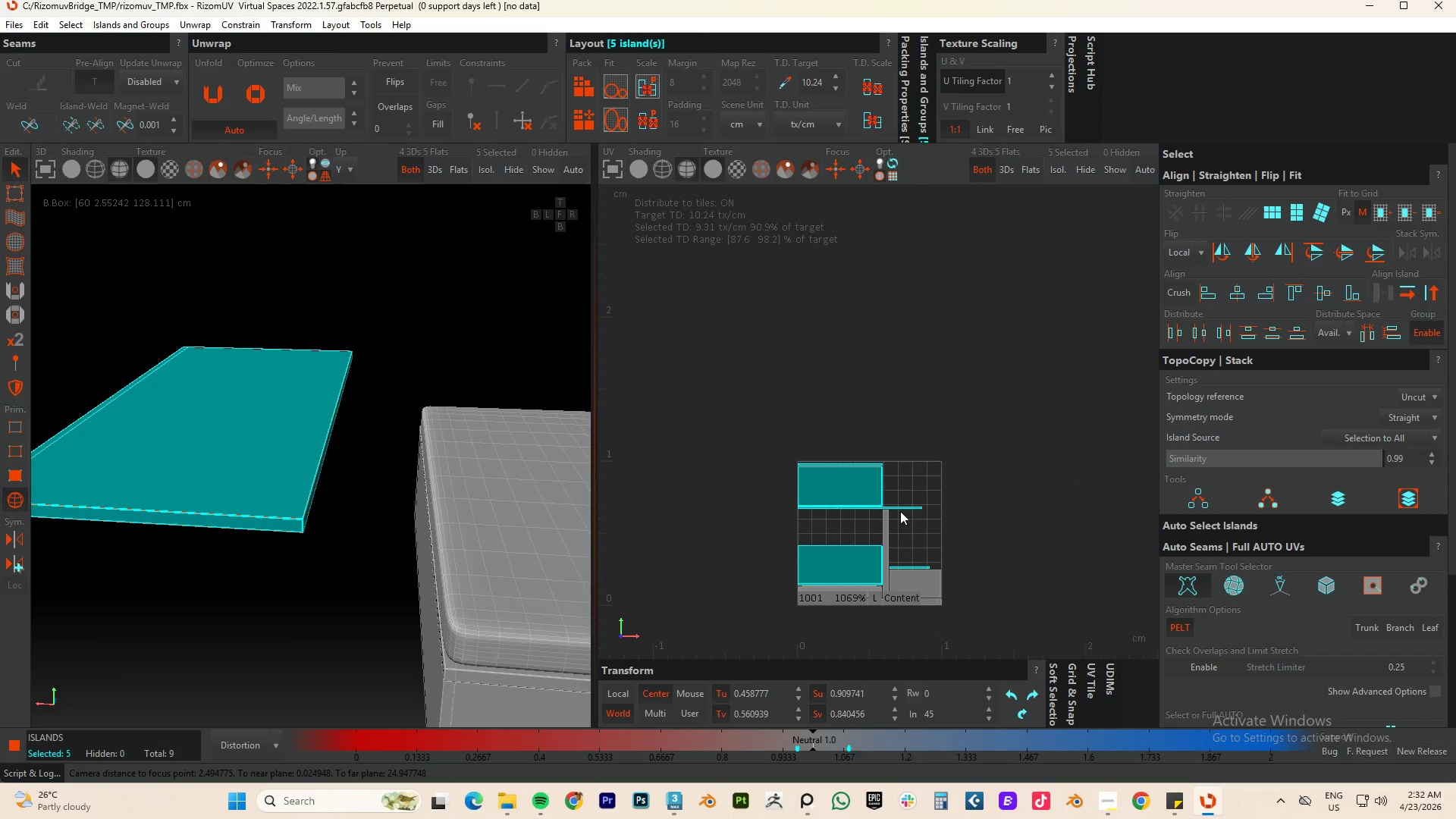 
scroll: coordinate [790, 502], scroll_direction: none, amount: 0.0
 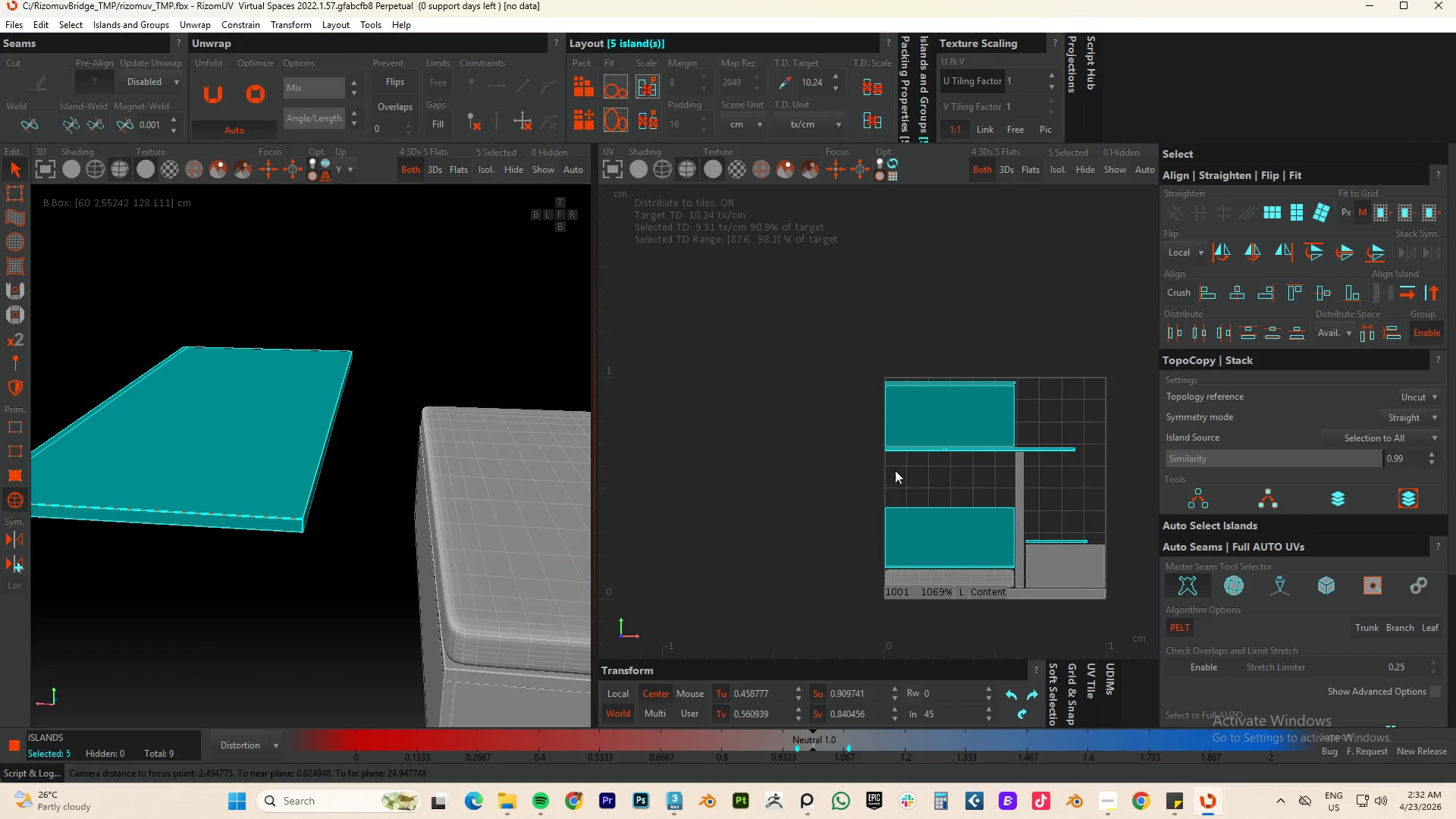 
scroll: coordinate [441, 505], scroll_direction: down, amount: 6.0
 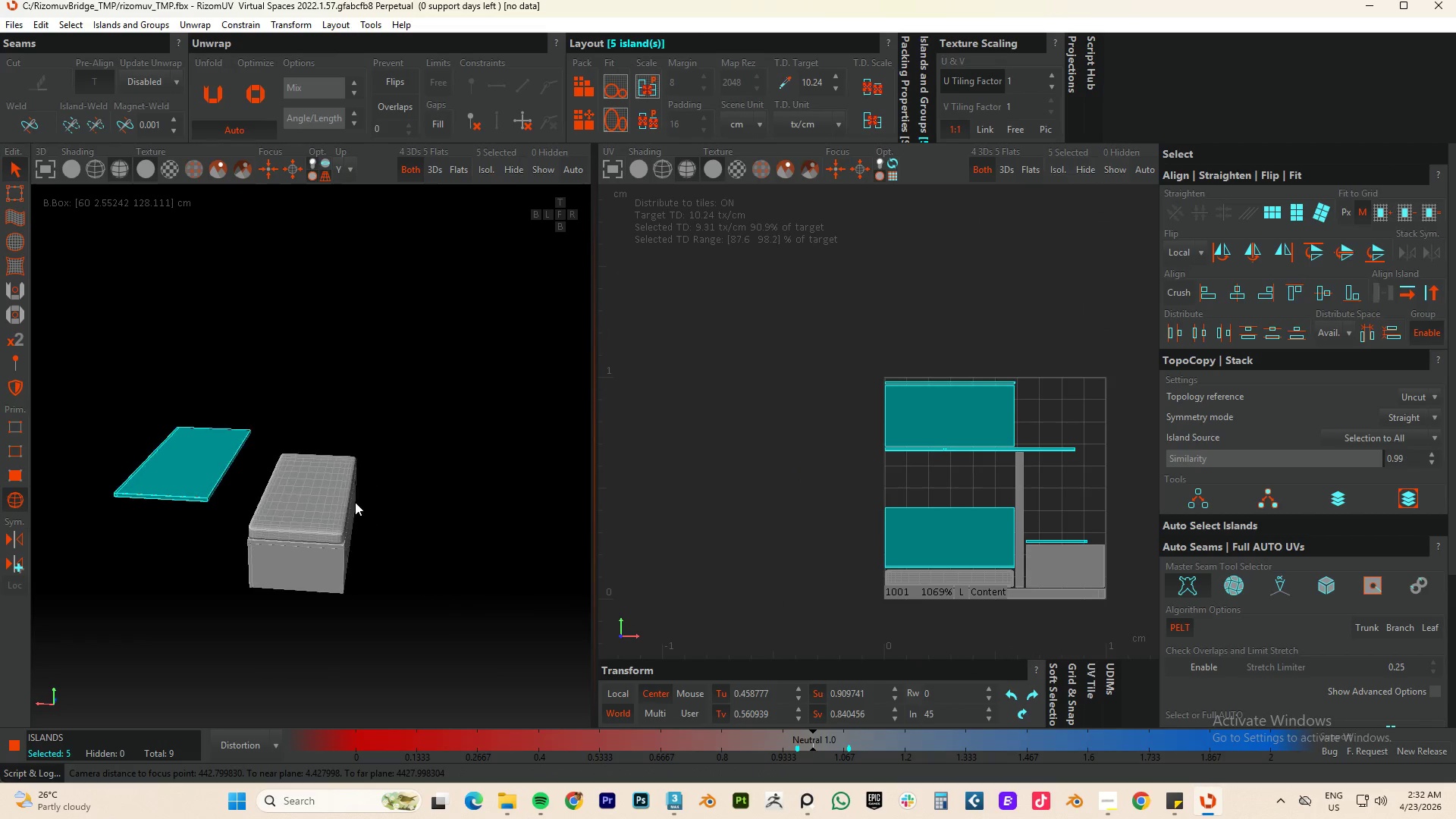 
hold_key(key=AltLeft, duration=0.61)
 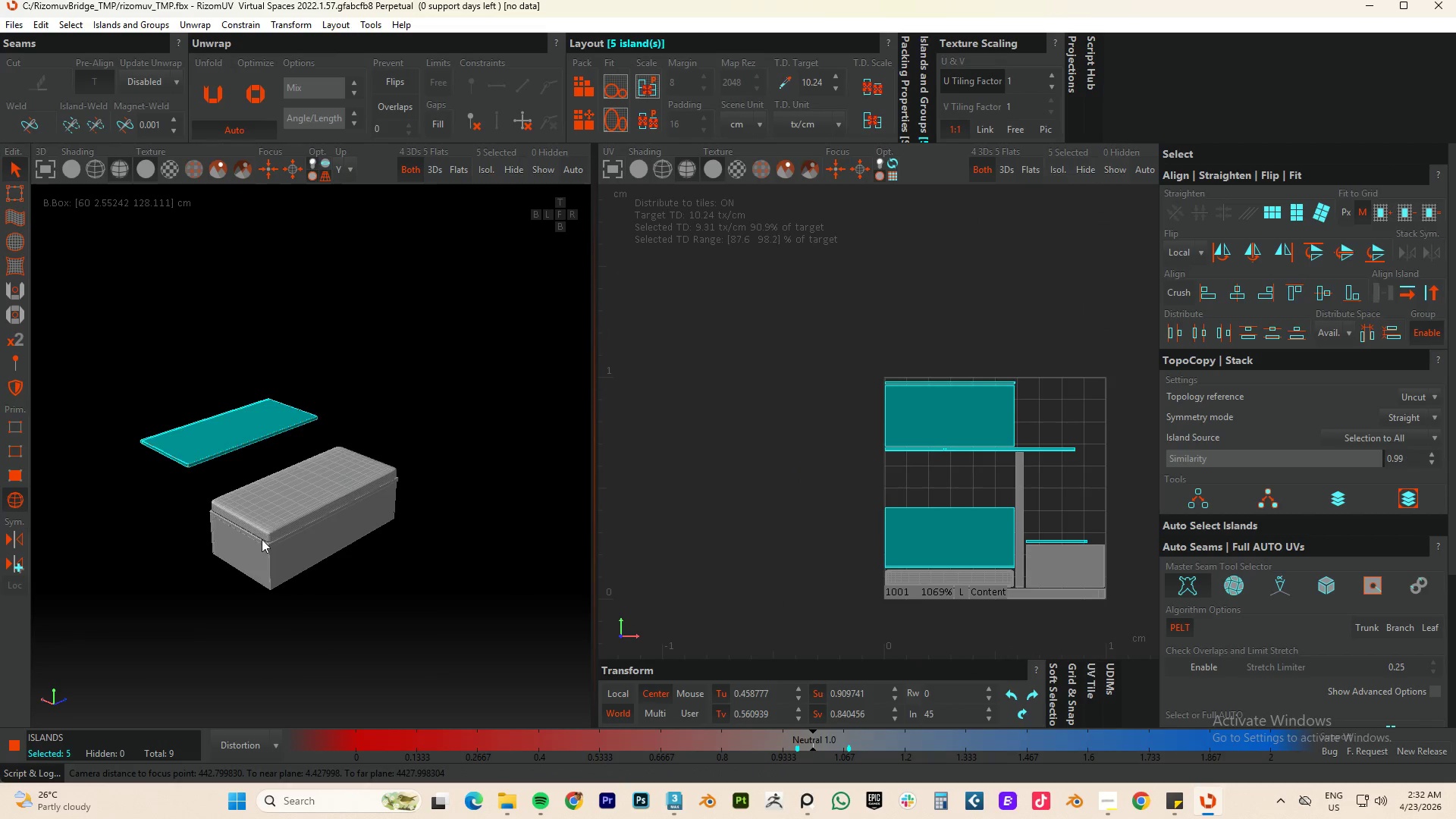 
scroll: coordinate [281, 515], scroll_direction: up, amount: 12.0
 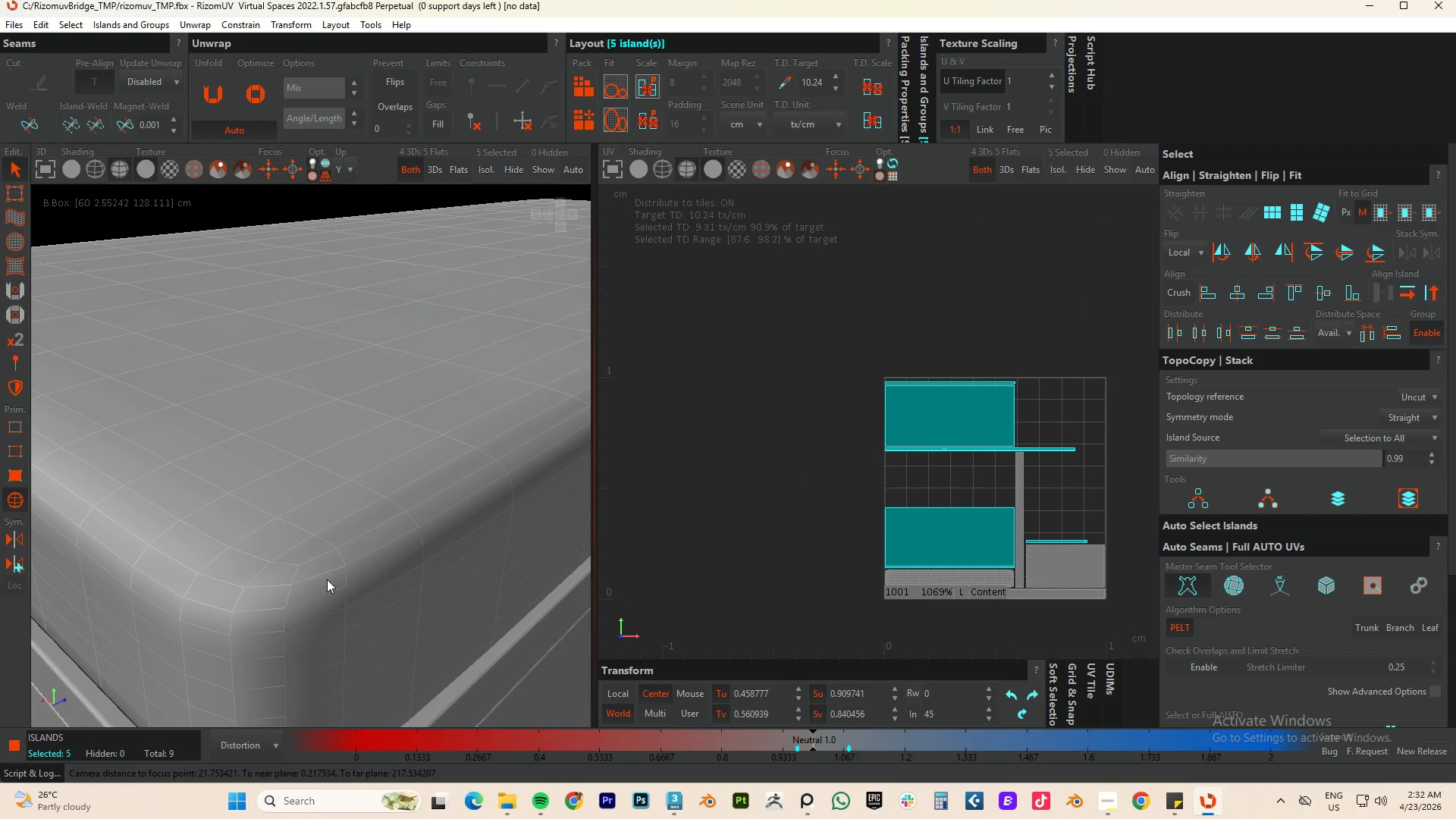 
double_click([303, 579])
 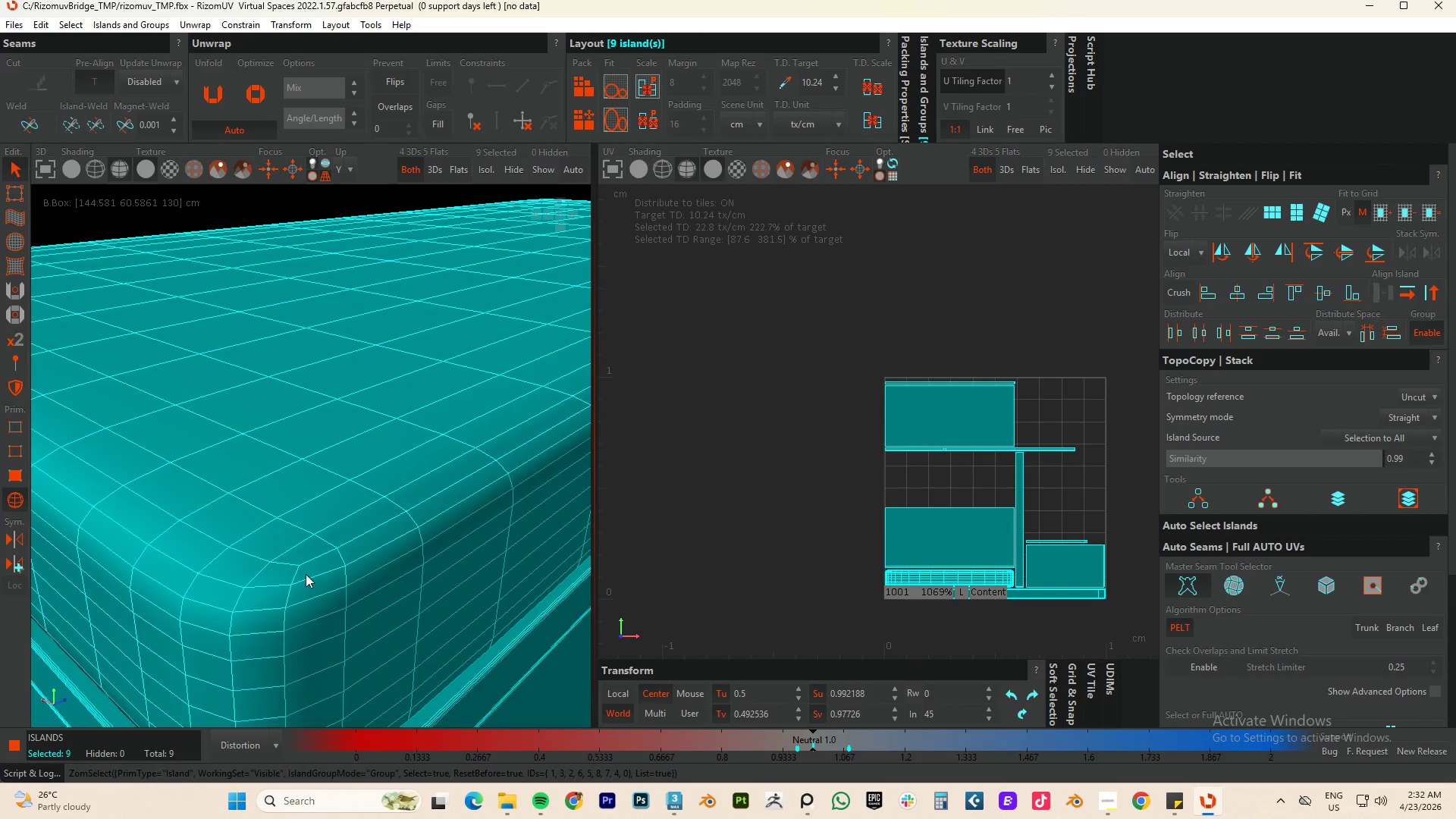 
scroll: coordinate [312, 568], scroll_direction: down, amount: 10.0
 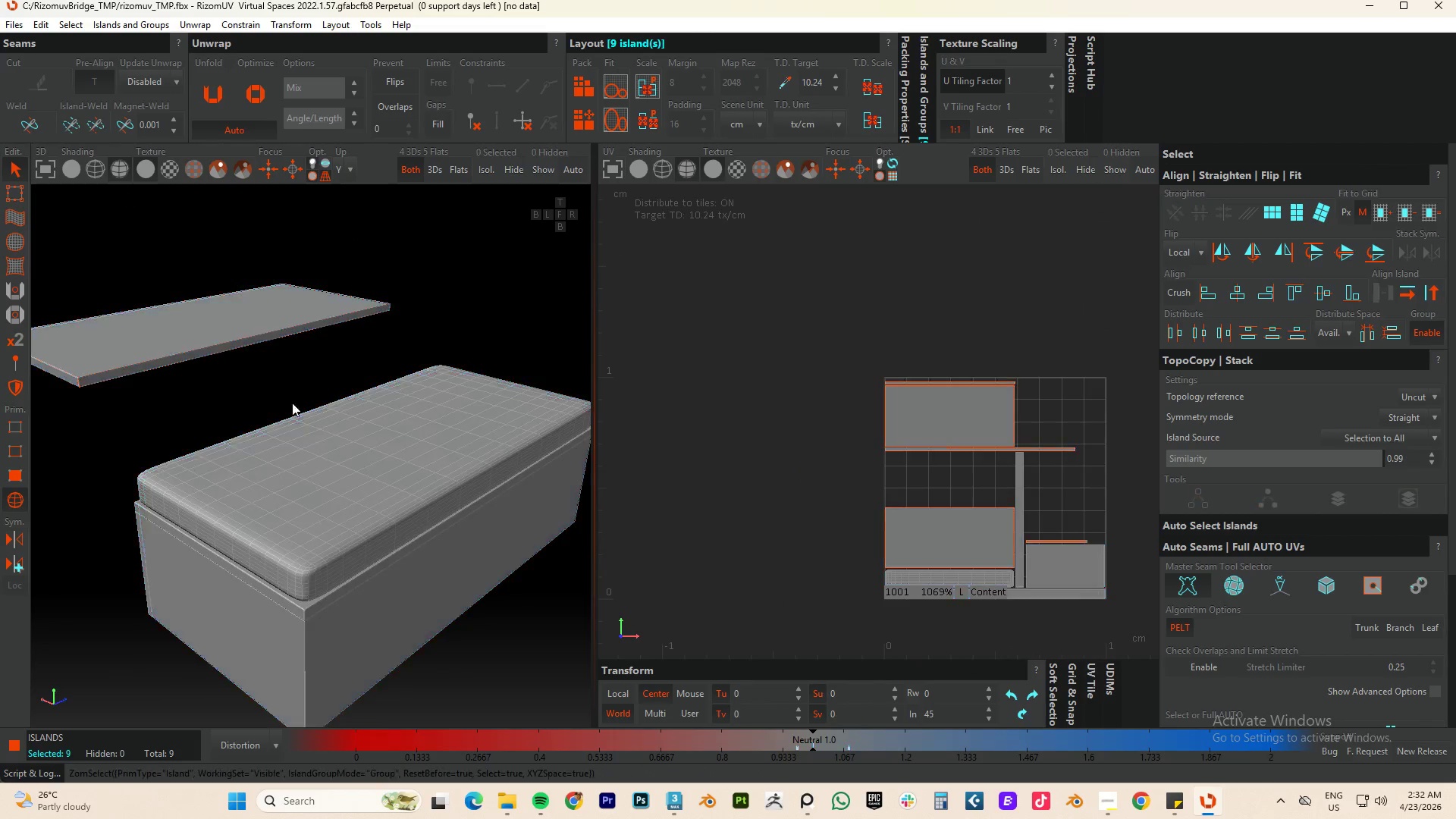 
double_click([297, 513])
 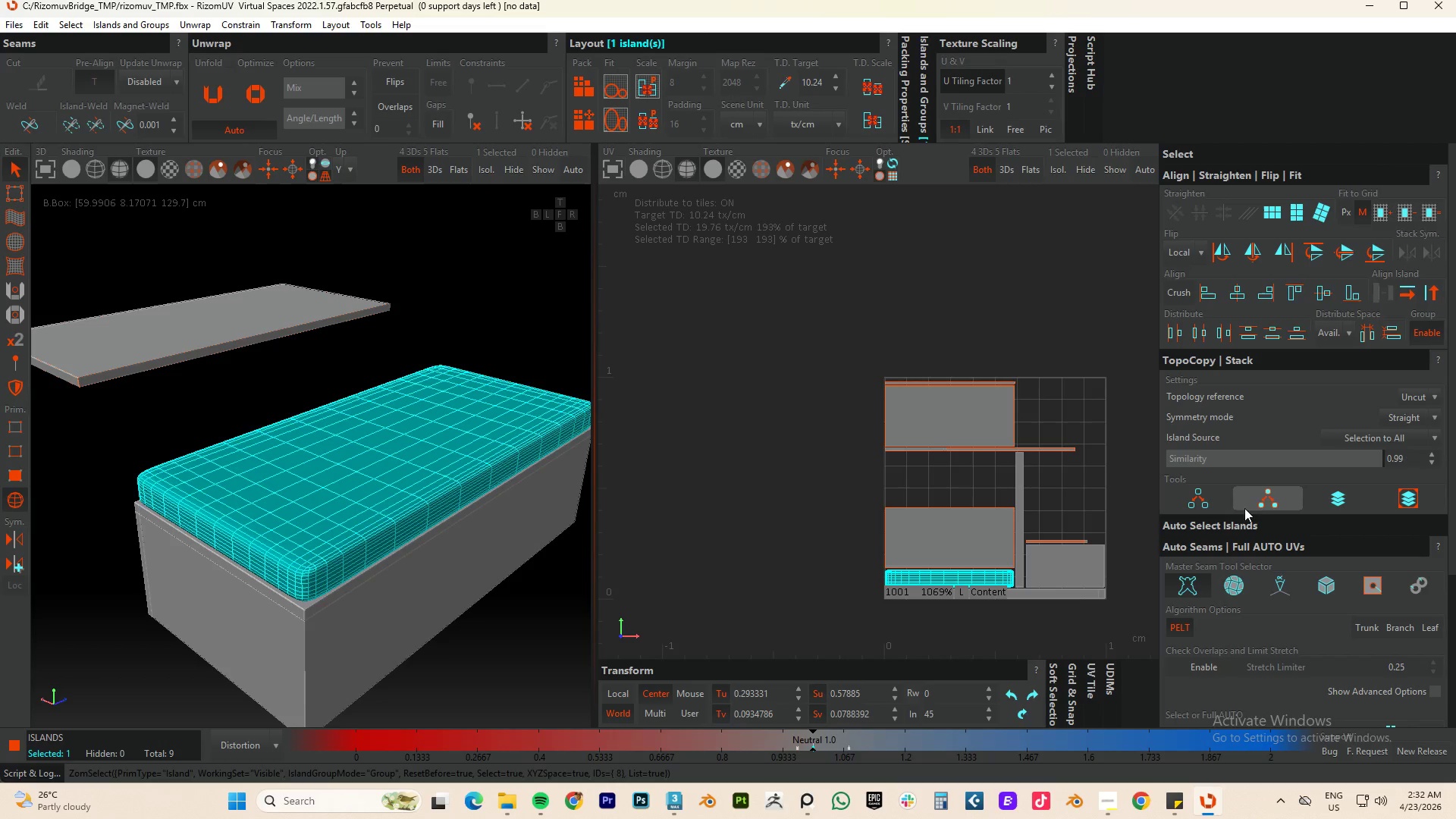 
scroll: coordinate [1316, 594], scroll_direction: down, amount: 4.0
 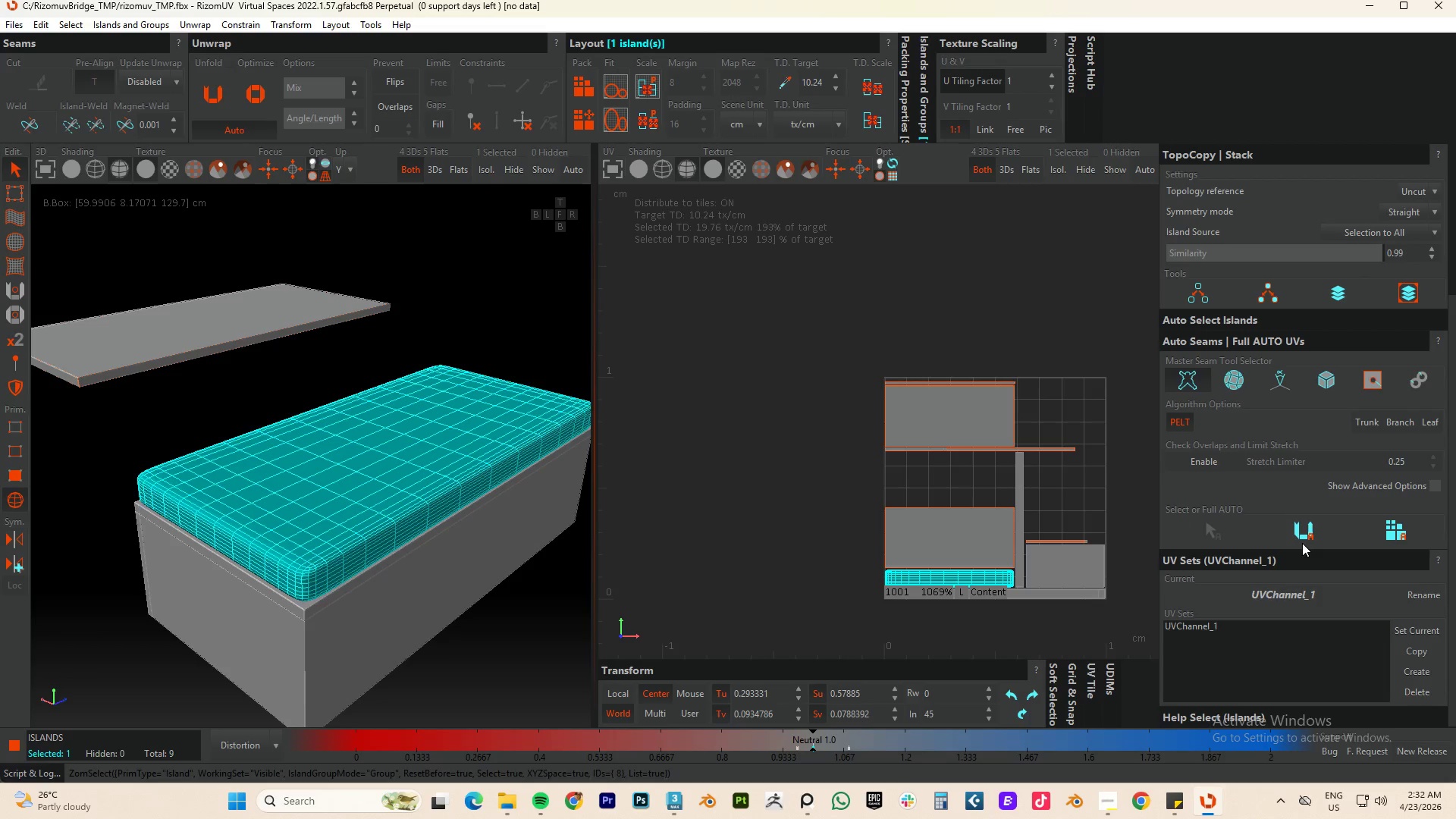 
left_click([1302, 541])
 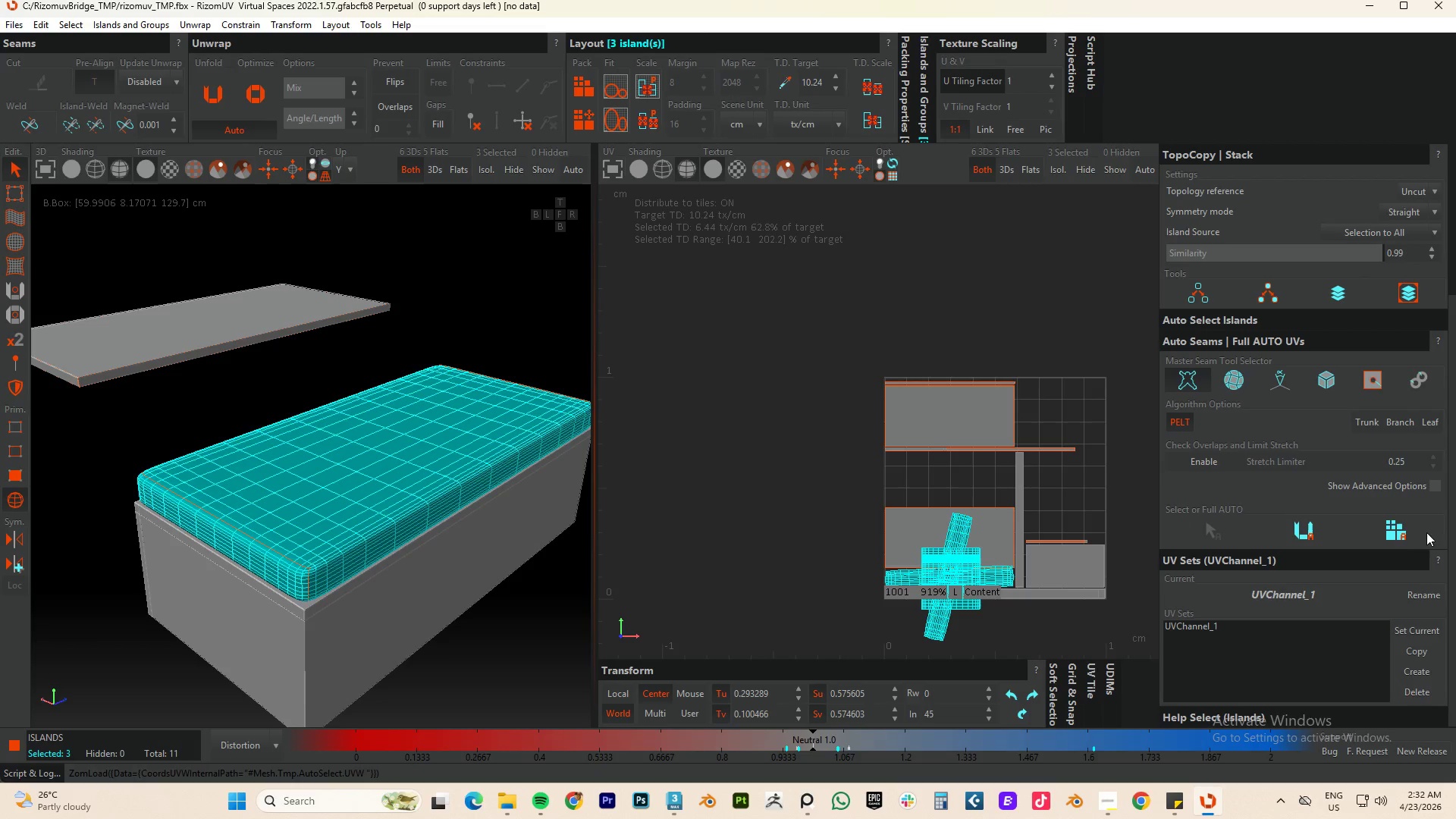 
left_click([1388, 535])
 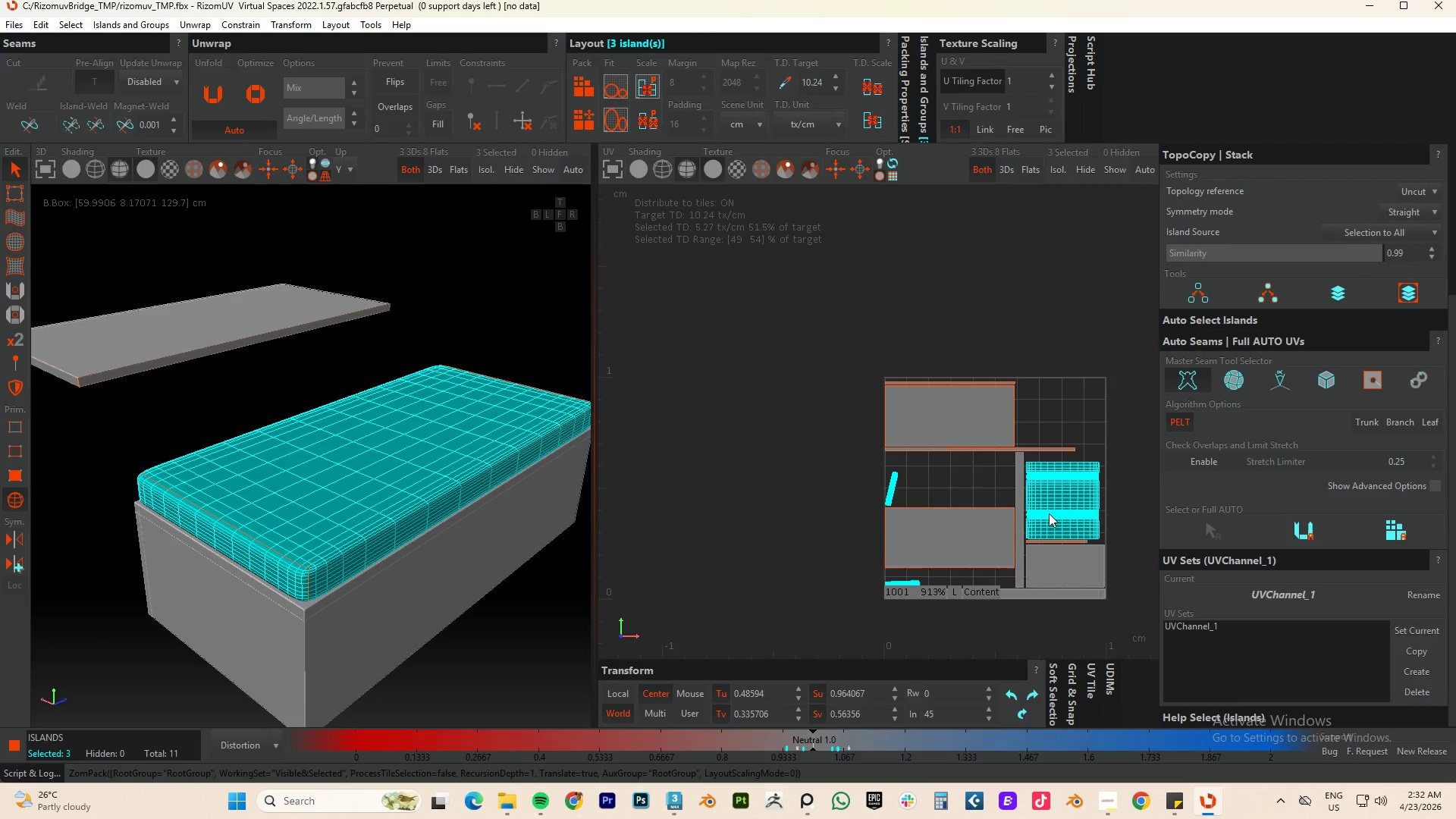 
scroll: coordinate [1100, 504], scroll_direction: up, amount: 3.0
 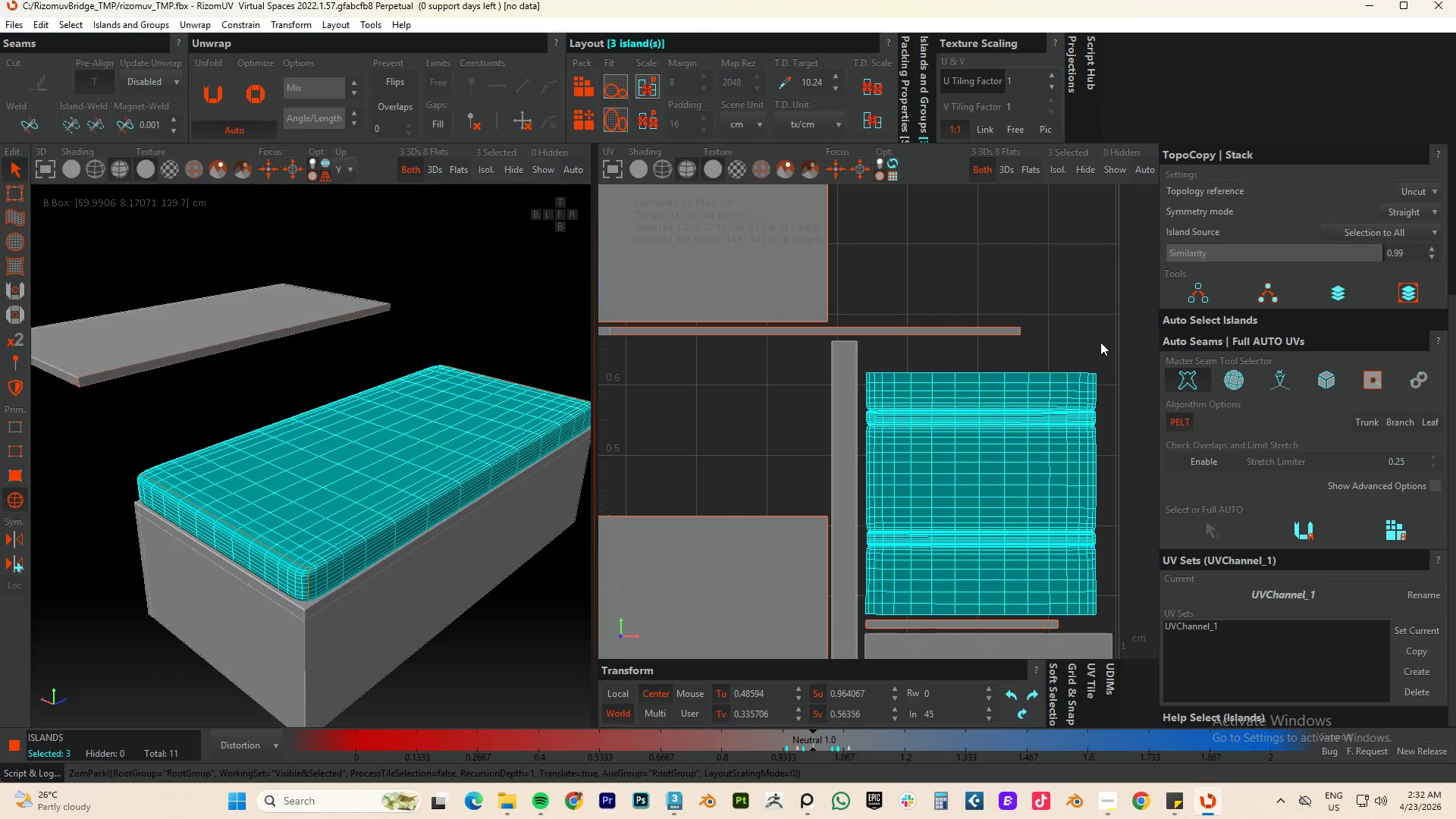 
left_click([1062, 416])
 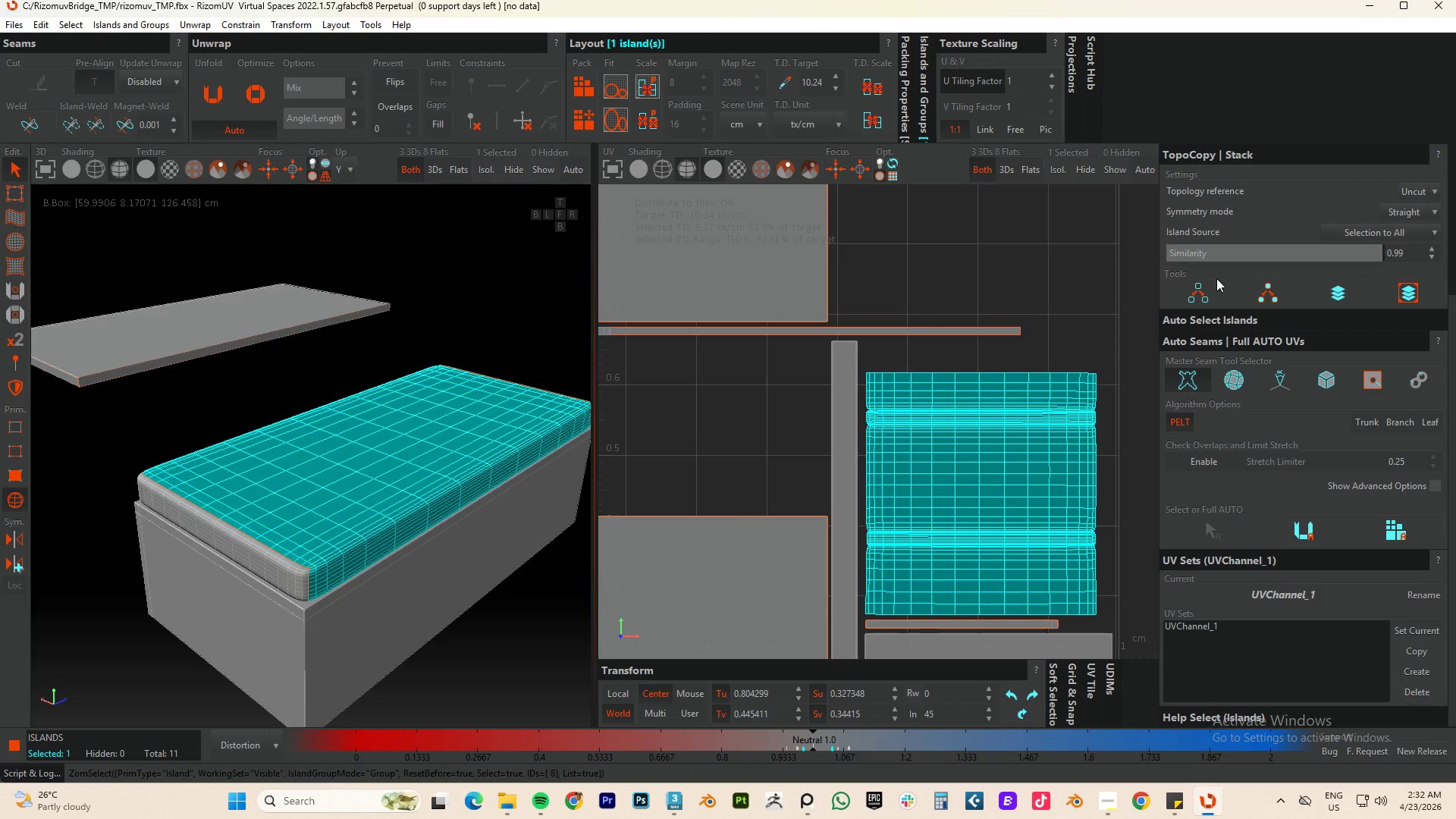 
scroll: coordinate [1290, 372], scroll_direction: up, amount: 5.0
 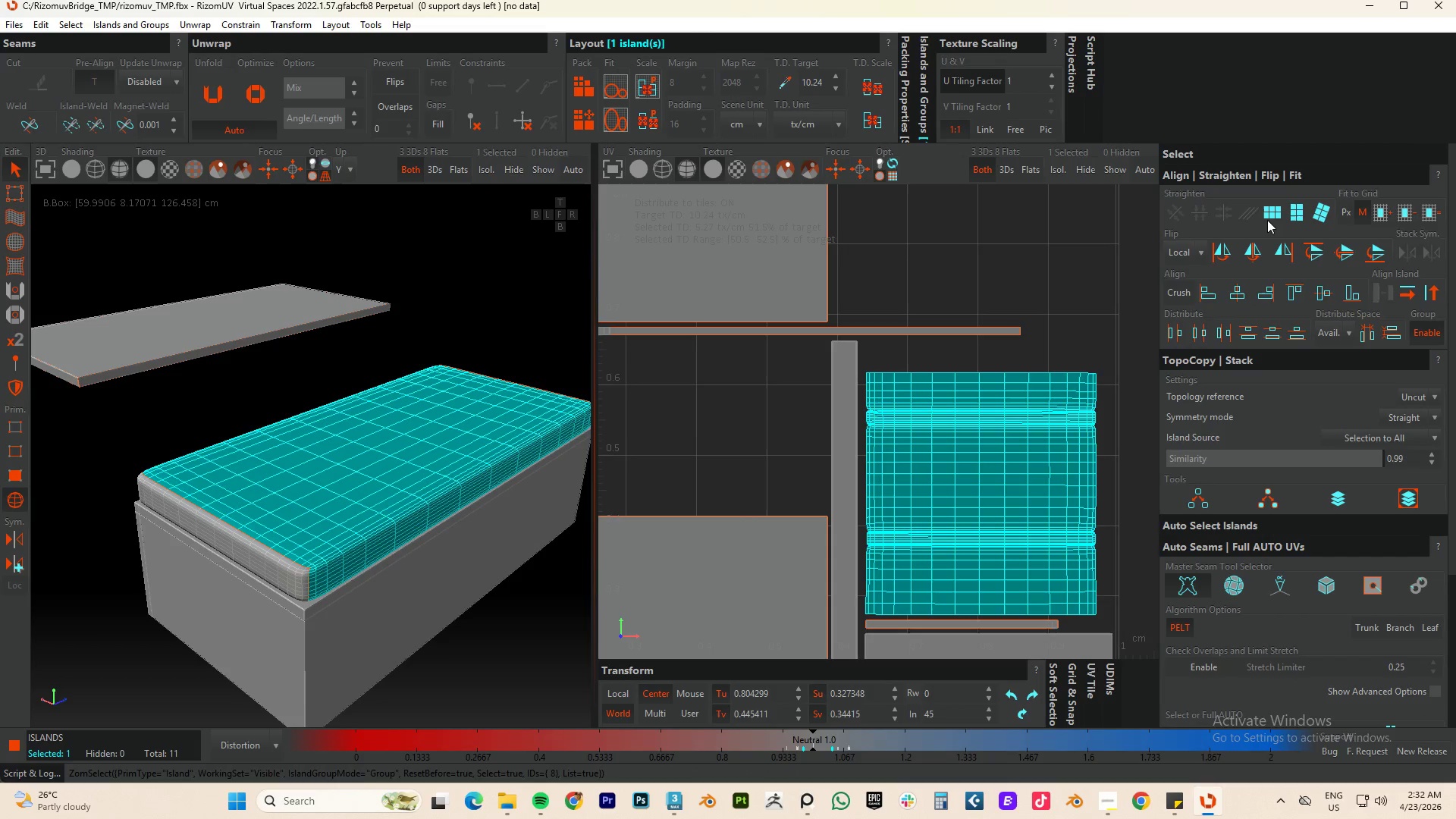 
left_click([1268, 211])
 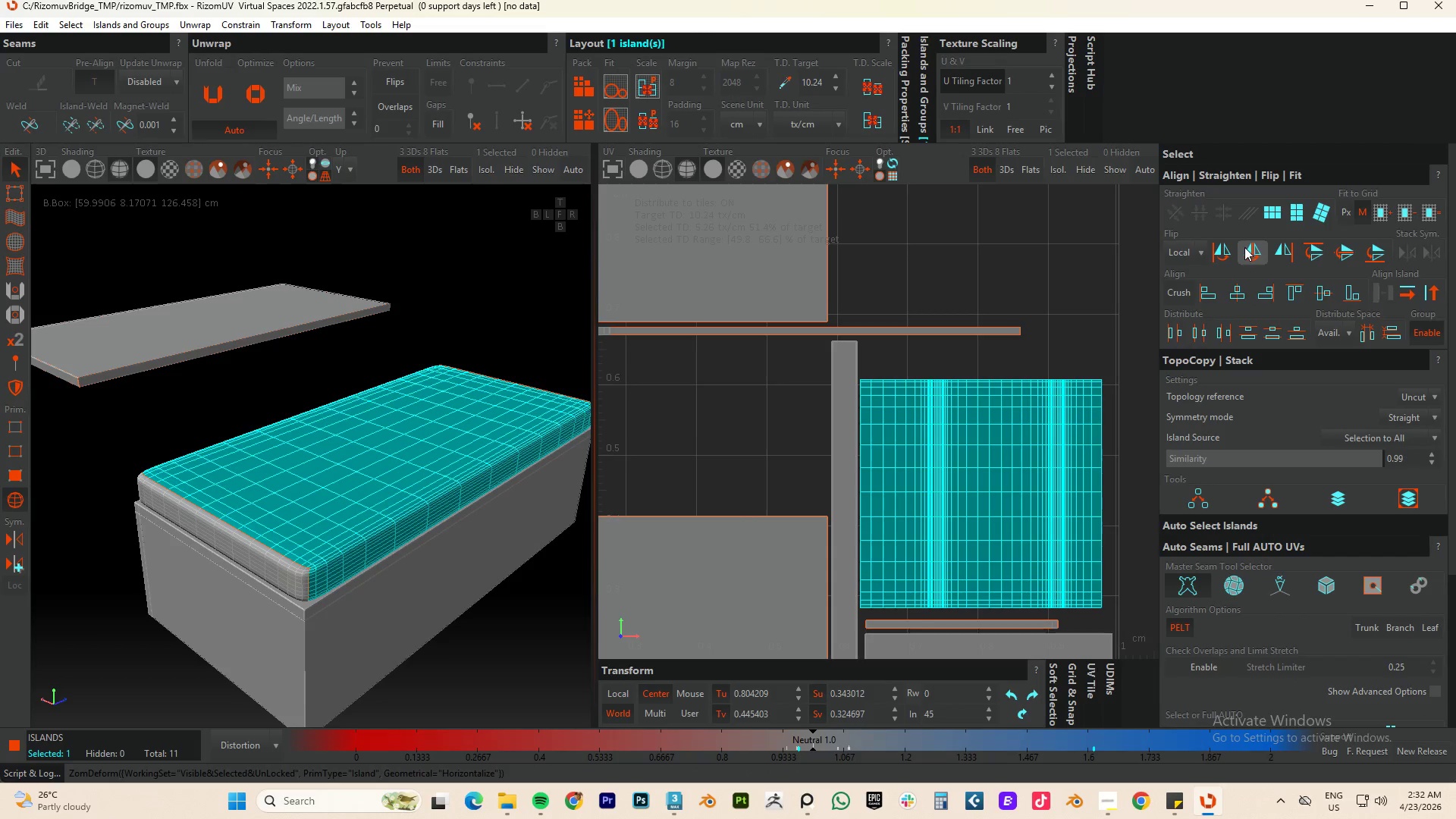 
type(op)
 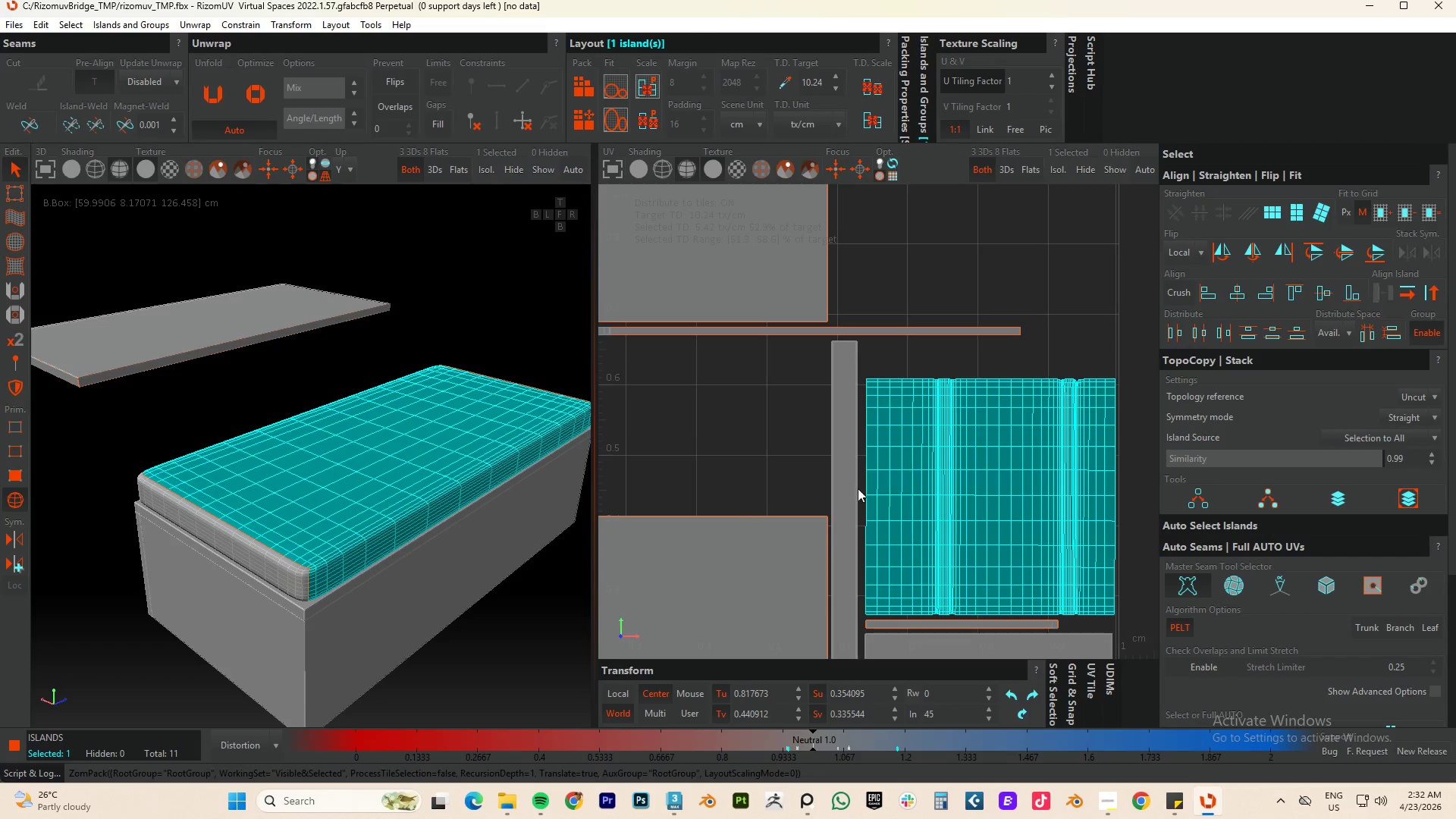 
scroll: coordinate [853, 494], scroll_direction: down, amount: 4.0
 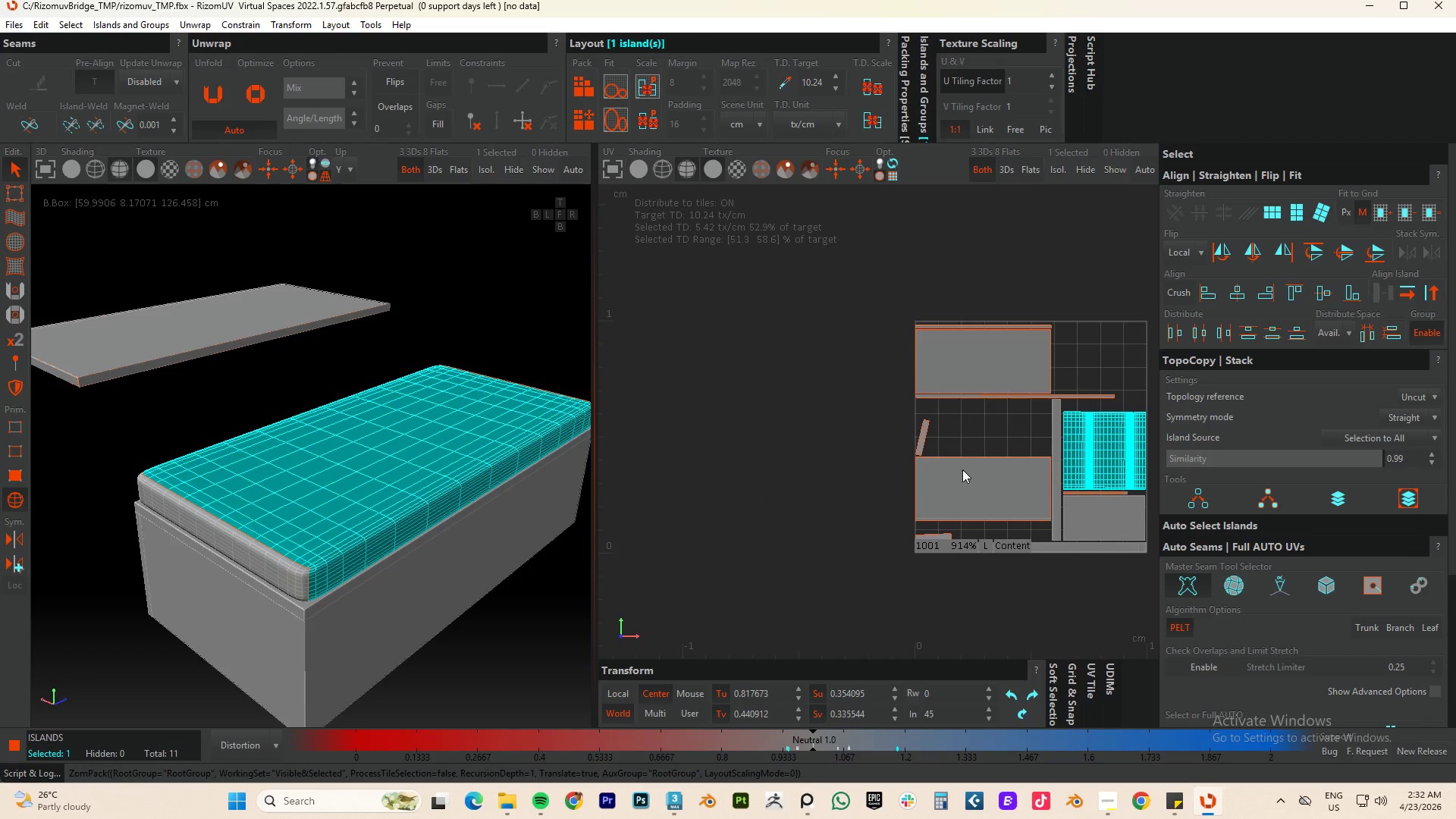 
left_click_drag(start_coordinate=[981, 400], to_coordinate=[836, 427])
 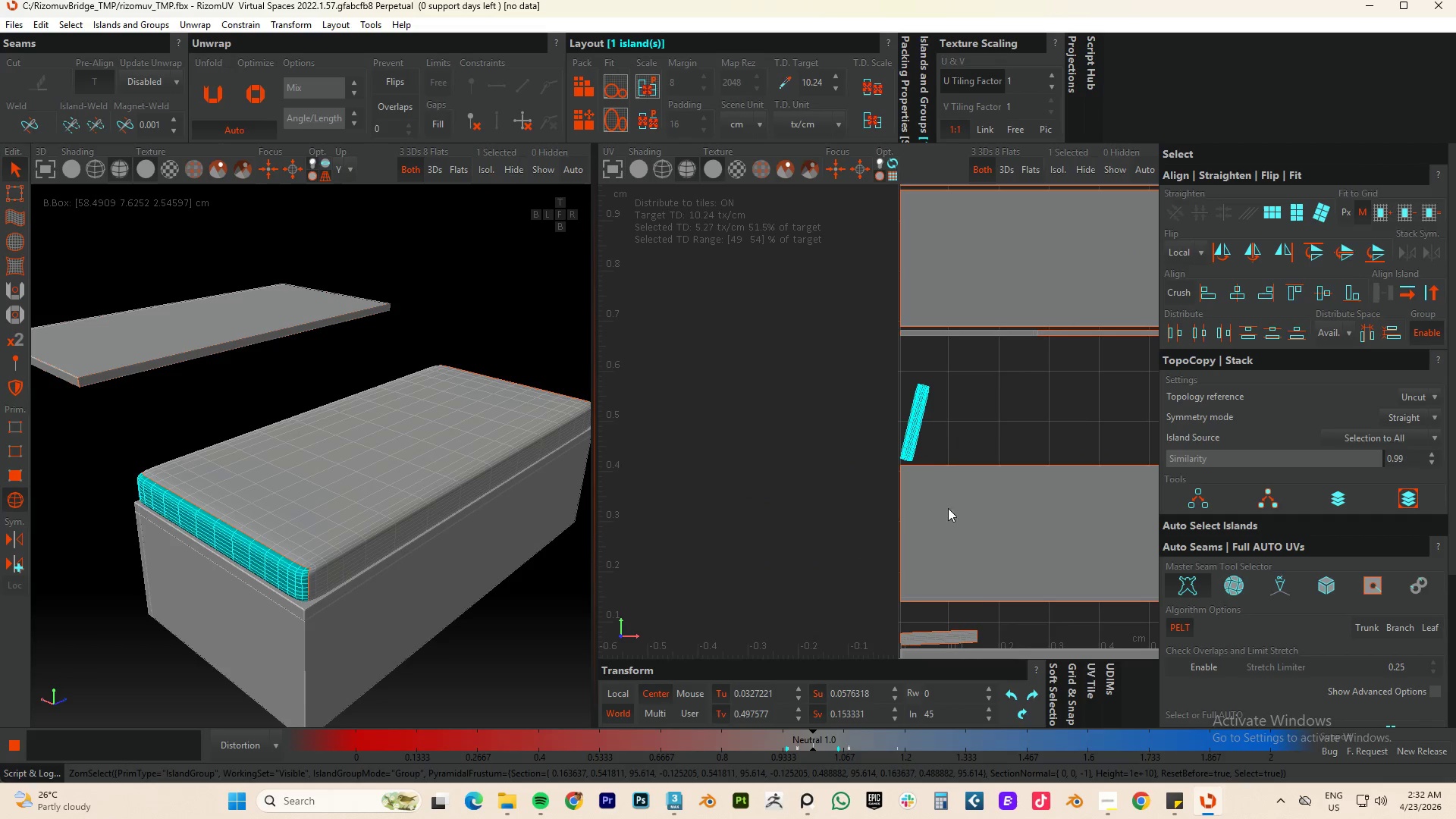 
scroll: coordinate [929, 450], scroll_direction: up, amount: 2.0
 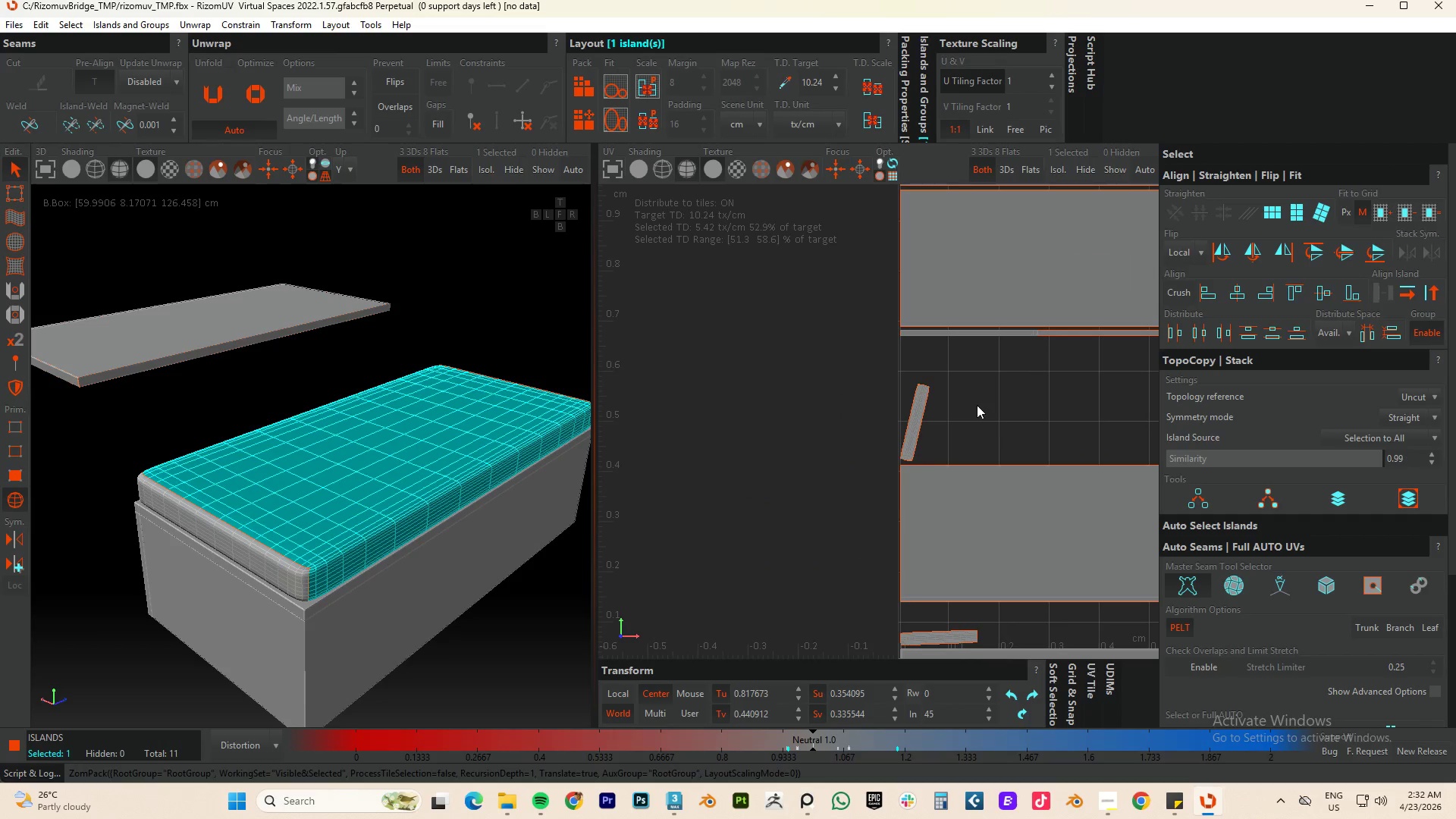 
hold_key(key=ControlLeft, duration=0.91)
left_click_drag(start_coordinate=[994, 623], to_coordinate=[940, 637])
 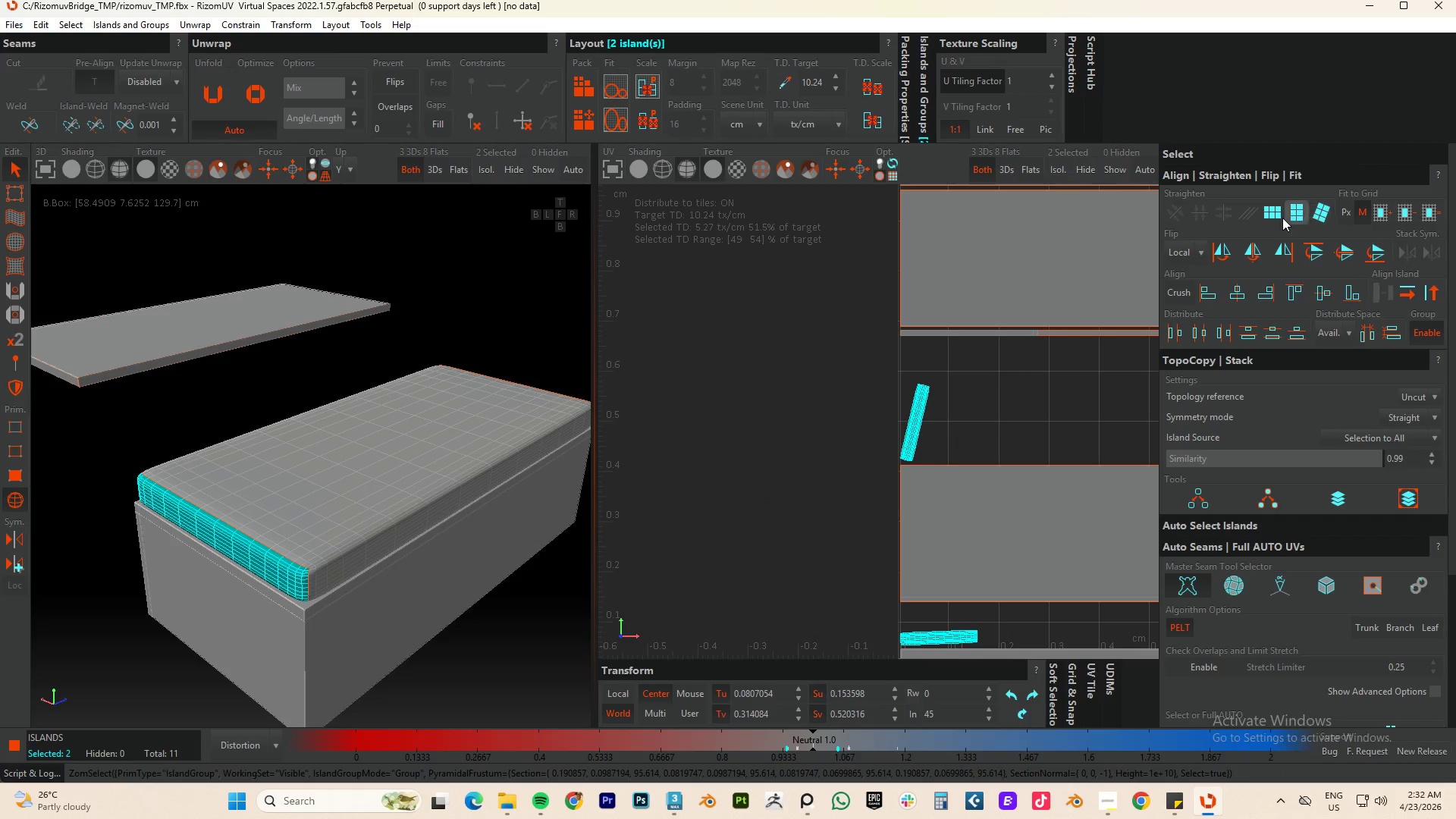 
left_click([1275, 215])
 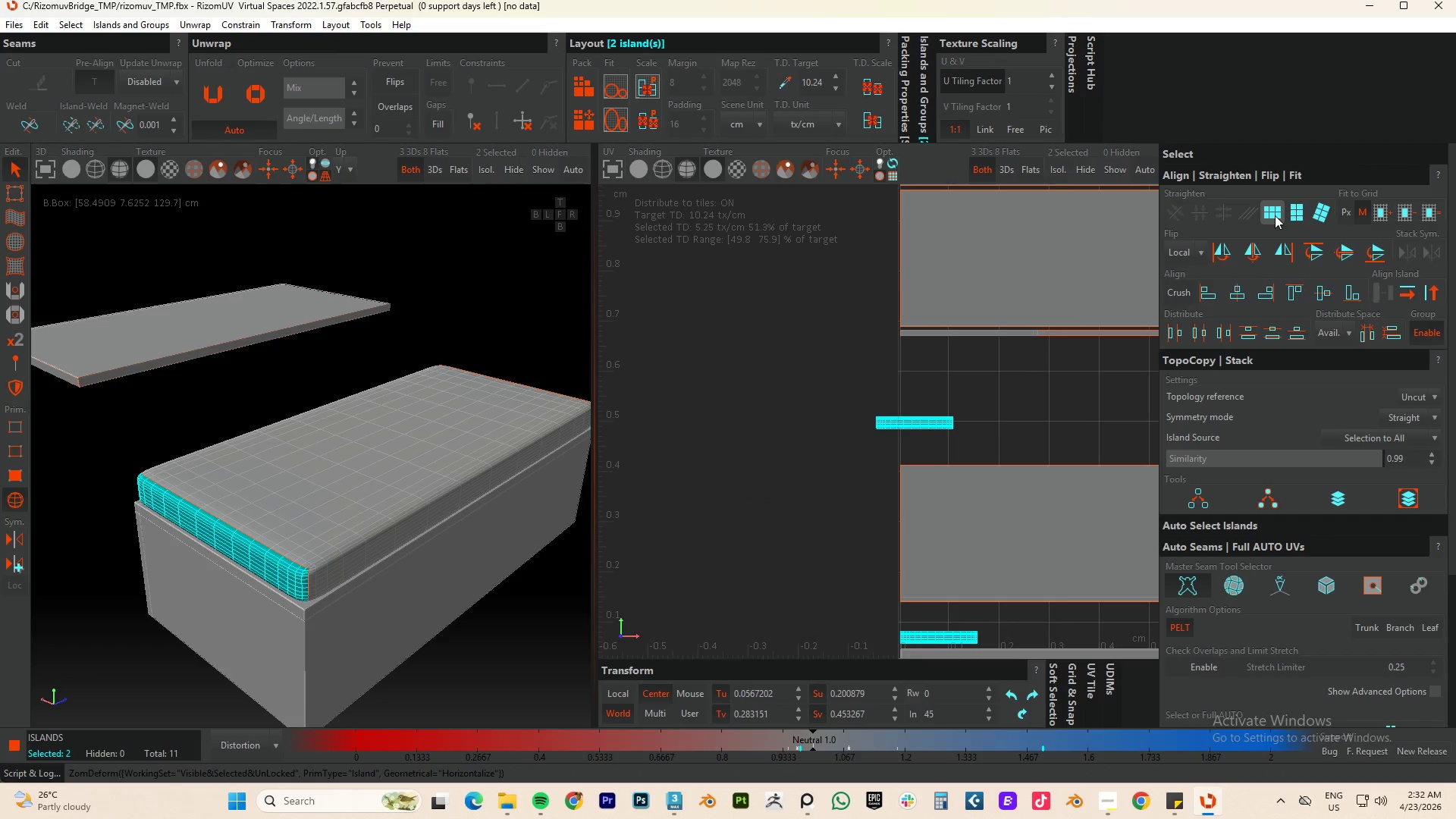 
key(P)
 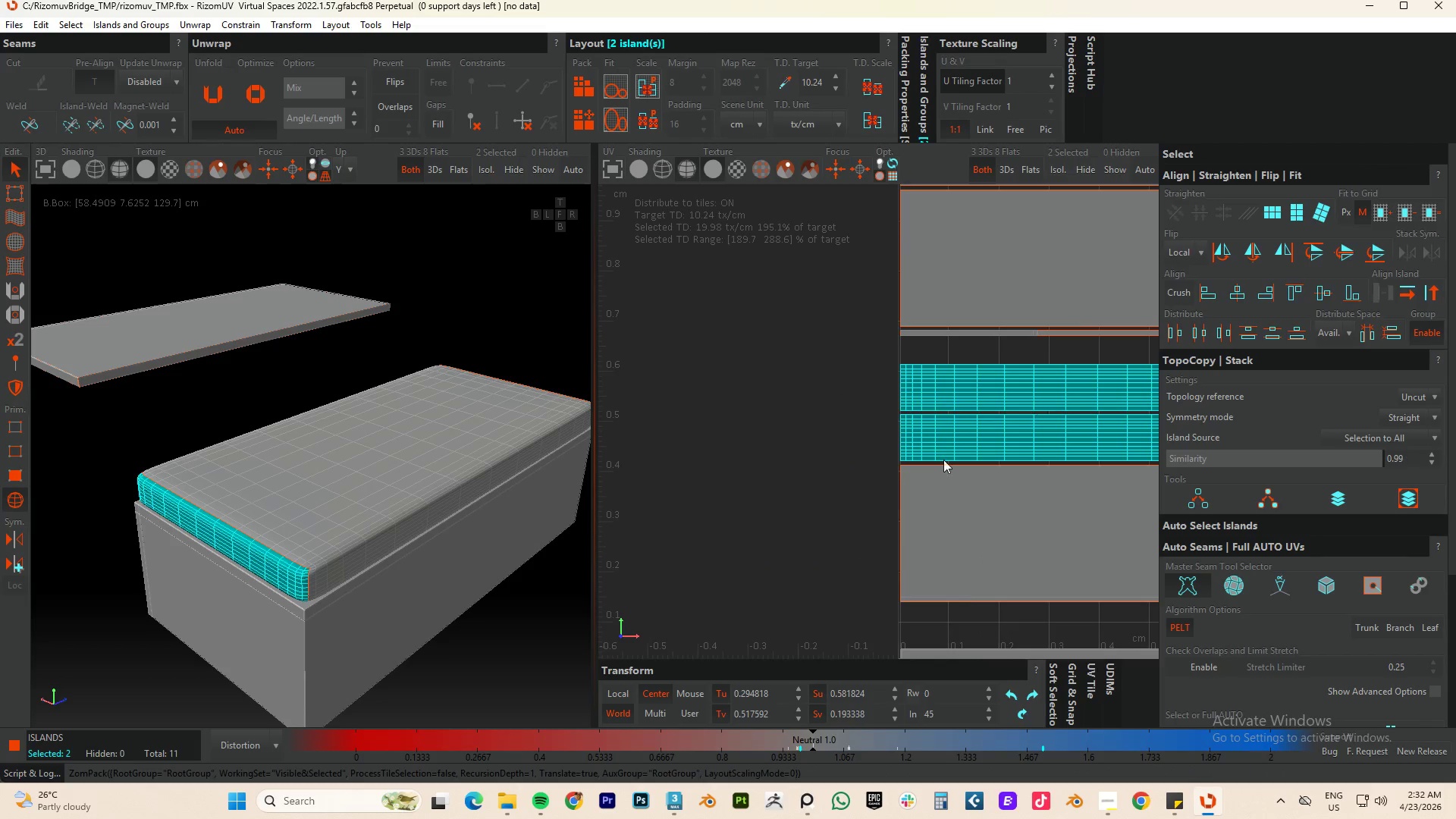 
scroll: coordinate [875, 484], scroll_direction: down, amount: 4.0
 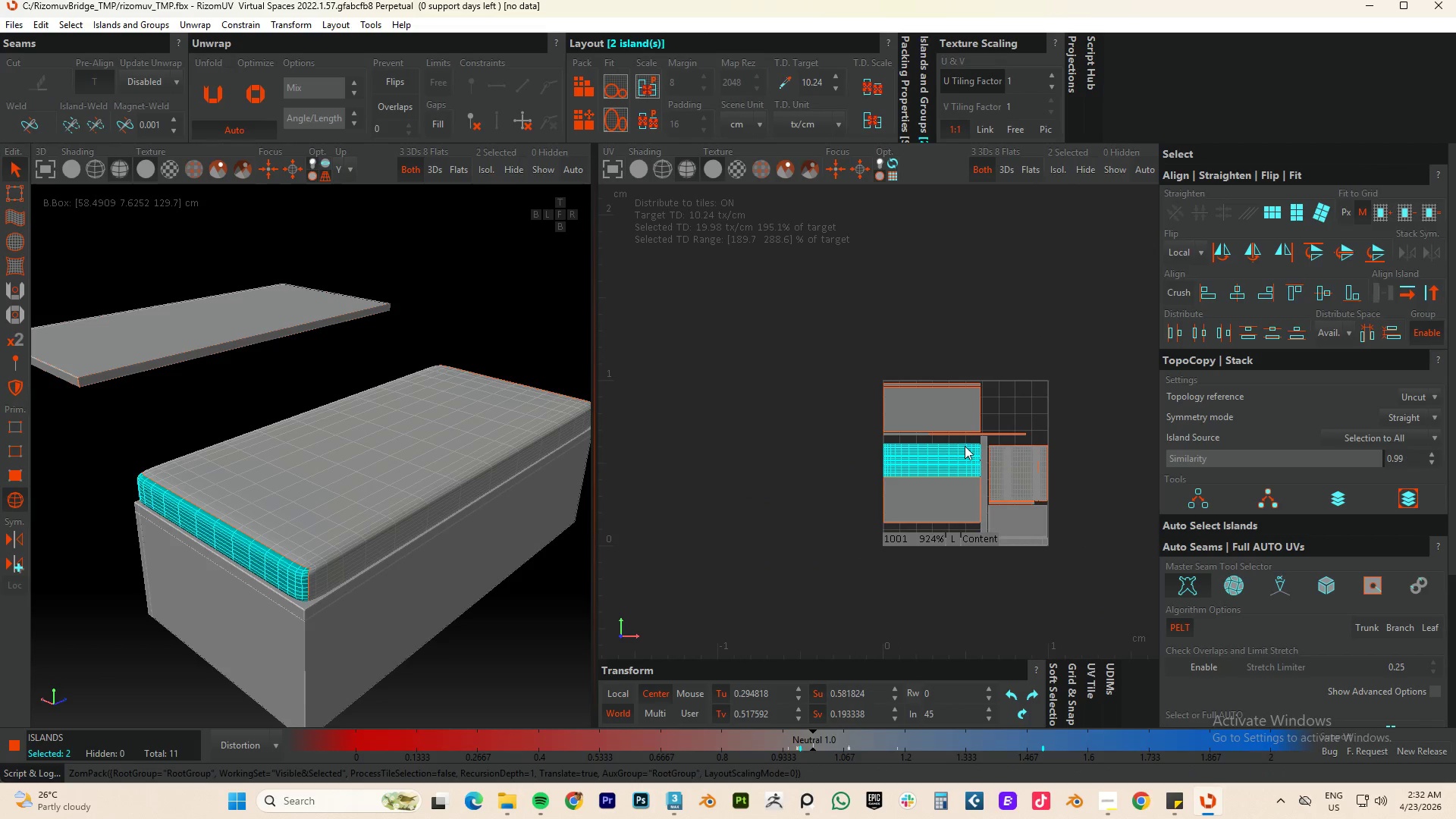 
key(Control+A)
 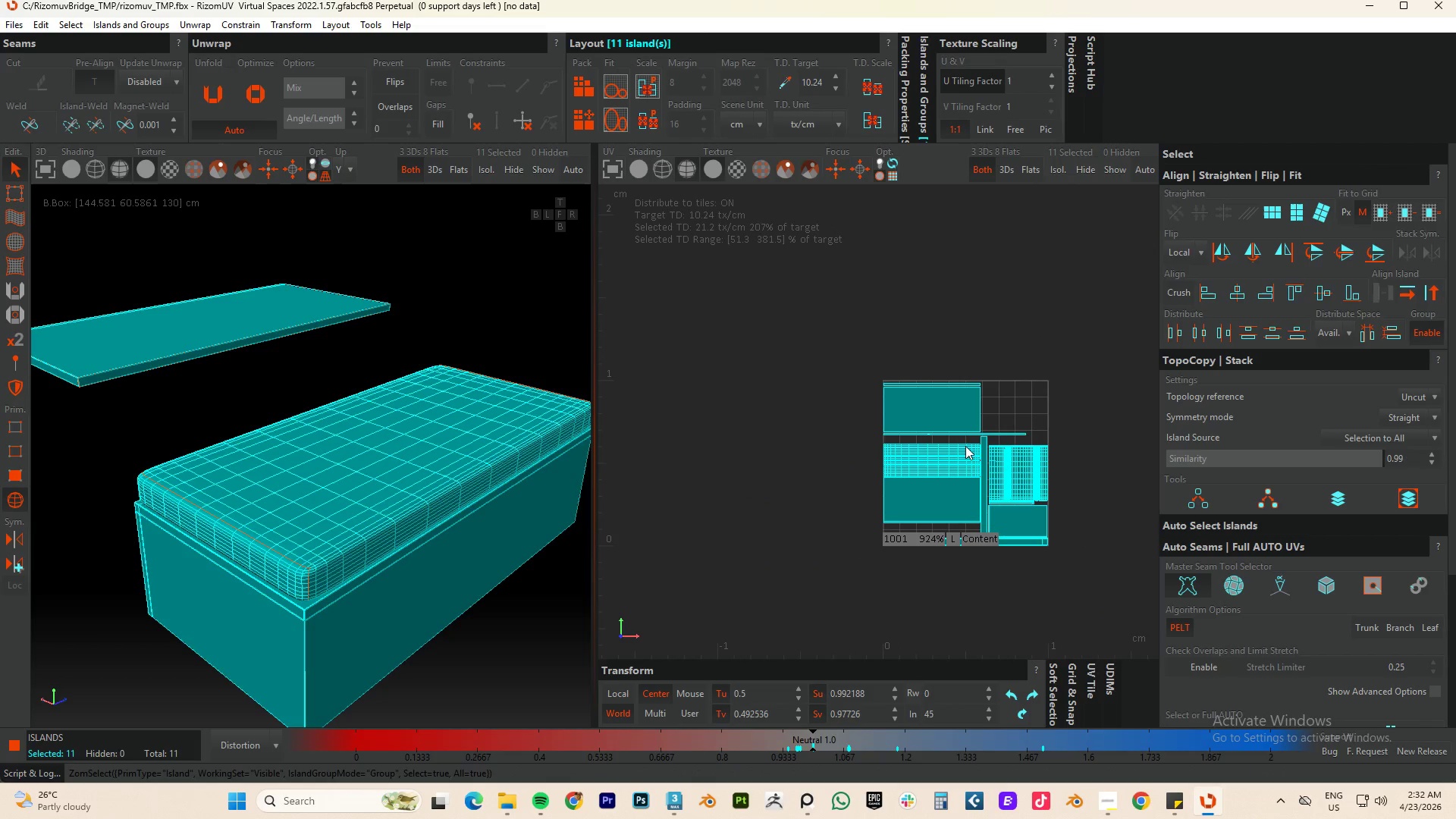 
key(P)
 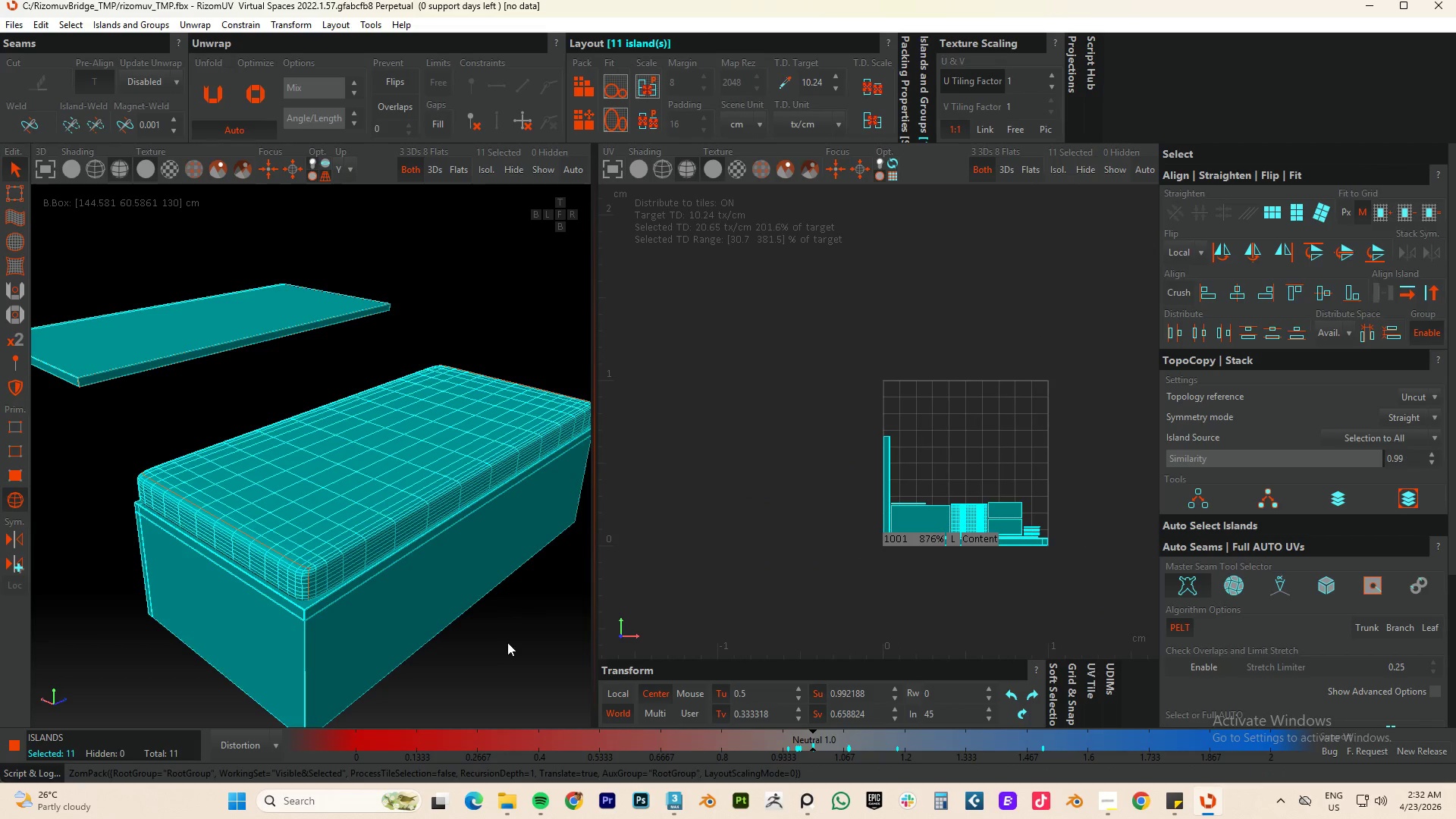 
double_click([417, 604])
 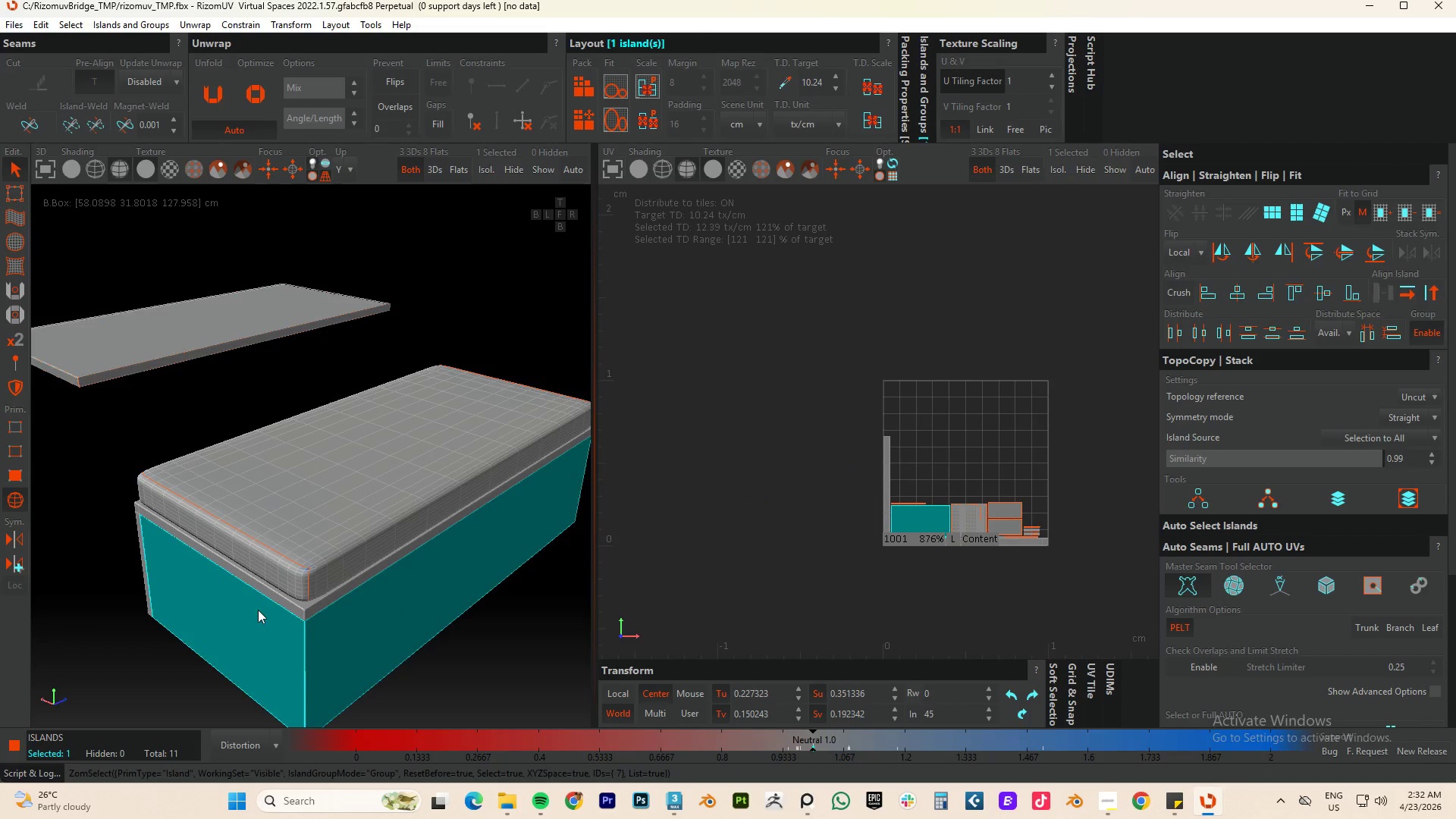 
scroll: coordinate [253, 608], scroll_direction: up, amount: 3.0
 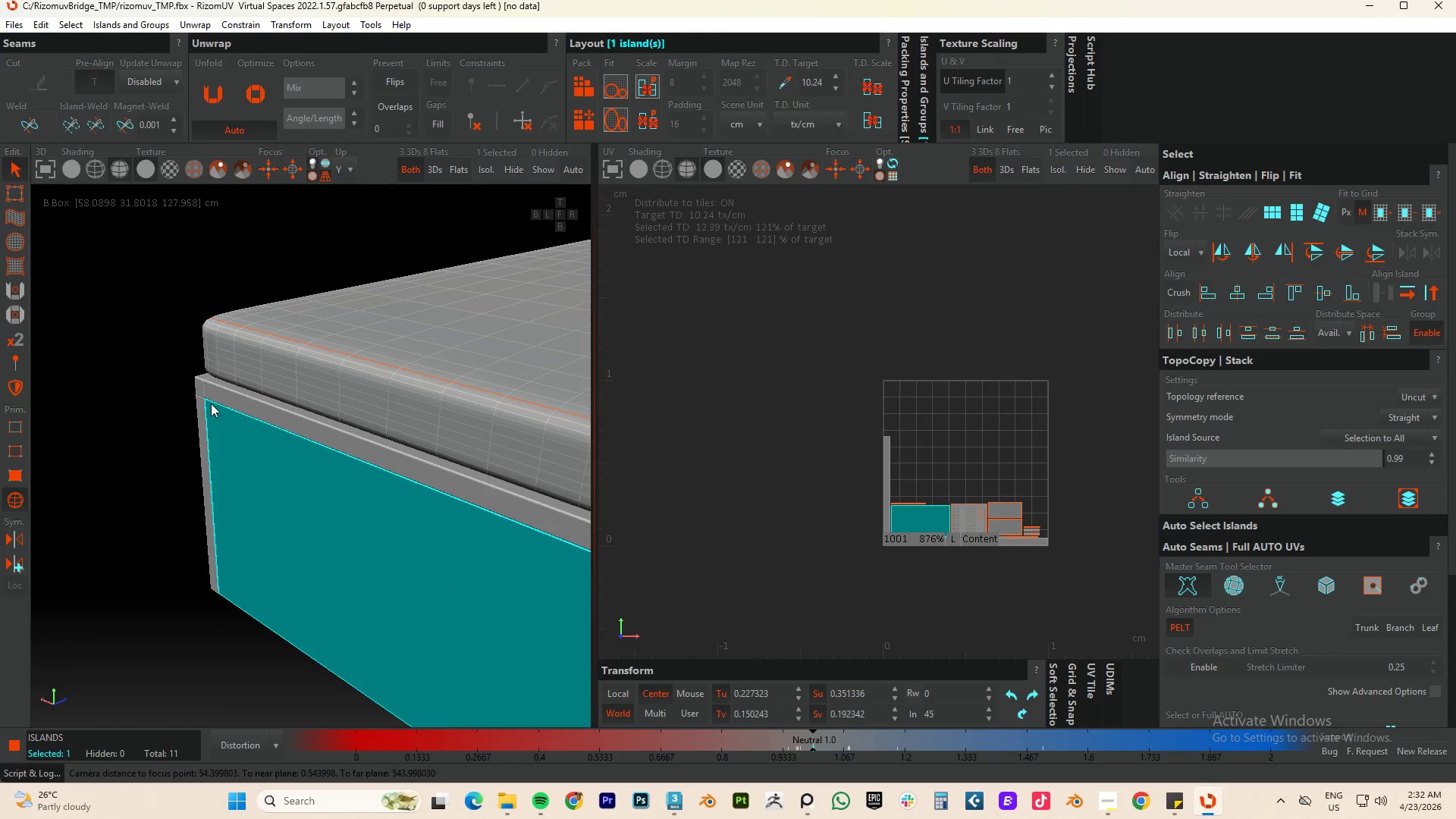 
left_click([221, 391])
 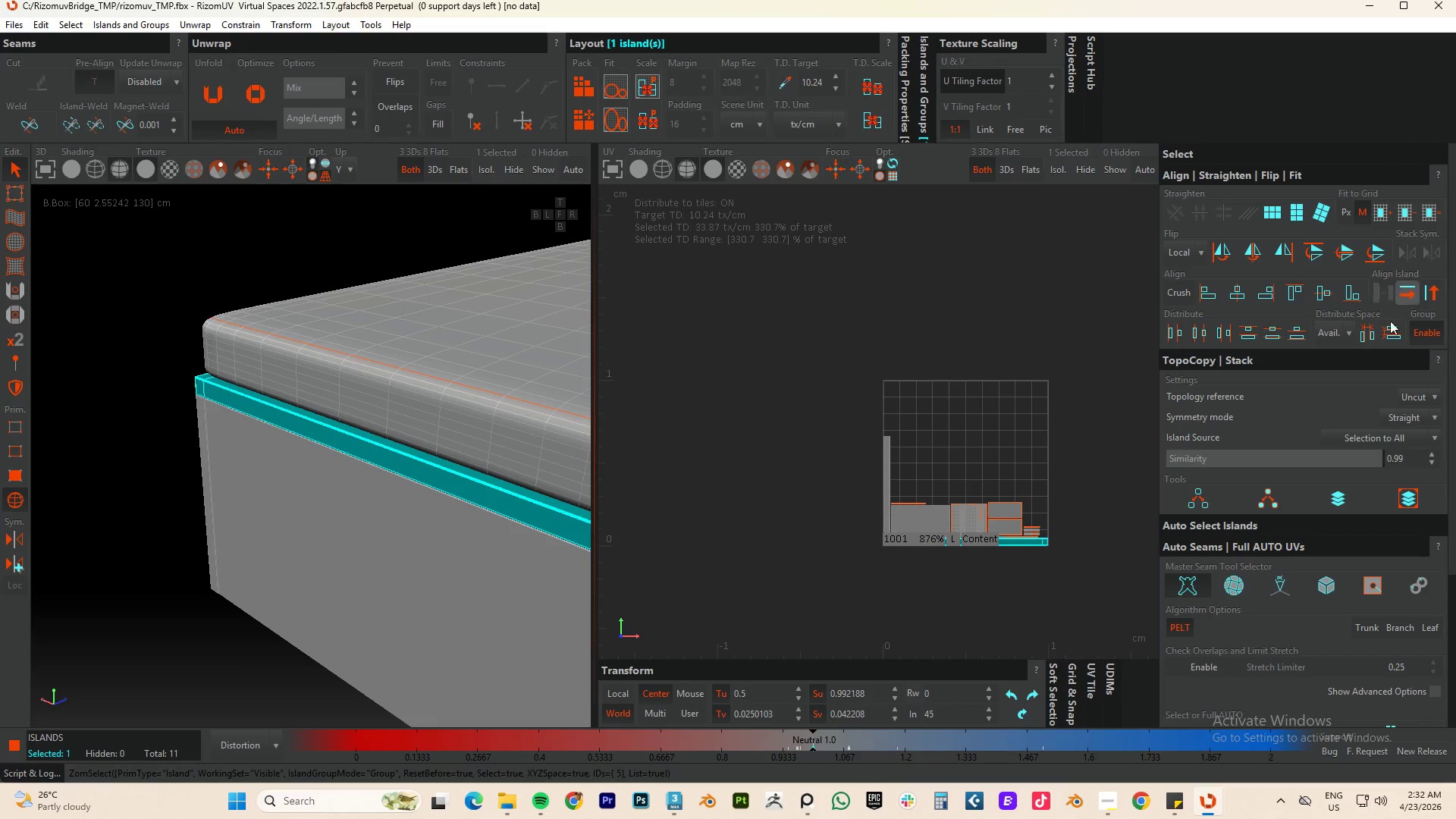 
scroll: coordinate [1288, 572], scroll_direction: down, amount: 5.0
 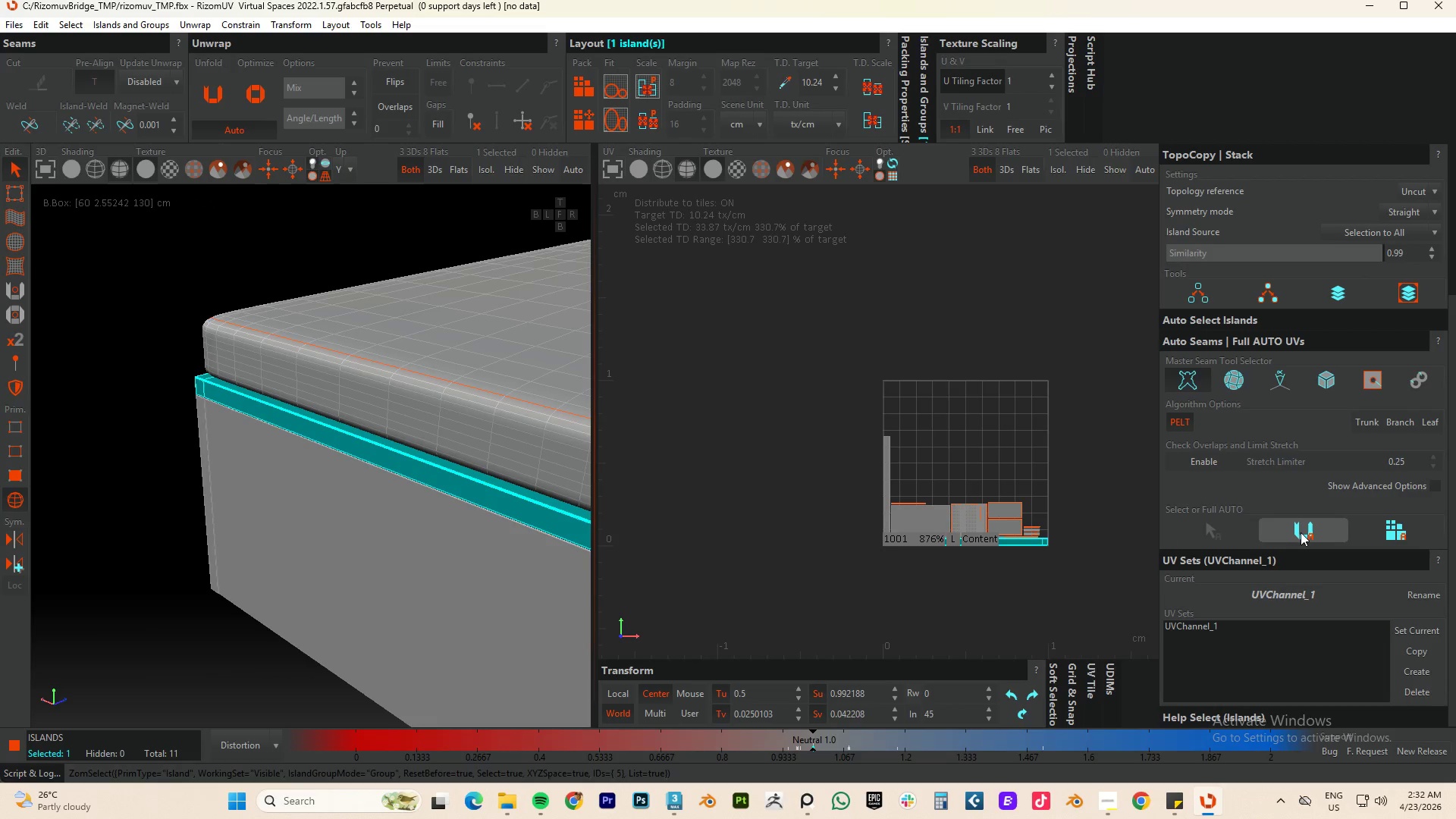 
left_click([1301, 531])
 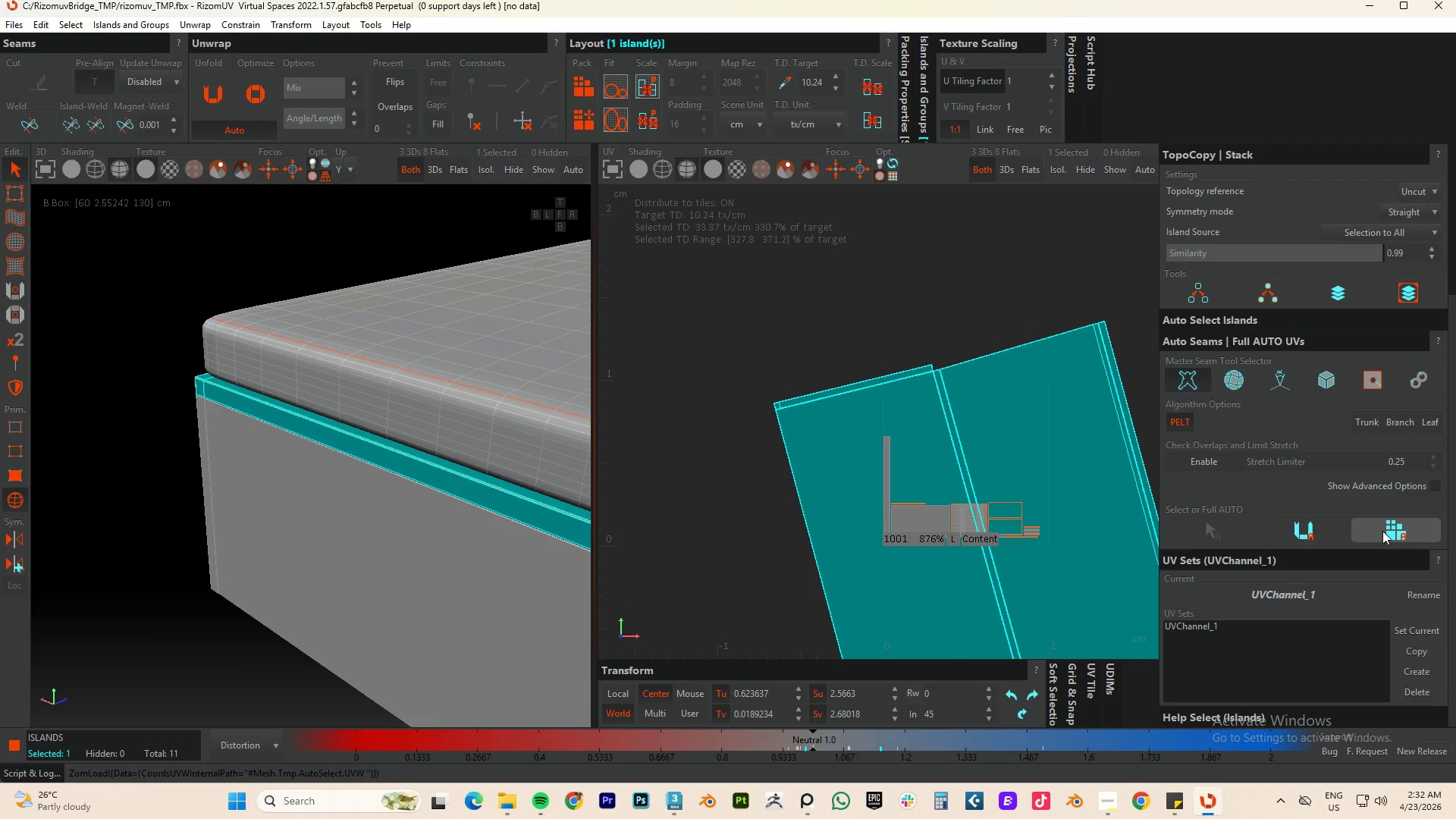 
left_click([1390, 530])
 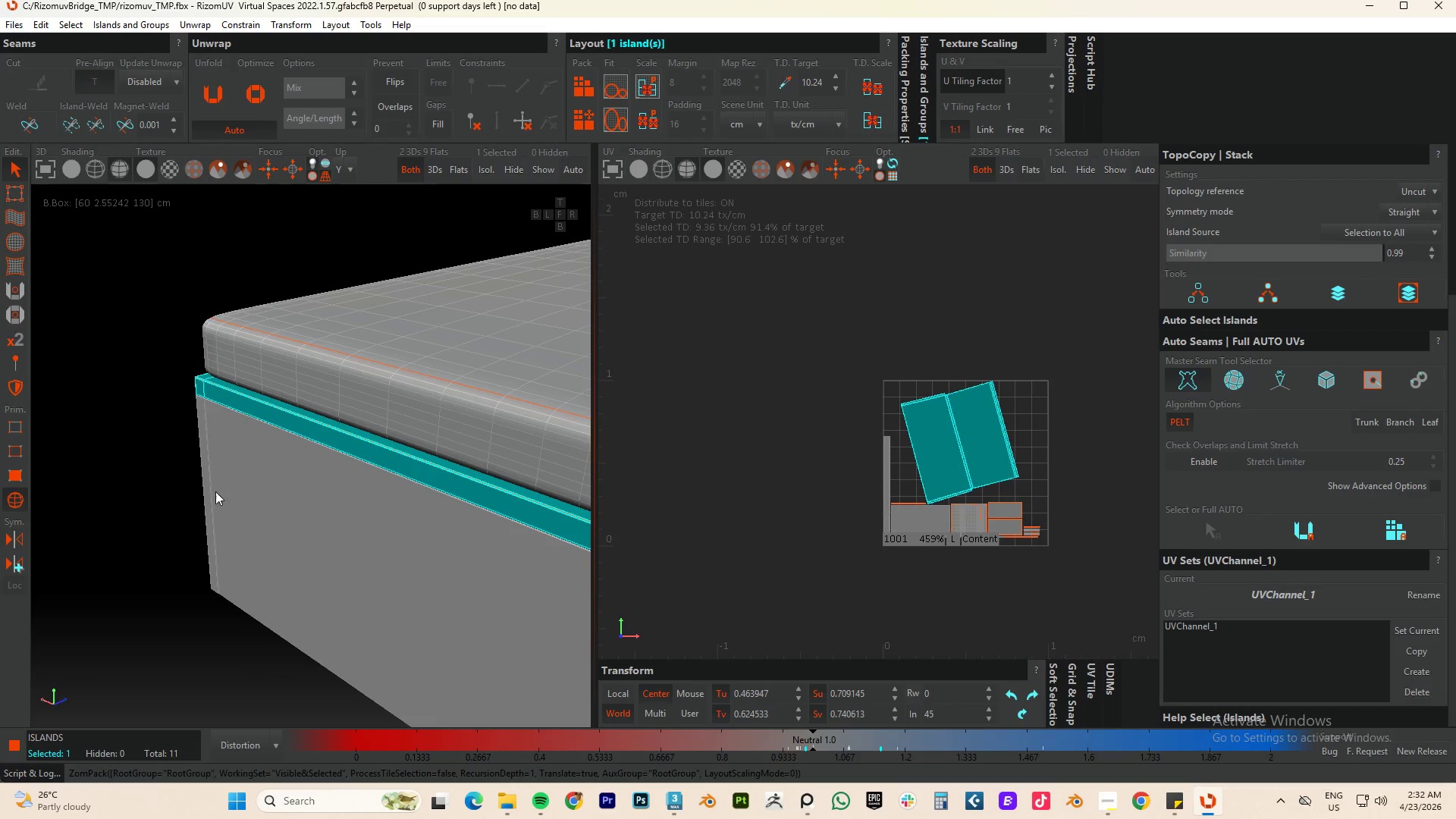 
left_click([206, 490])
 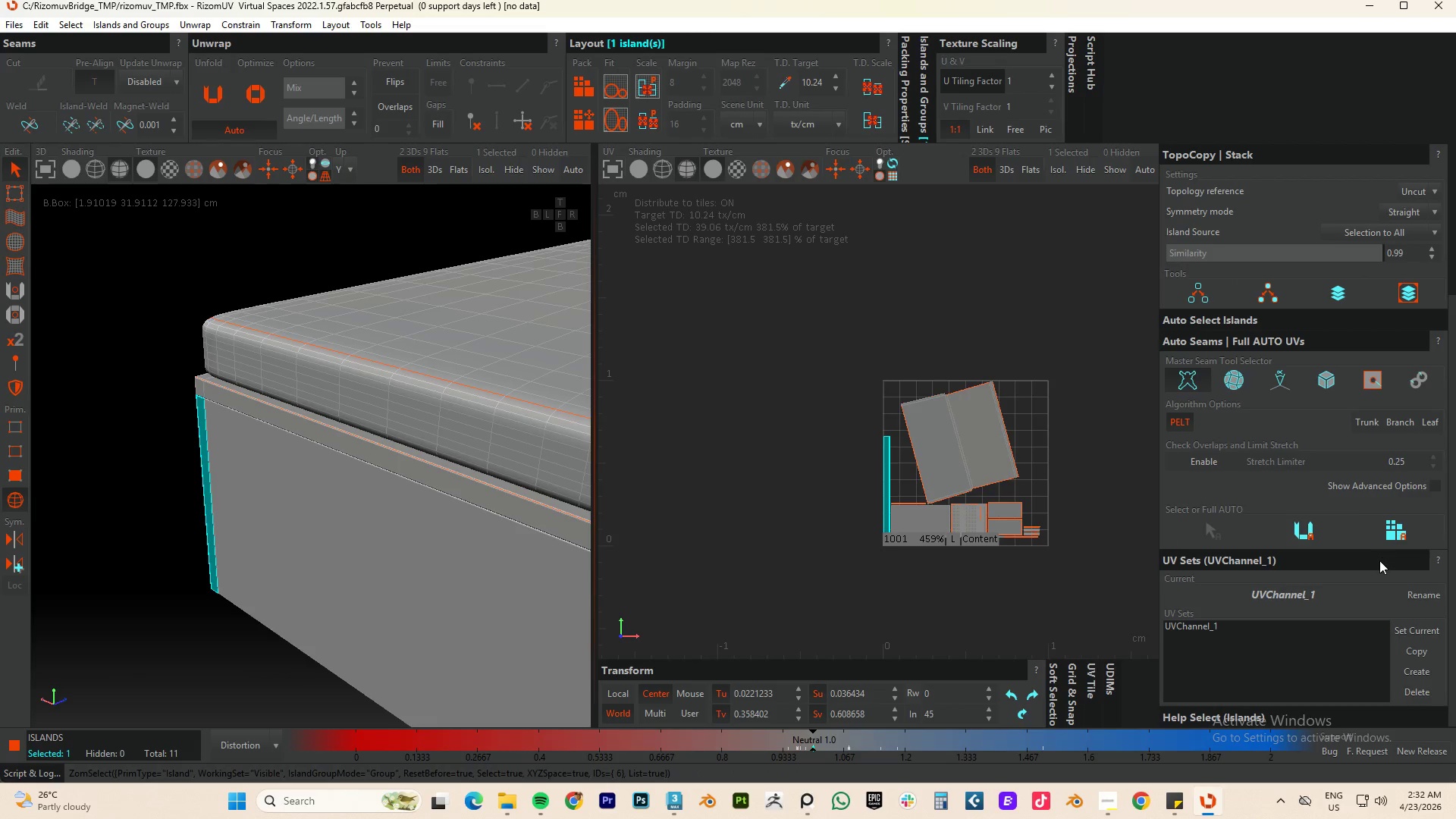 
left_click([1310, 539])
 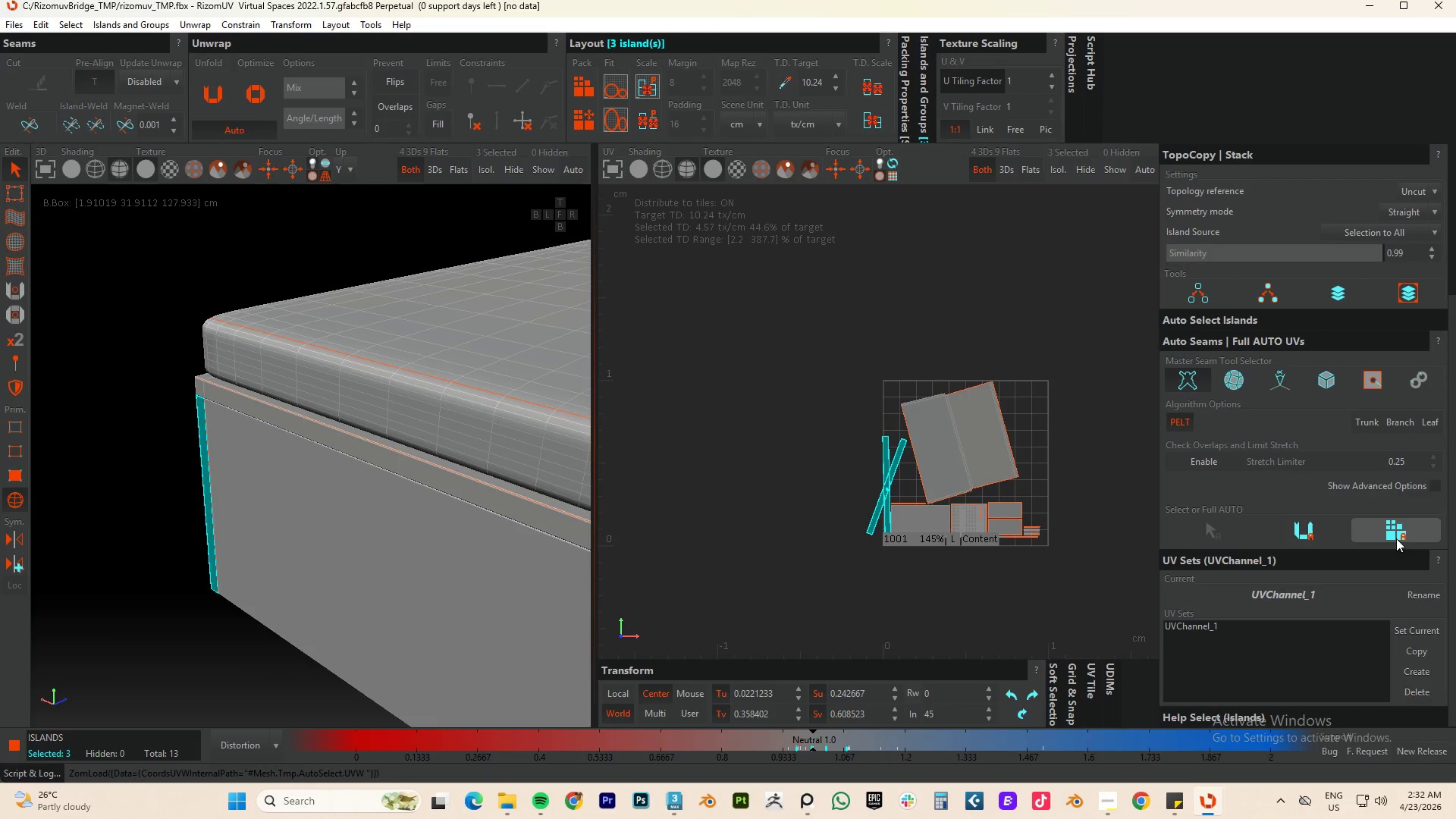 
left_click([1396, 538])
 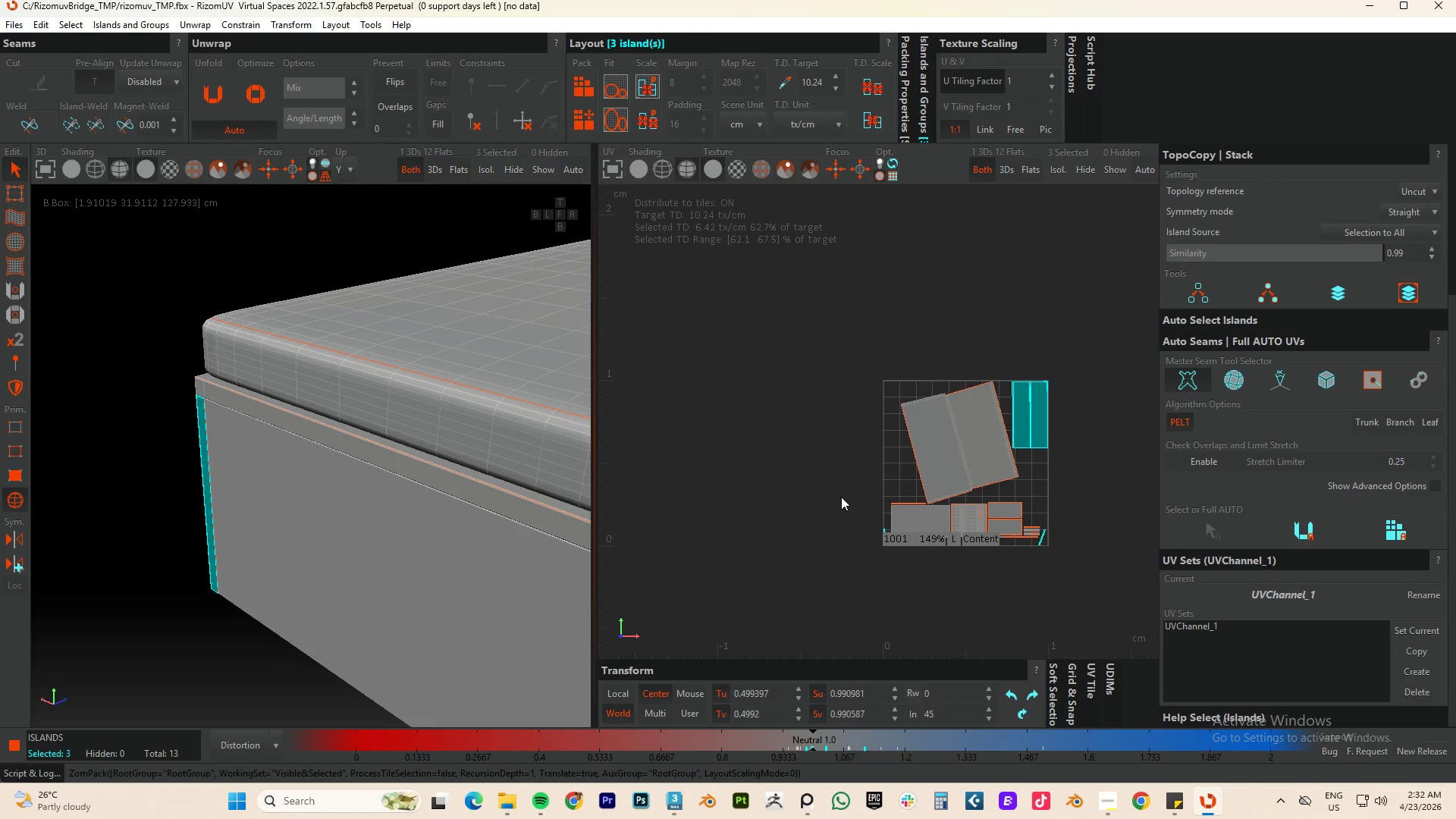 
left_click([347, 514])
 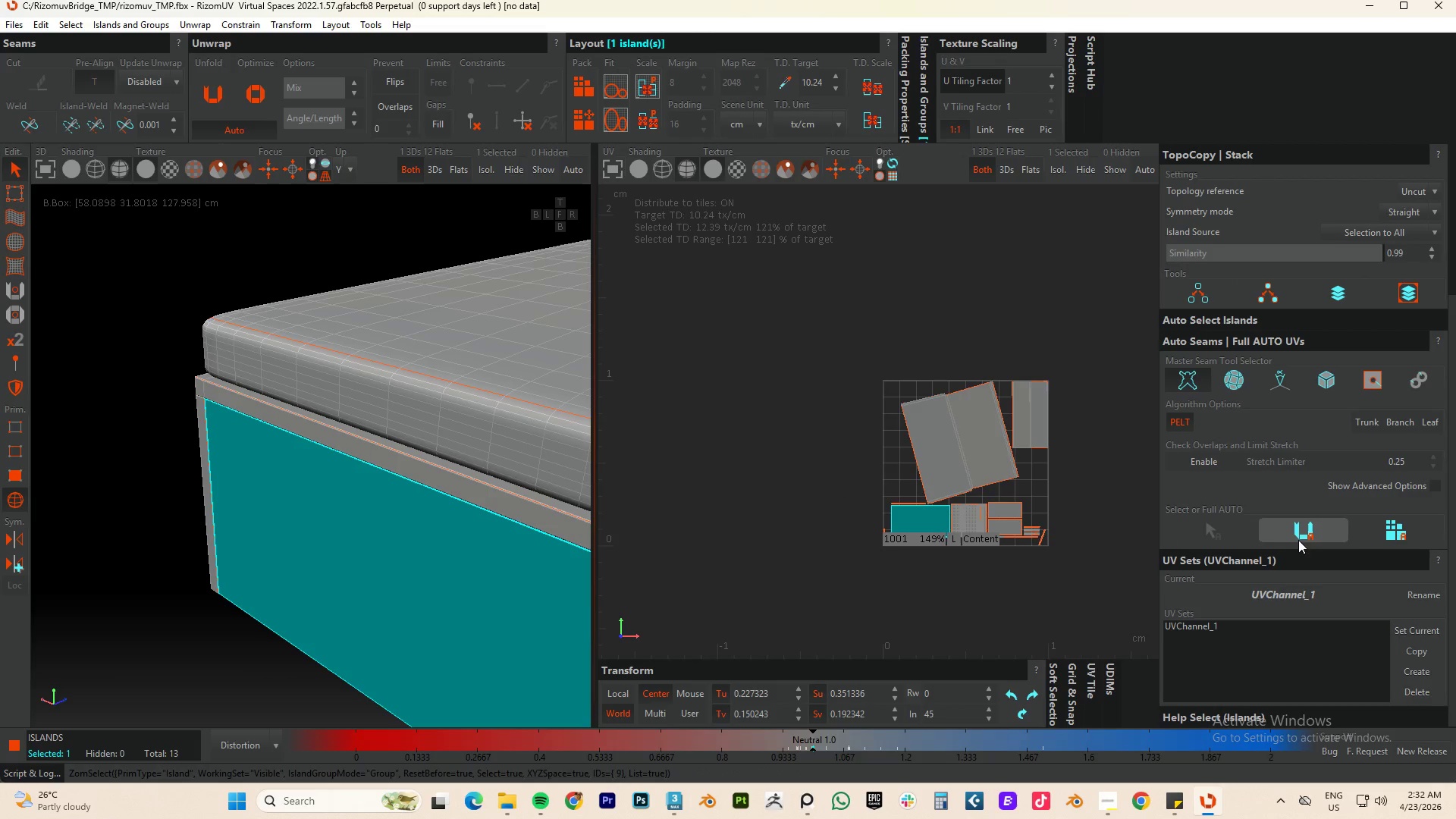 
left_click([1306, 532])
 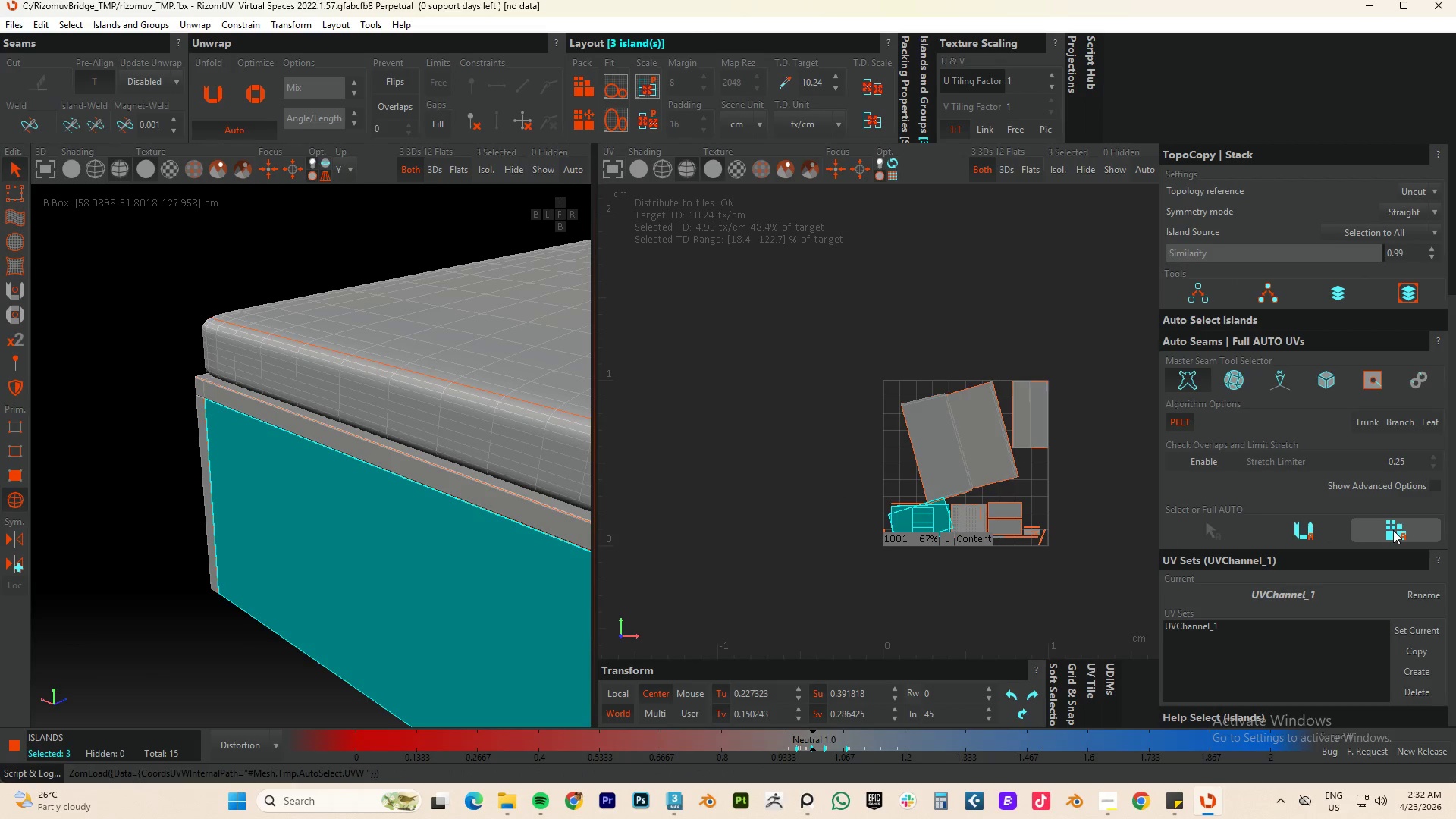 
left_click([1393, 530])
 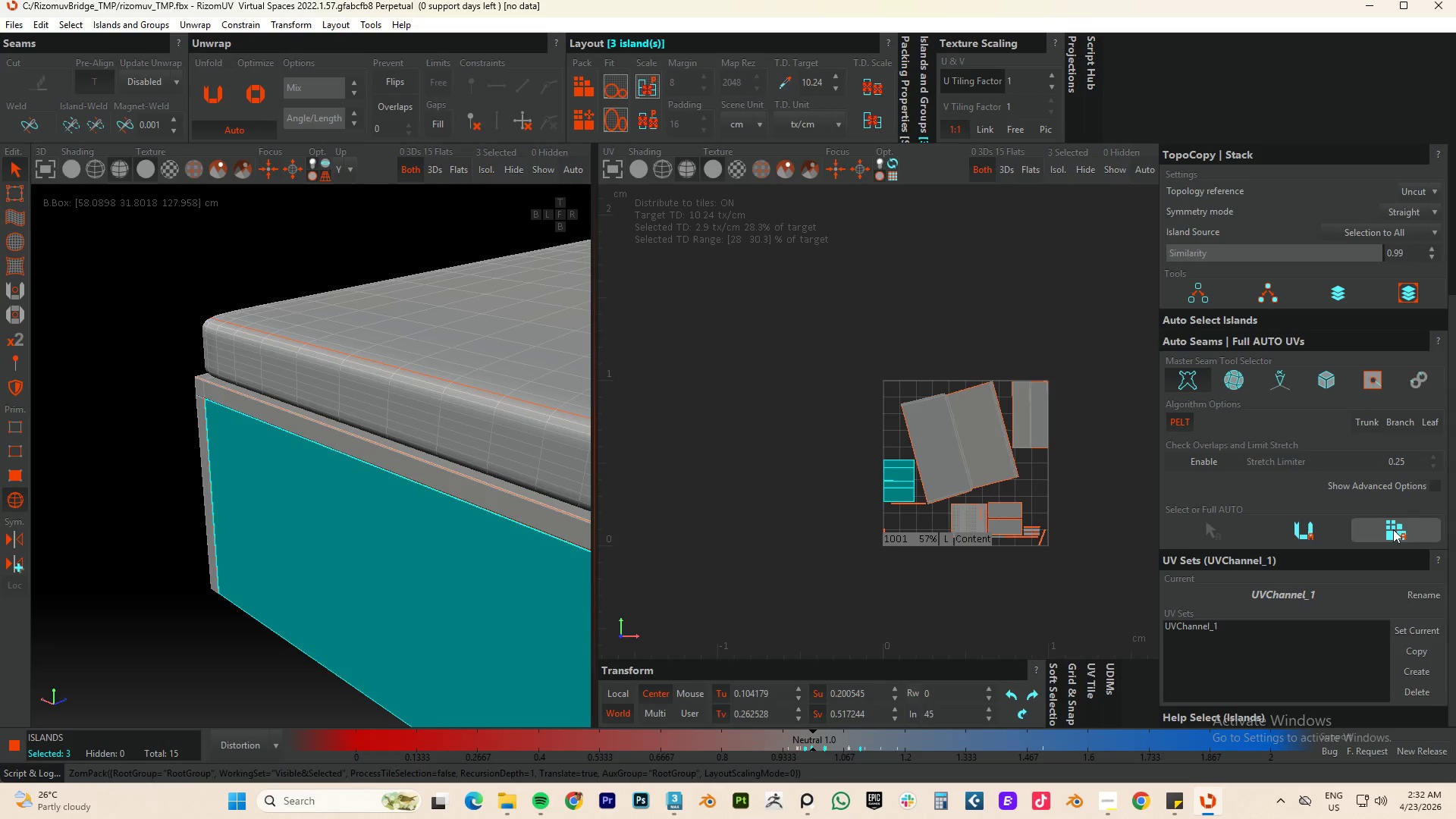 
key(Control+A)
 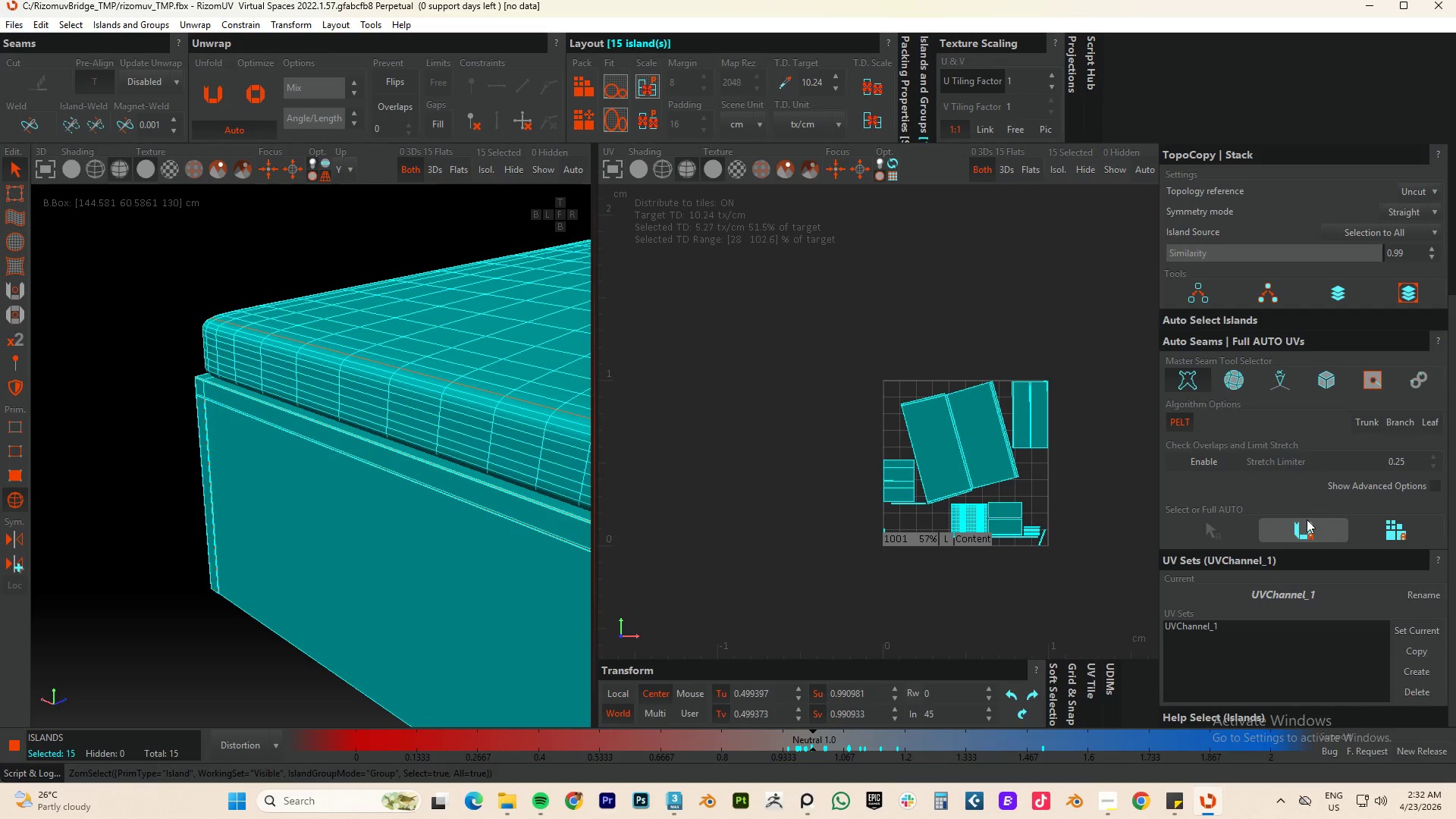 
type(up)
 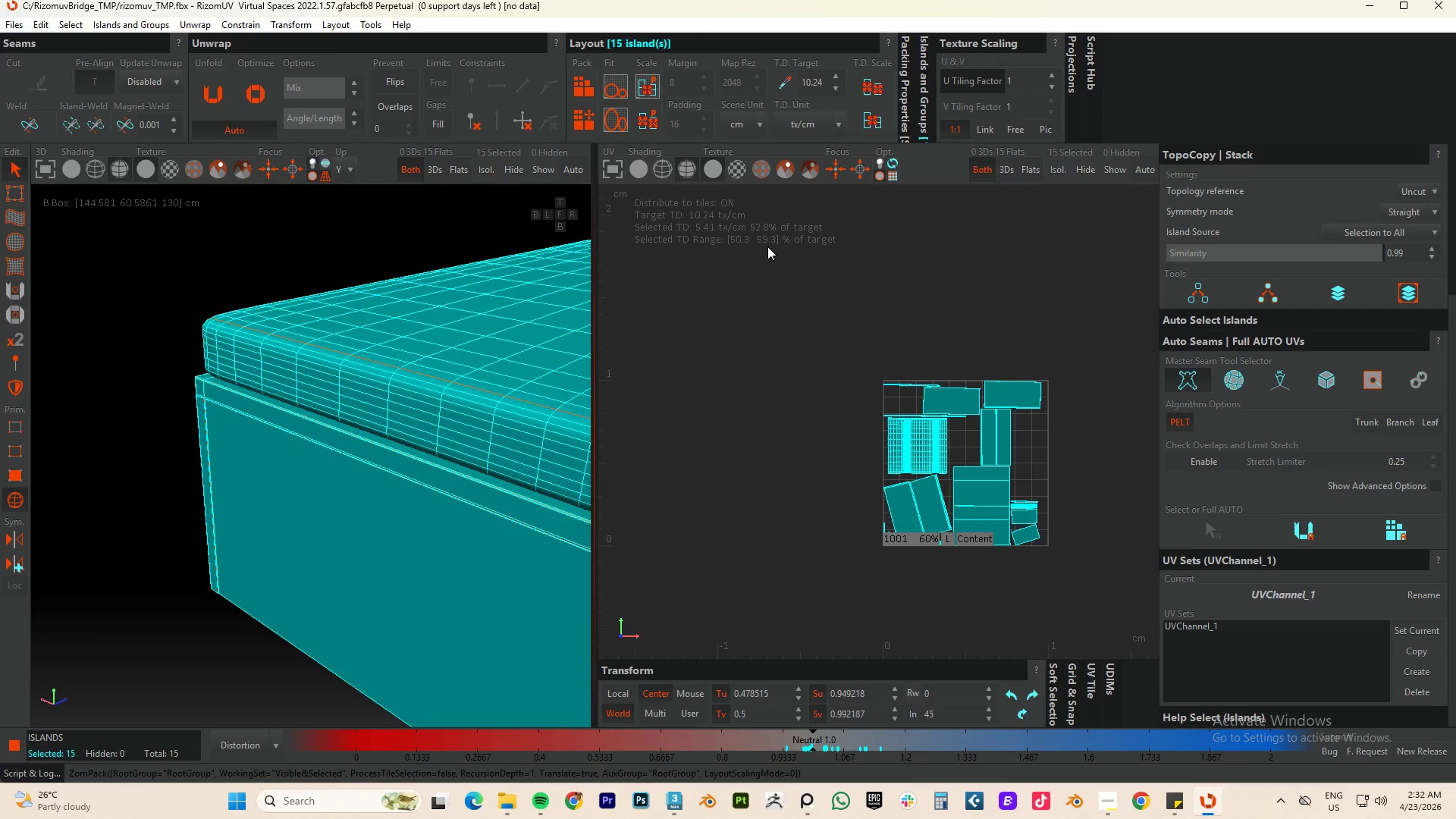 
scroll: coordinate [1343, 402], scroll_direction: up, amount: 6.0
 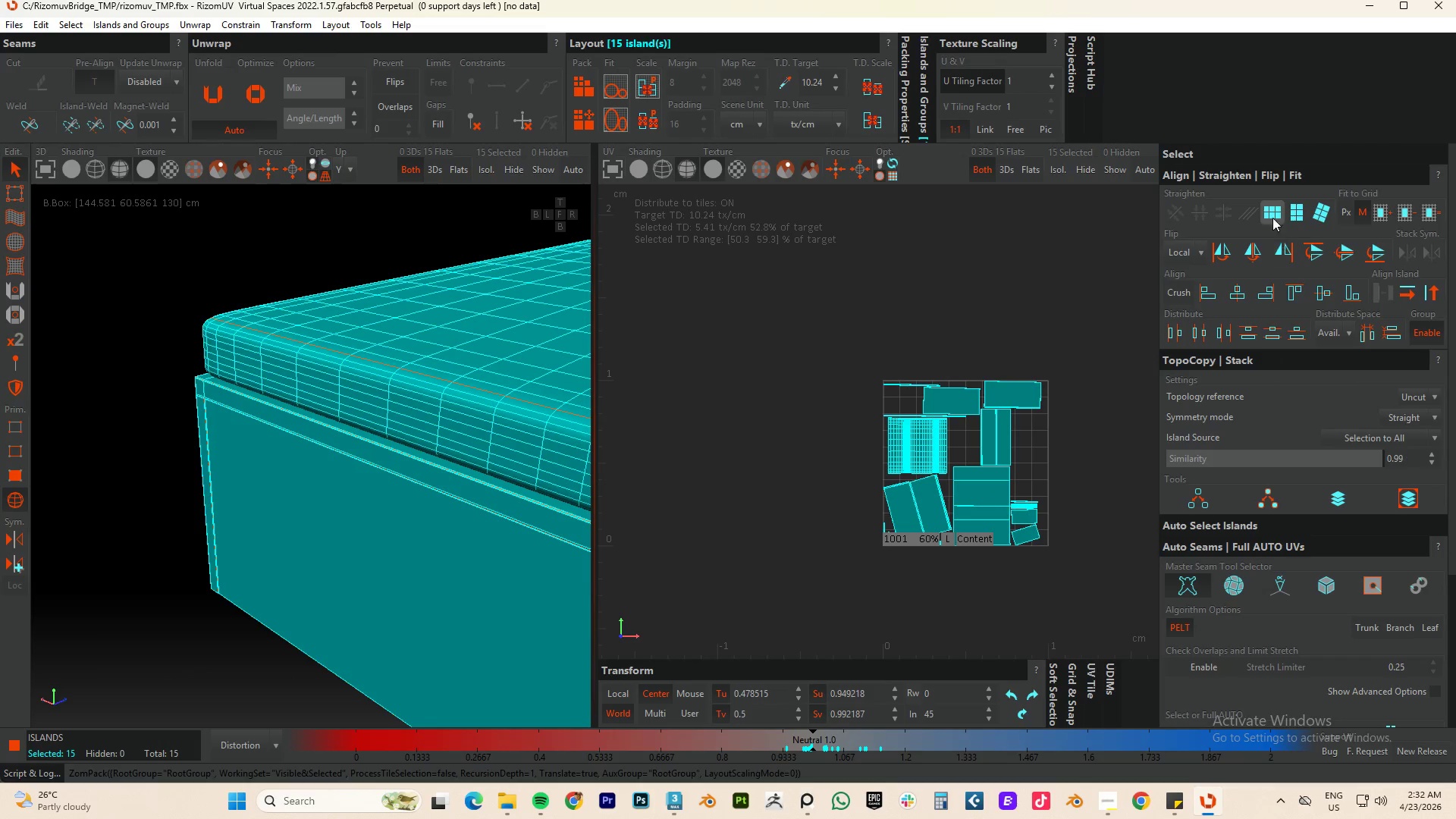 
left_click([1266, 206])
 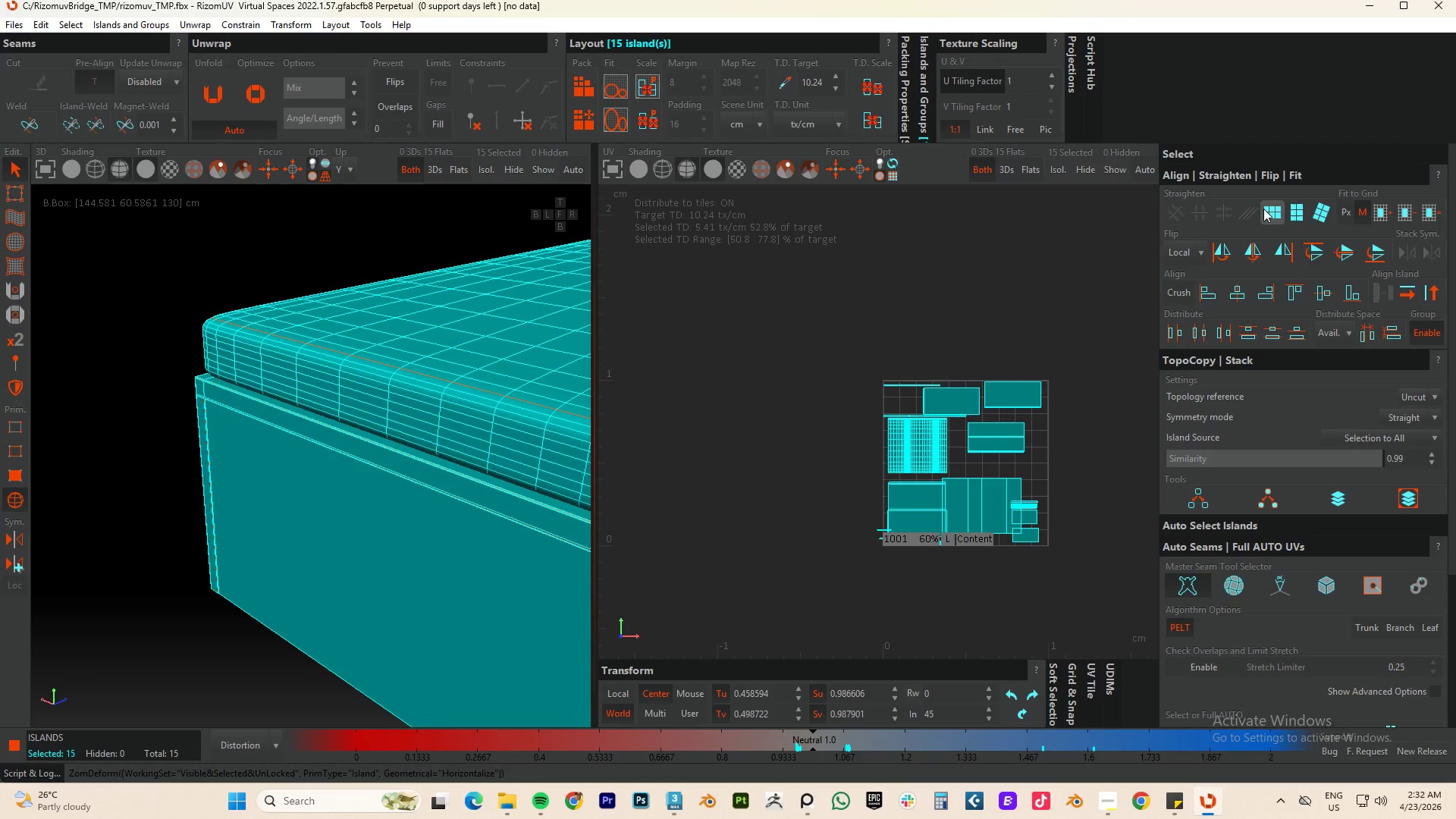 
key(P)
 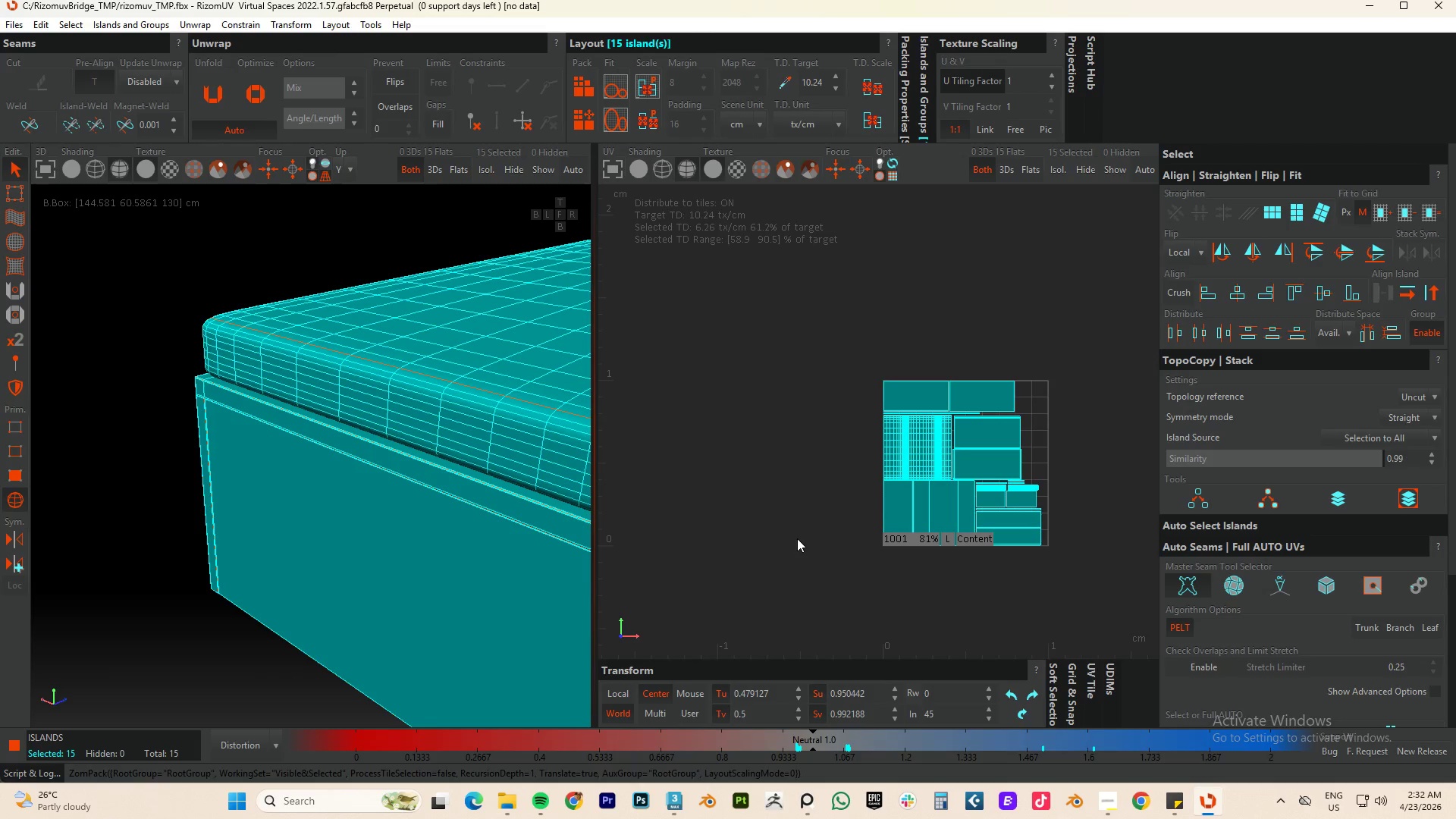 
scroll: coordinate [910, 533], scroll_direction: up, amount: 3.0
 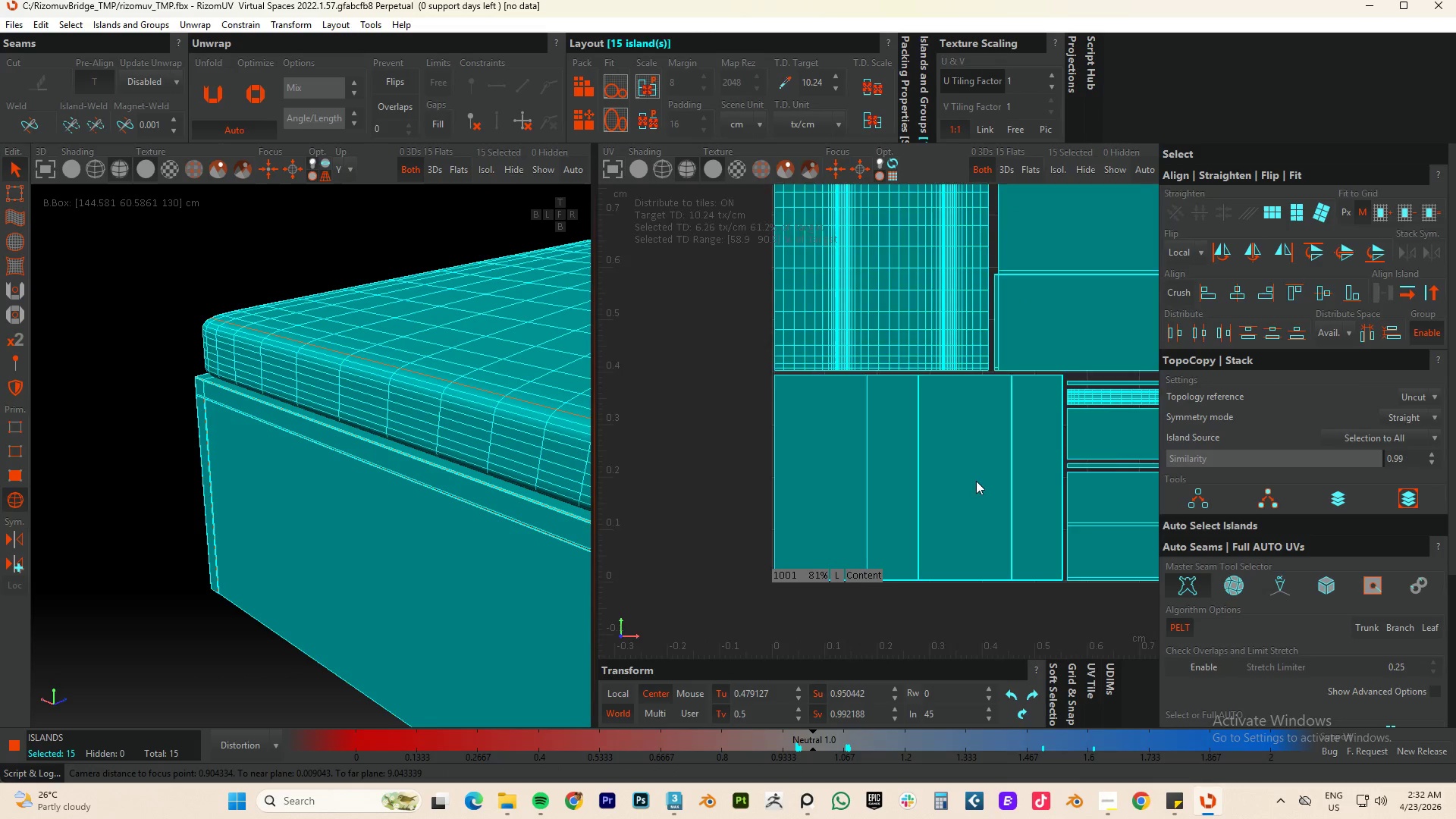 
scroll: coordinate [864, 497], scroll_direction: down, amount: 1.0
 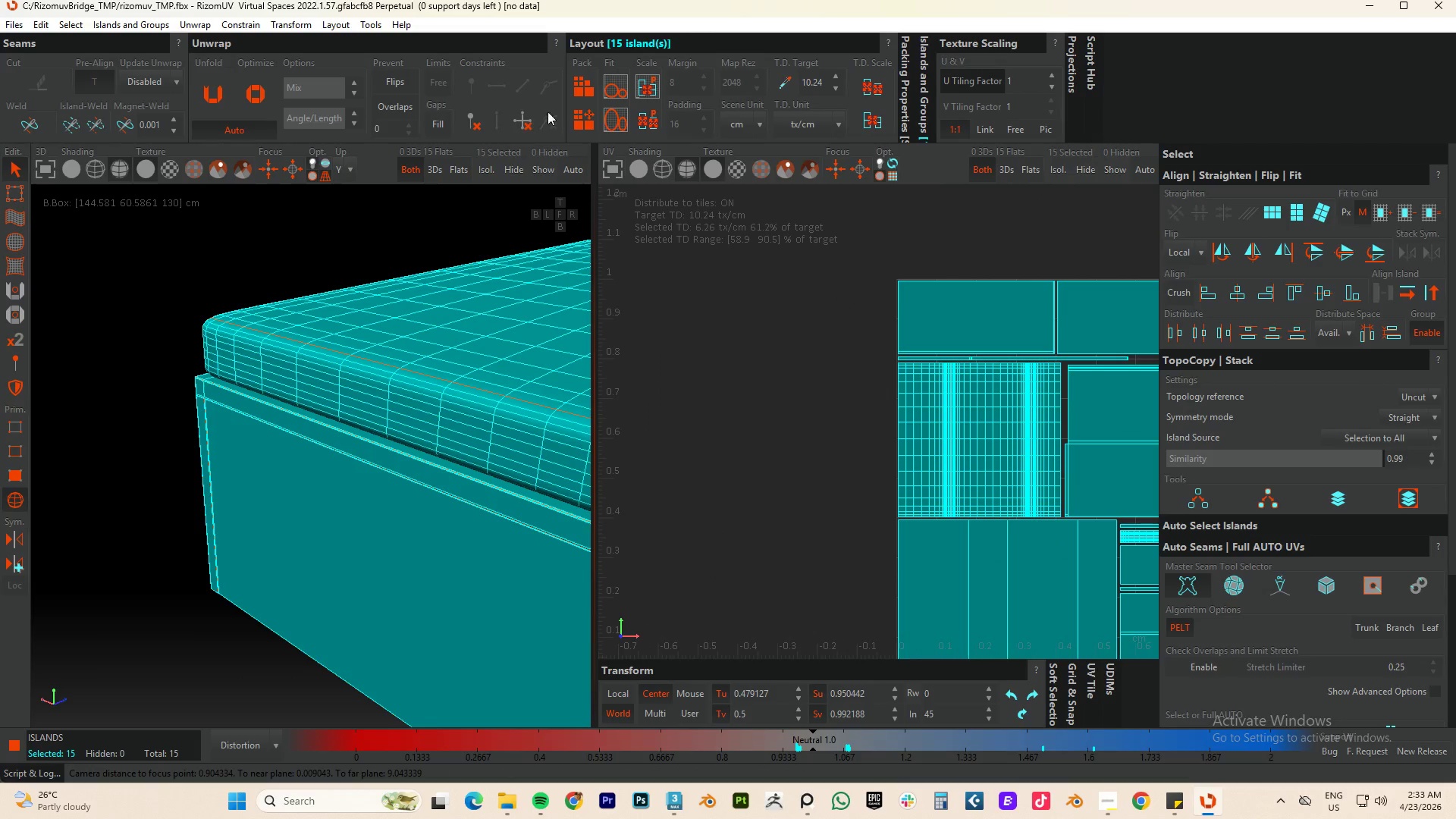 
left_click([577, 119])
 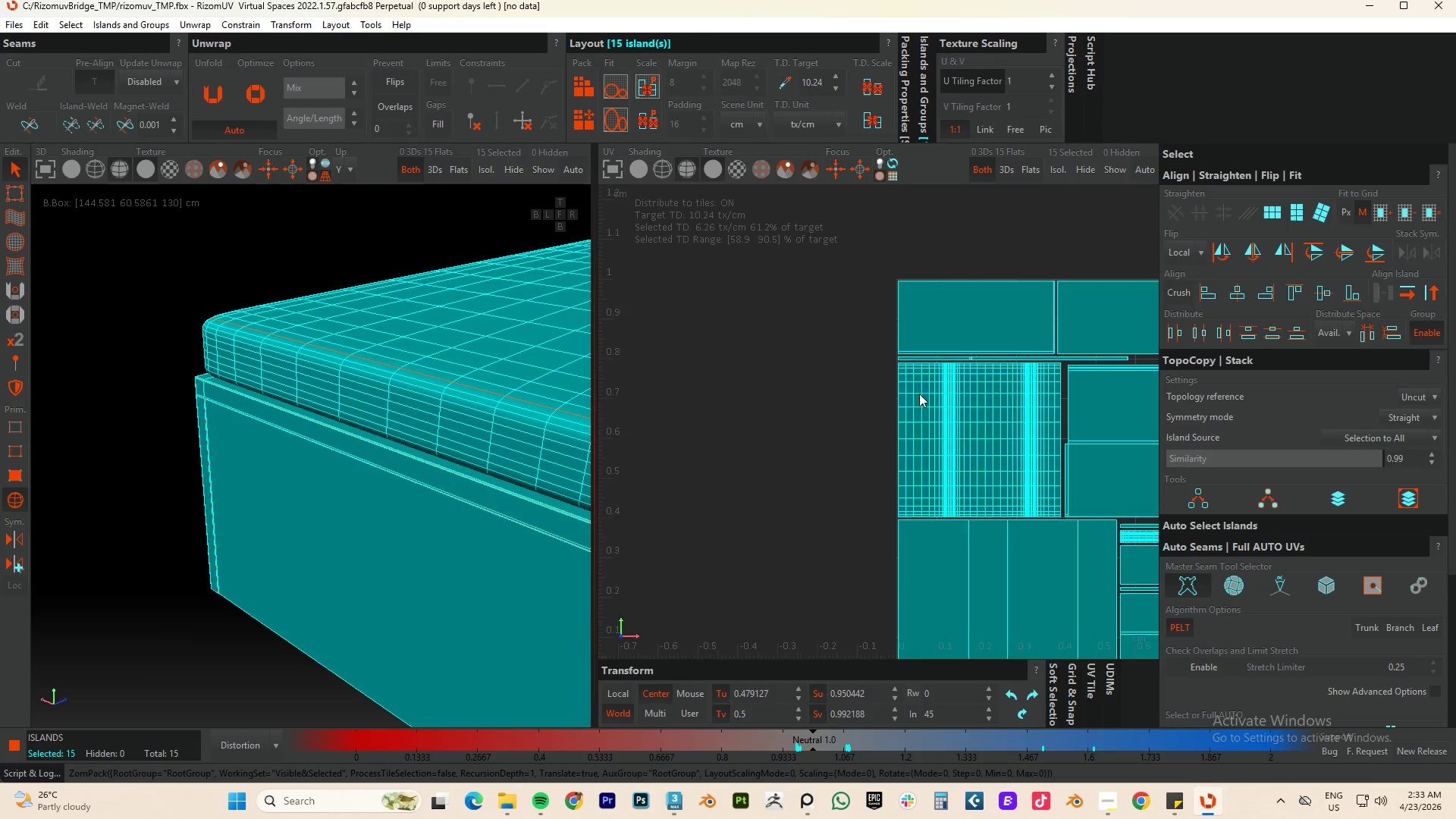 
hold_key(key=ControlLeft, duration=0.8)
 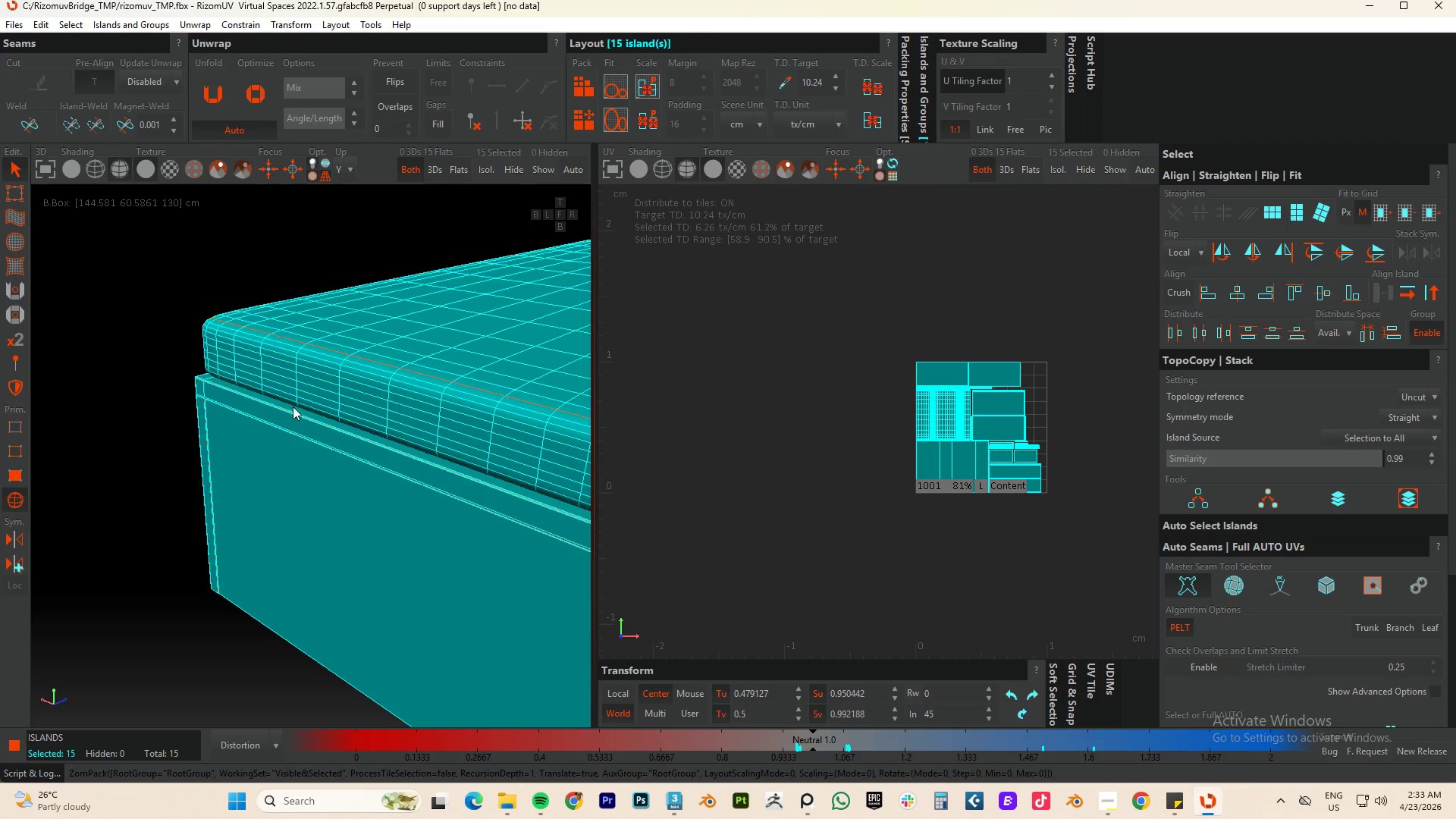 
scroll: coordinate [240, 417], scroll_direction: down, amount: 14.0
 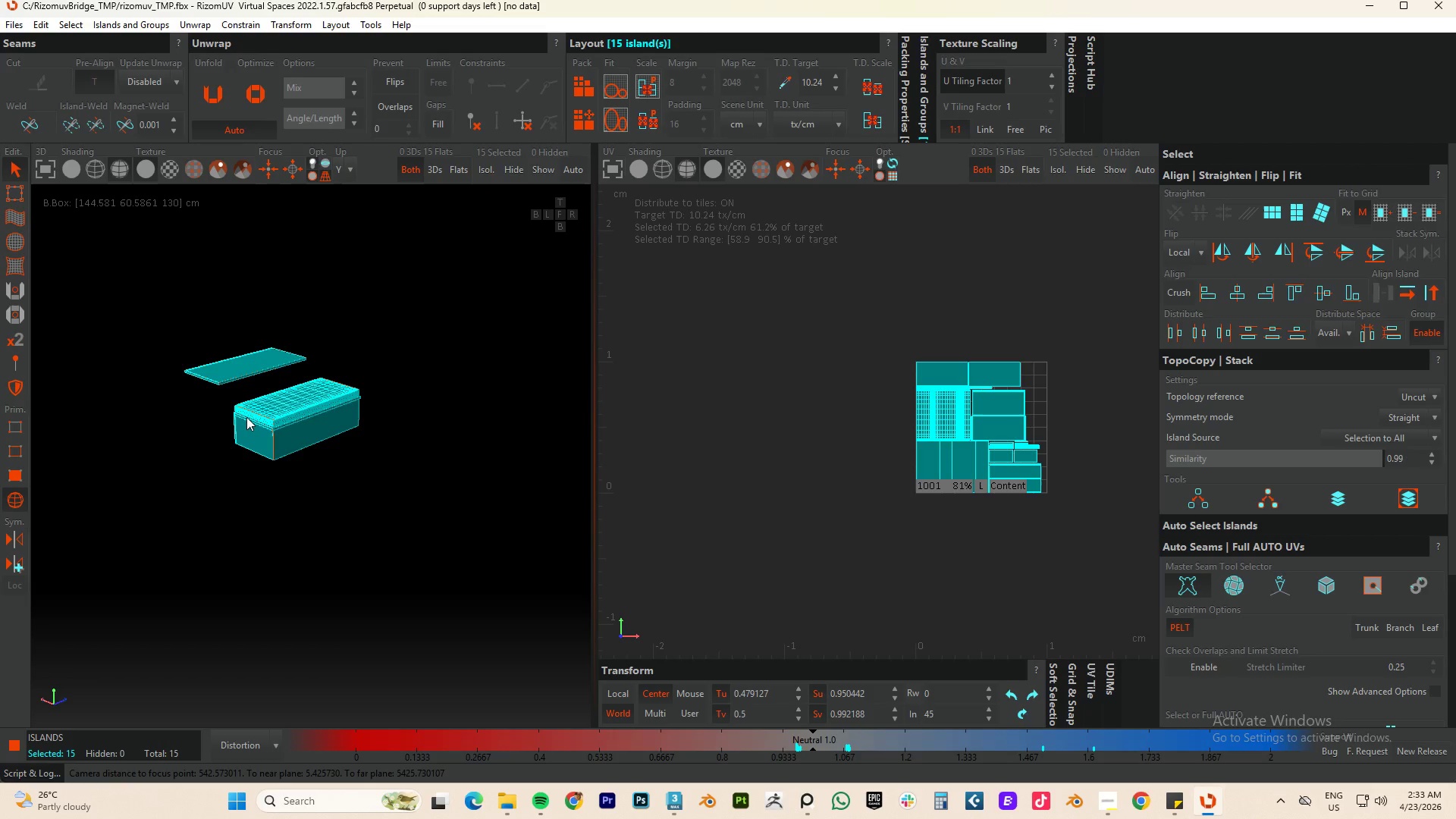 
key(Control+S)
 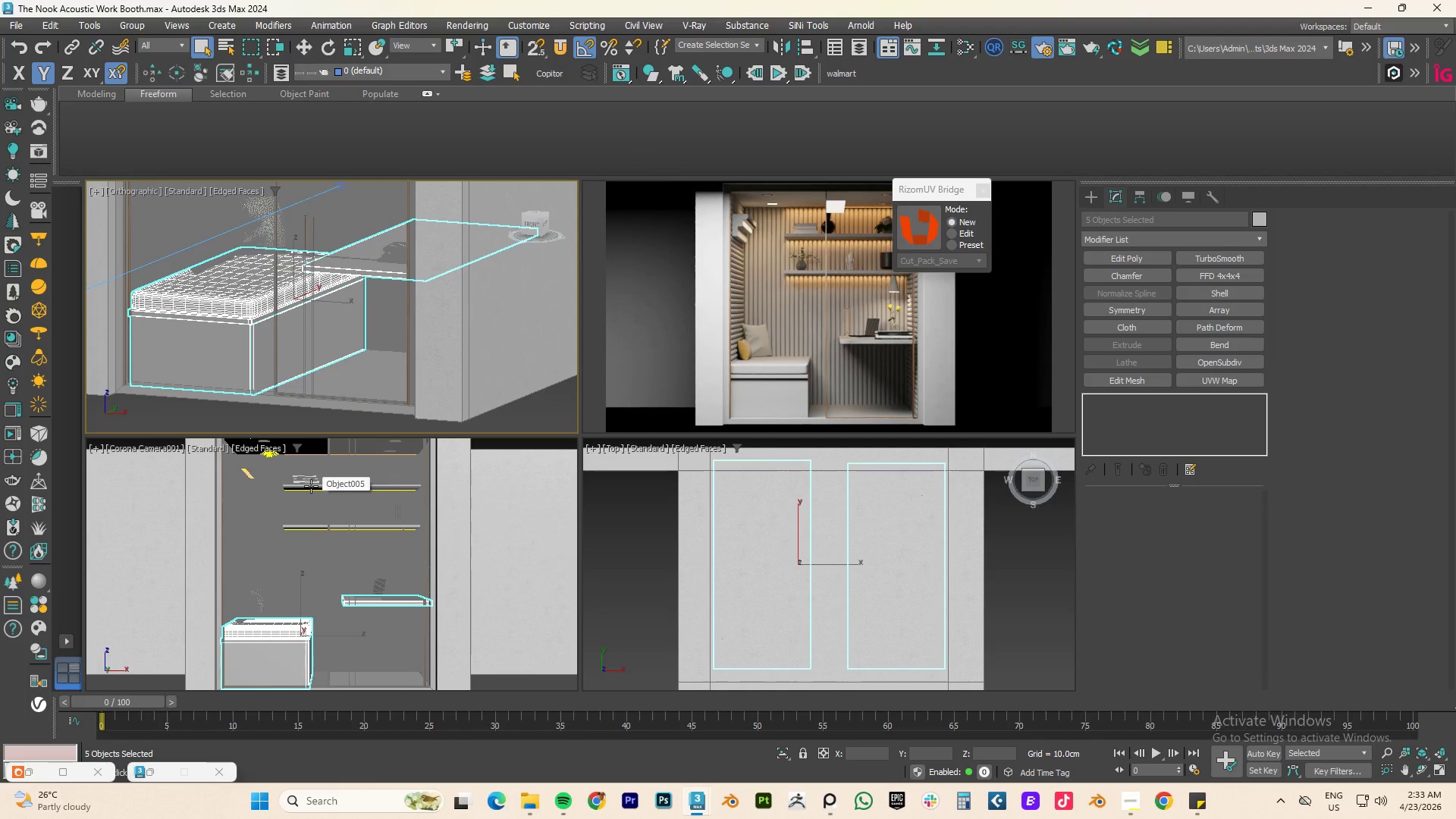 
wait(12.64)
 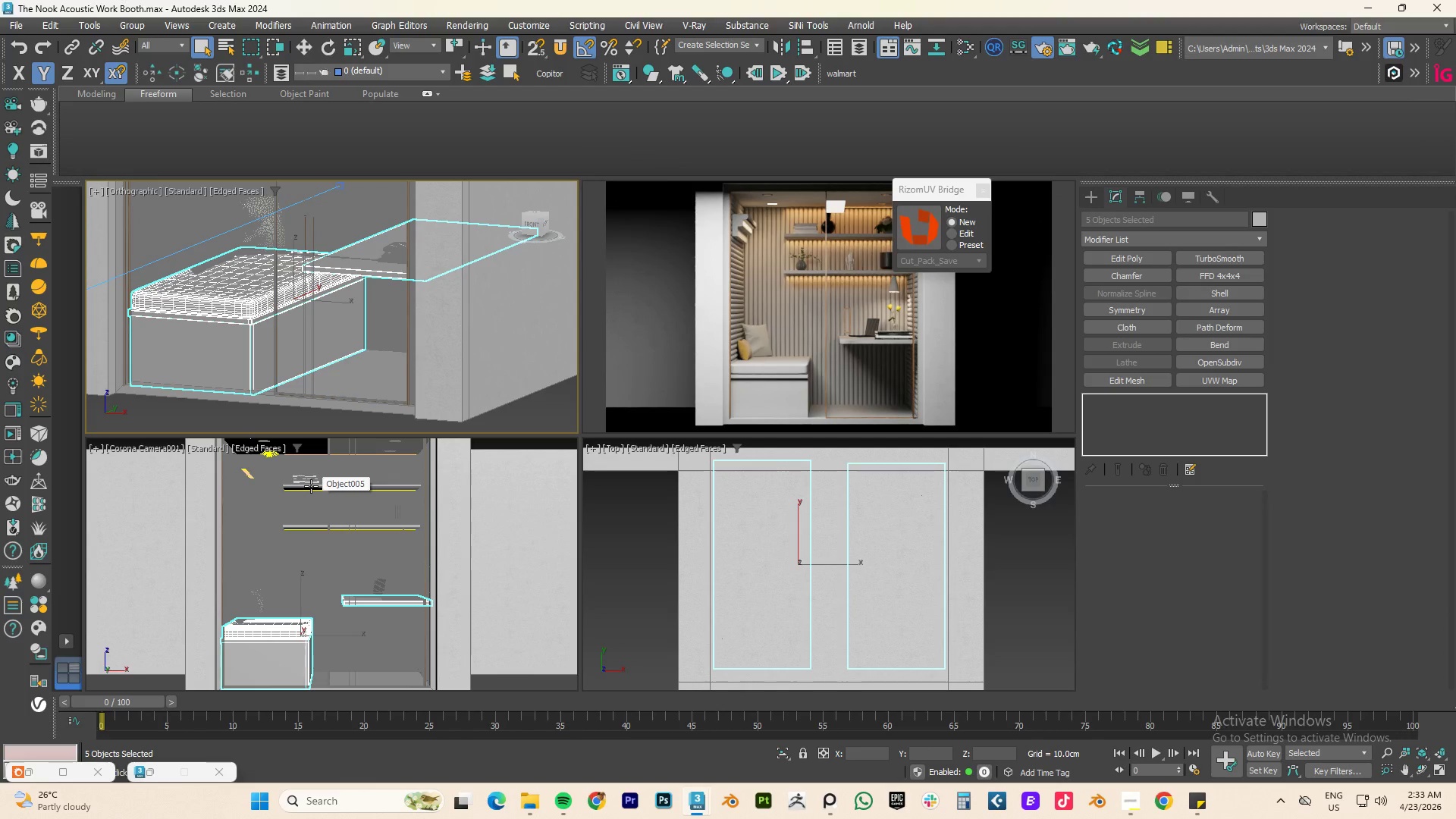 
scroll: coordinate [280, 284], scroll_direction: down, amount: 2.0
 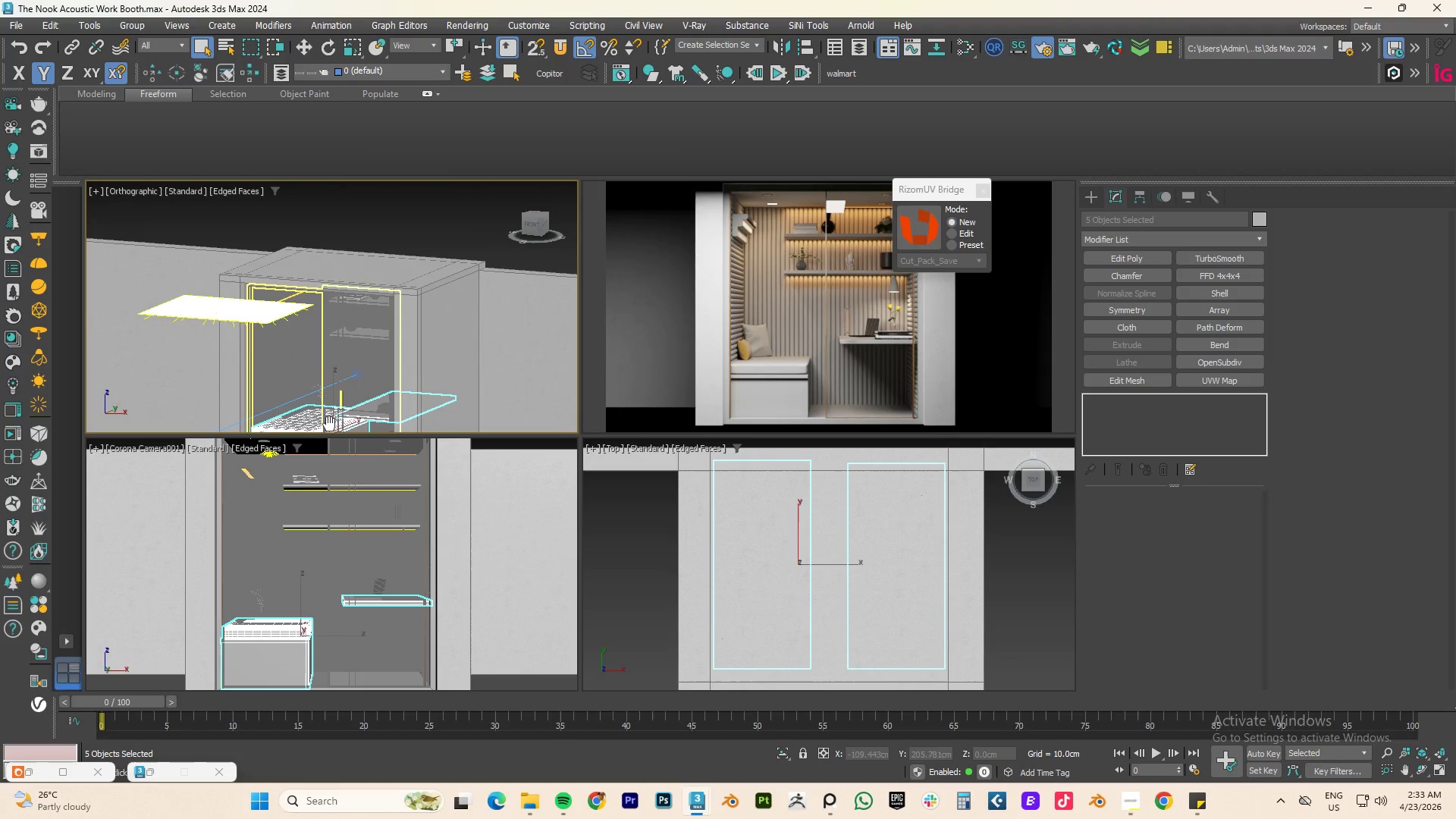 
hold_key(key=AltLeft, duration=0.66)
 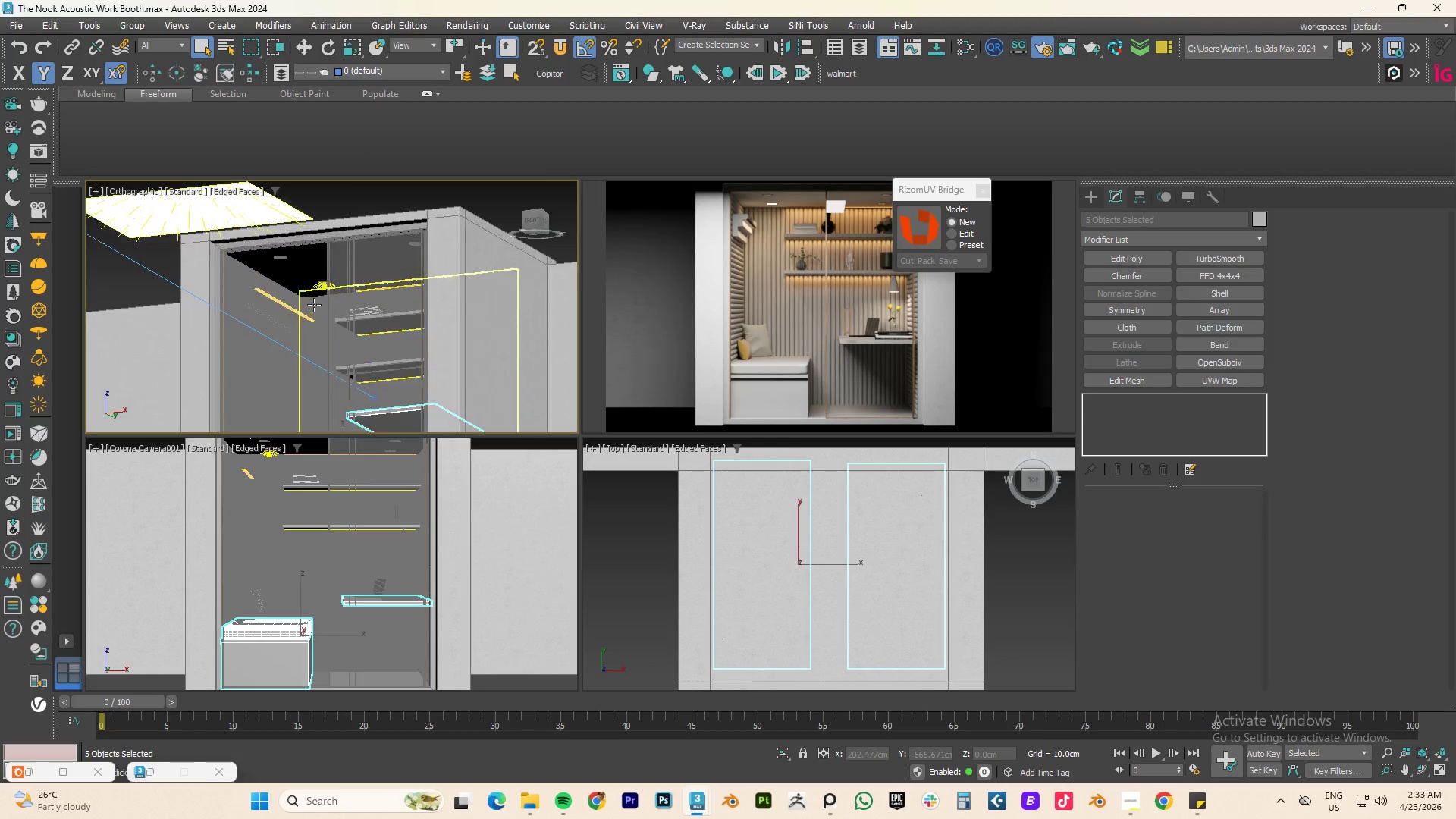 
scroll: coordinate [308, 305], scroll_direction: up, amount: 4.0
 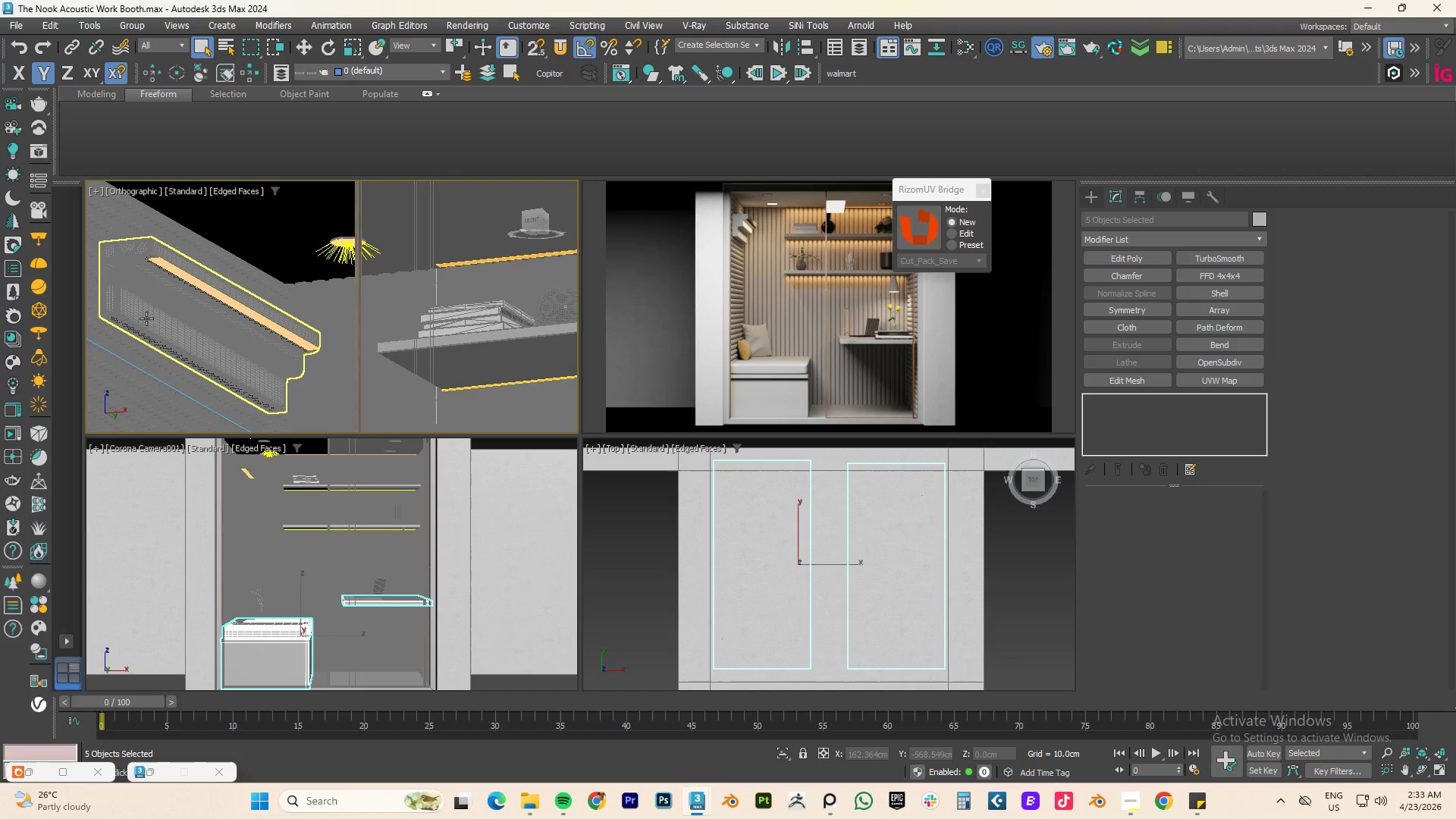 
left_click([146, 319])
 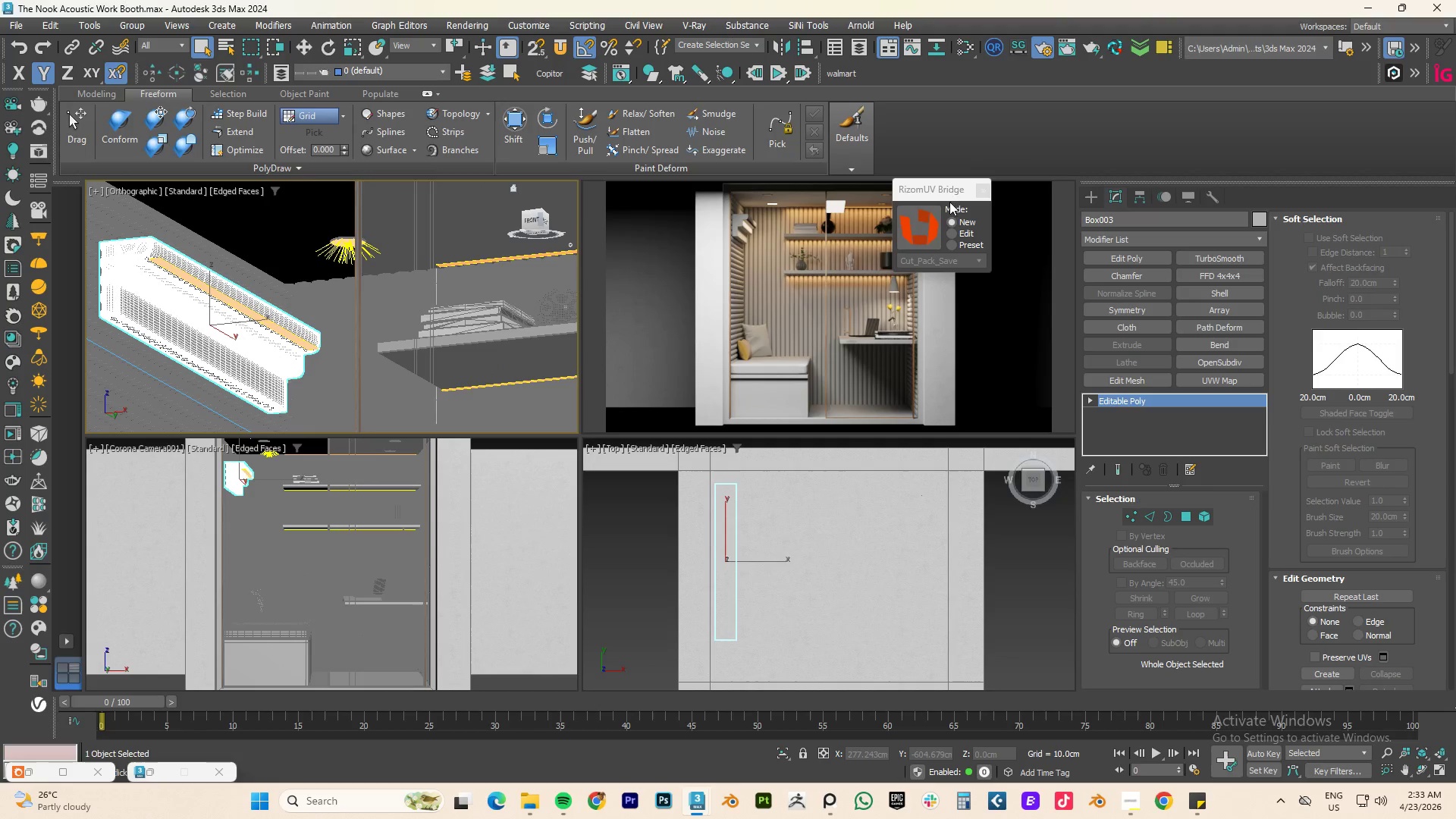 
left_click([927, 228])
 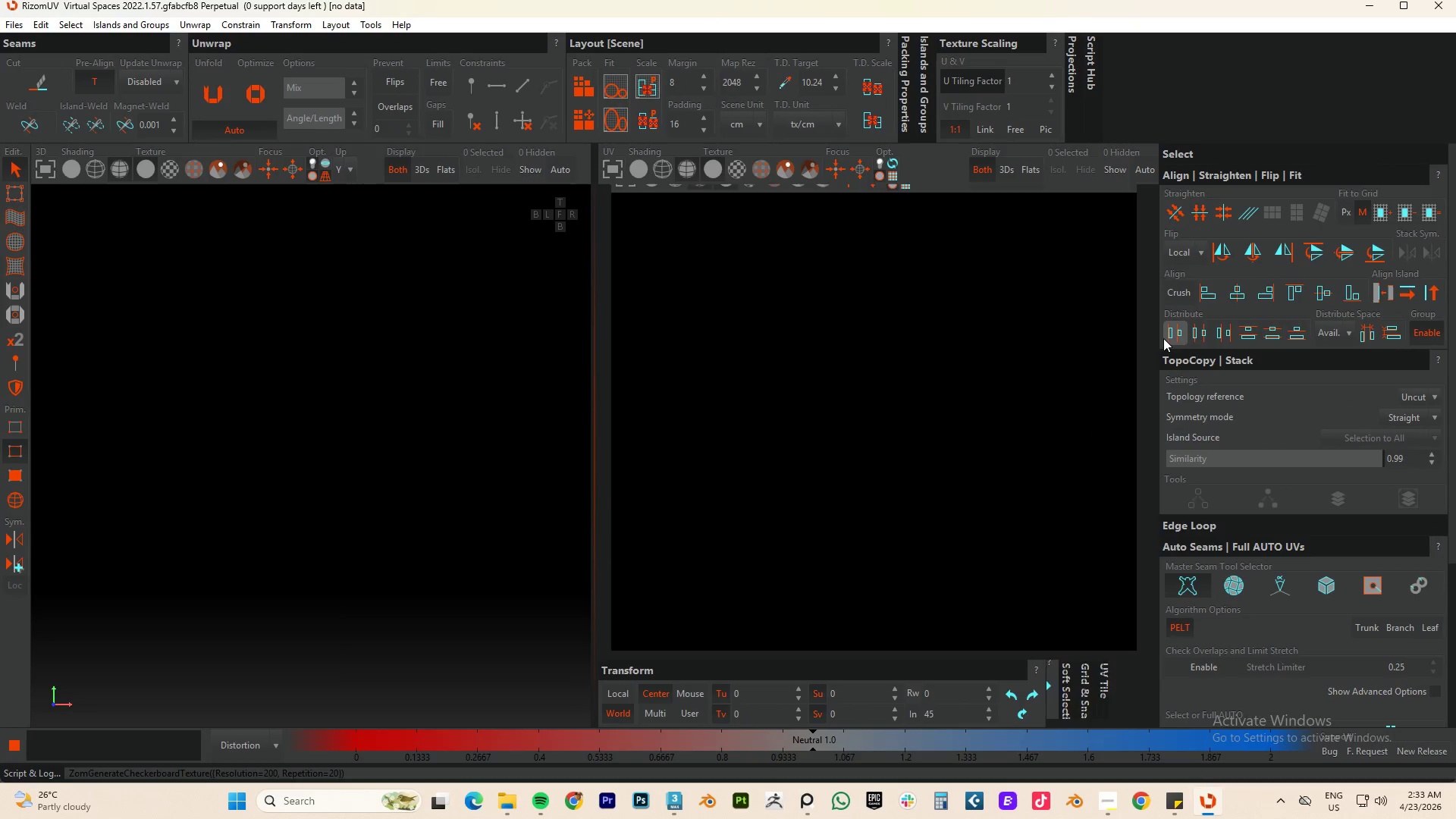 
wait(15.2)
 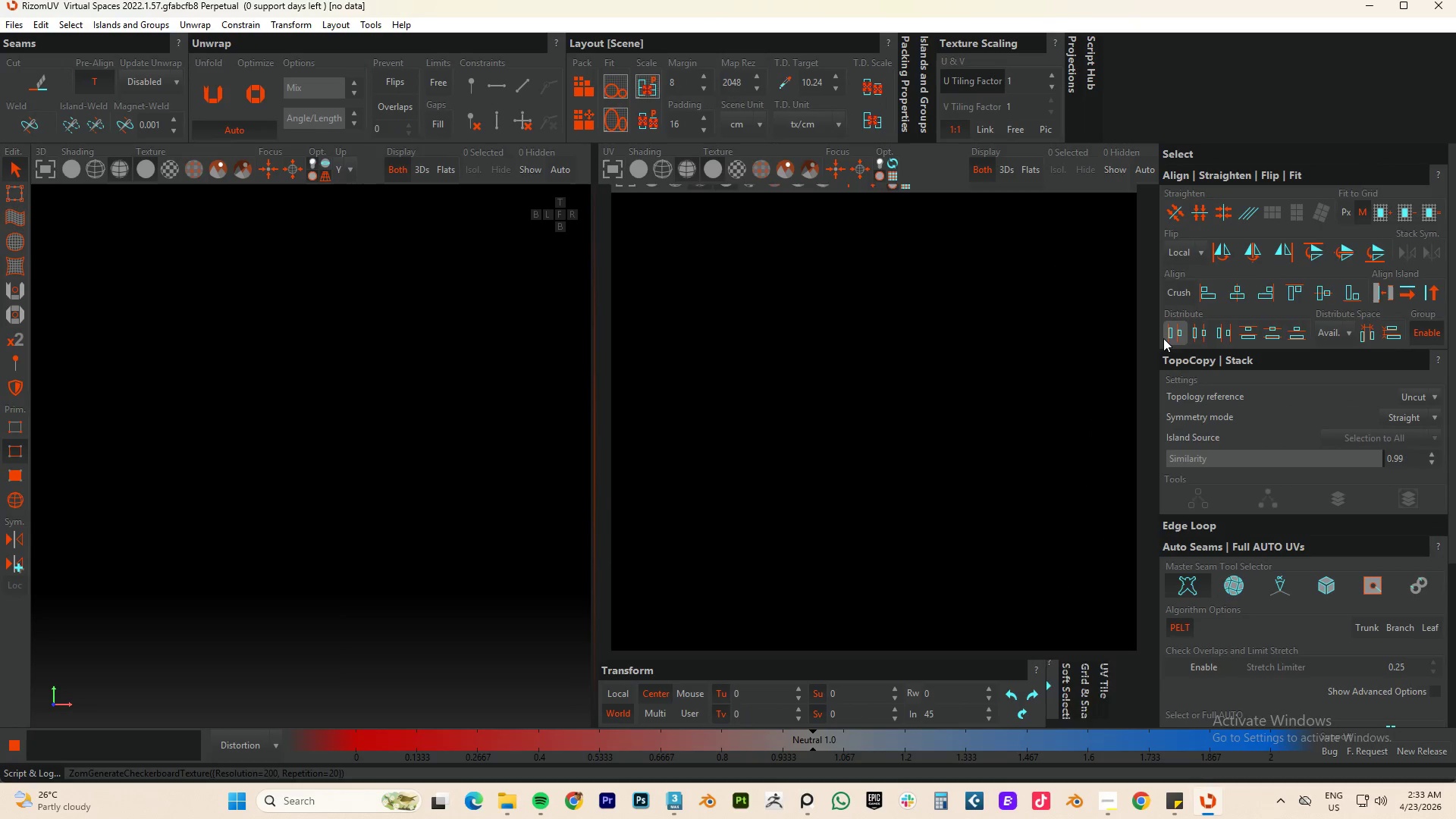 
scroll: coordinate [228, 487], scroll_direction: down, amount: 36.0
 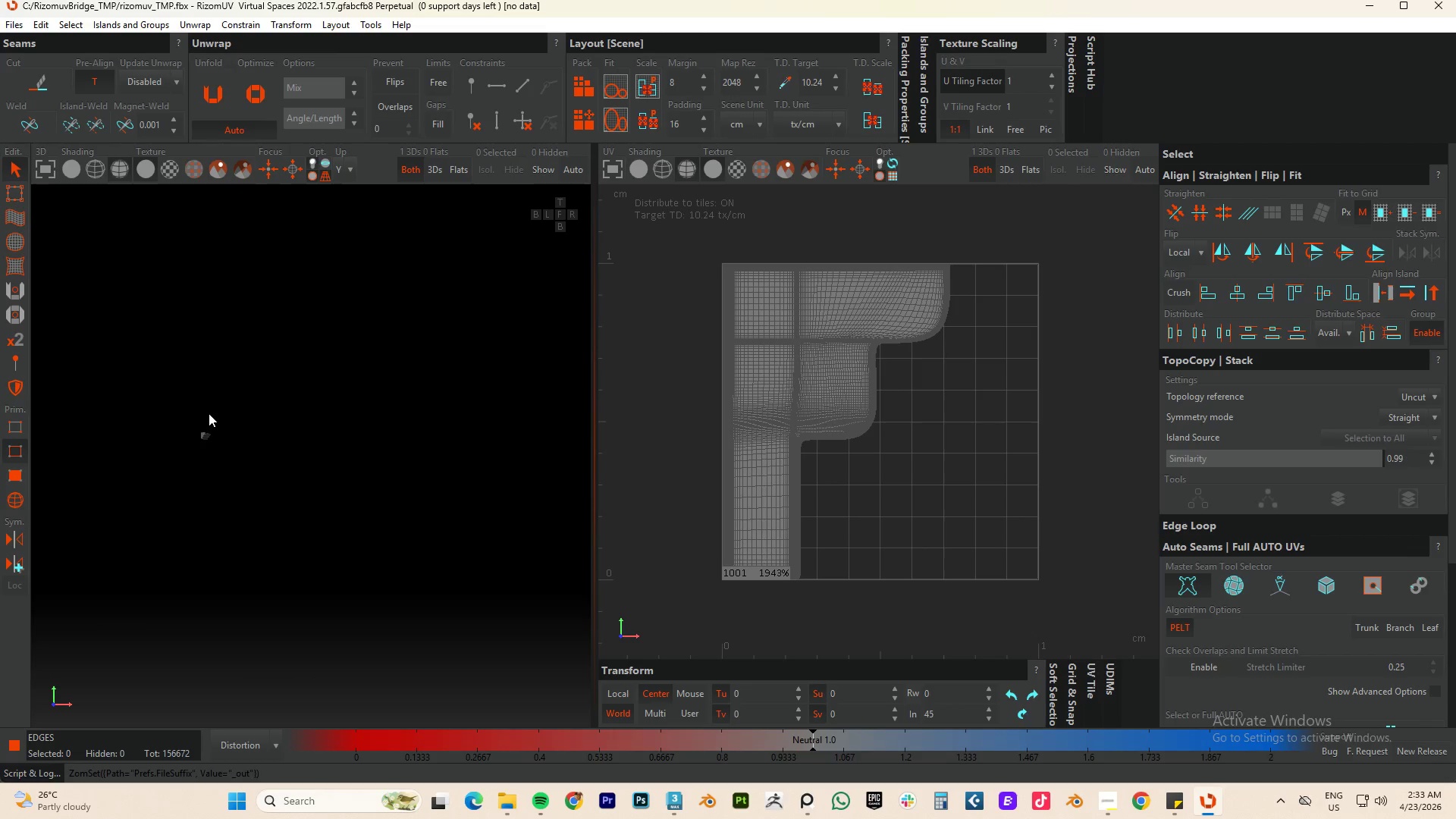 
wait(17.84)
 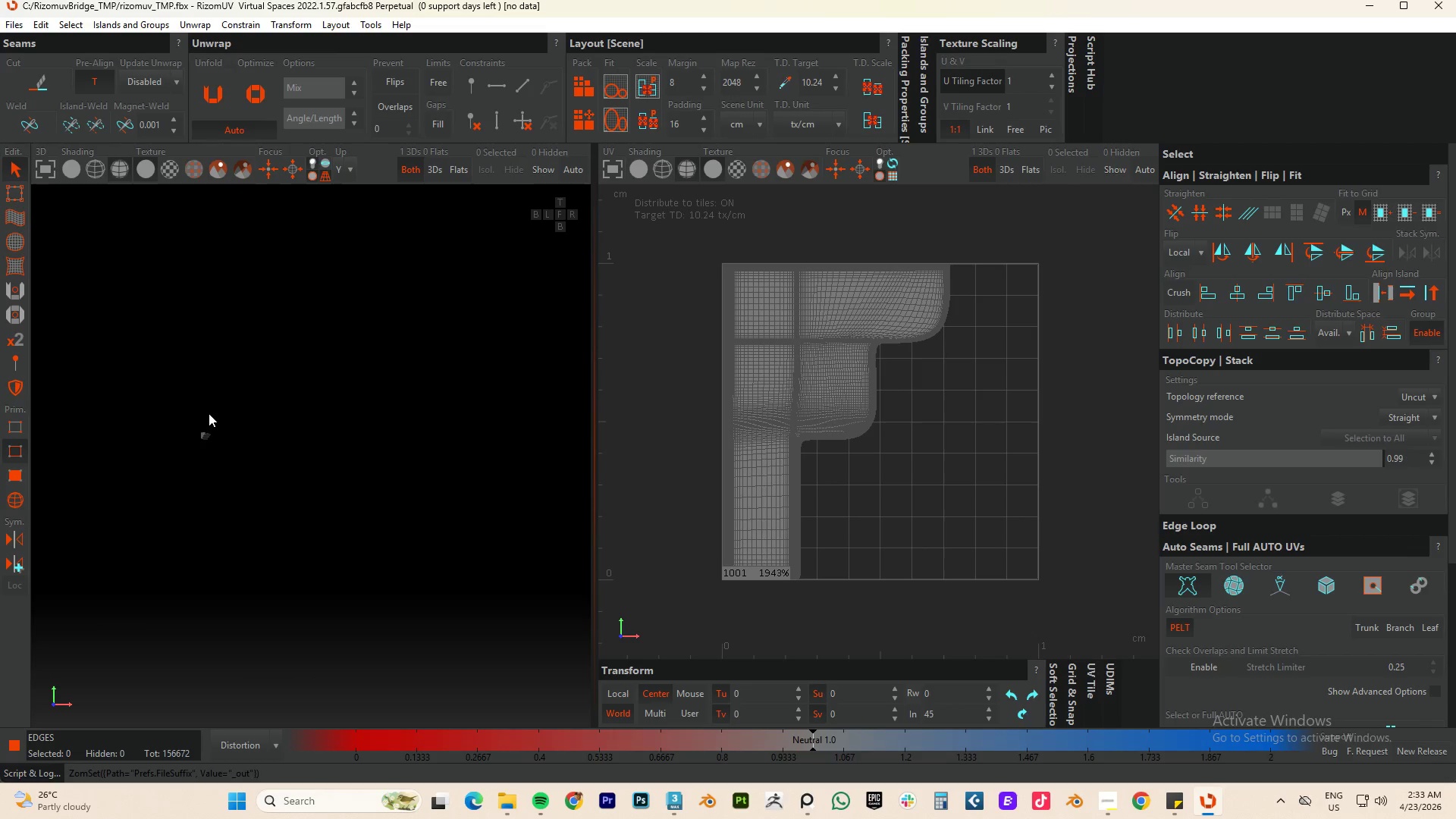 
scroll: coordinate [158, 427], scroll_direction: up, amount: 4.0
 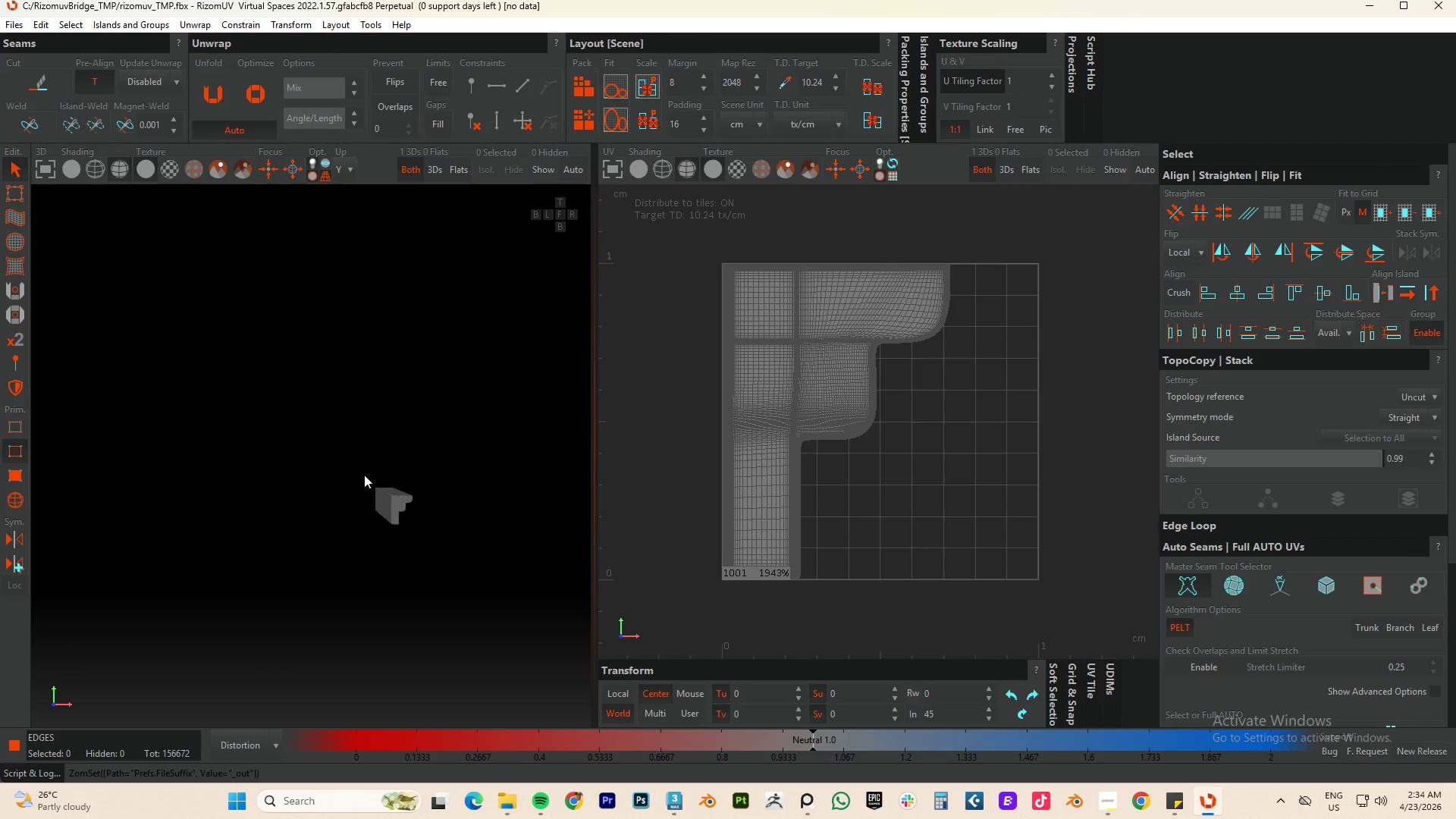 
hold_key(key=AltLeft, duration=0.5)
 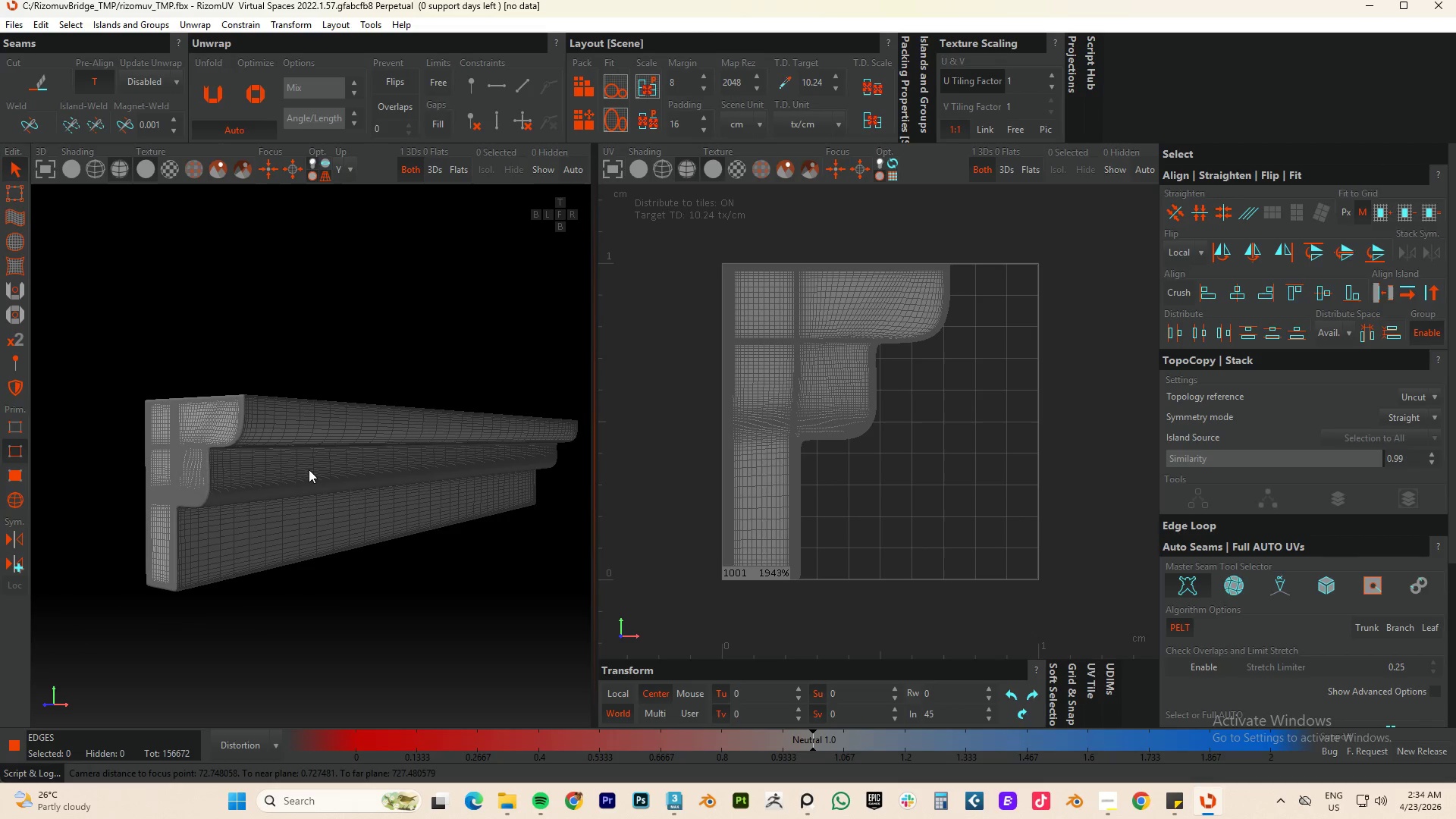 
scroll: coordinate [219, 447], scroll_direction: up, amount: 10.0
 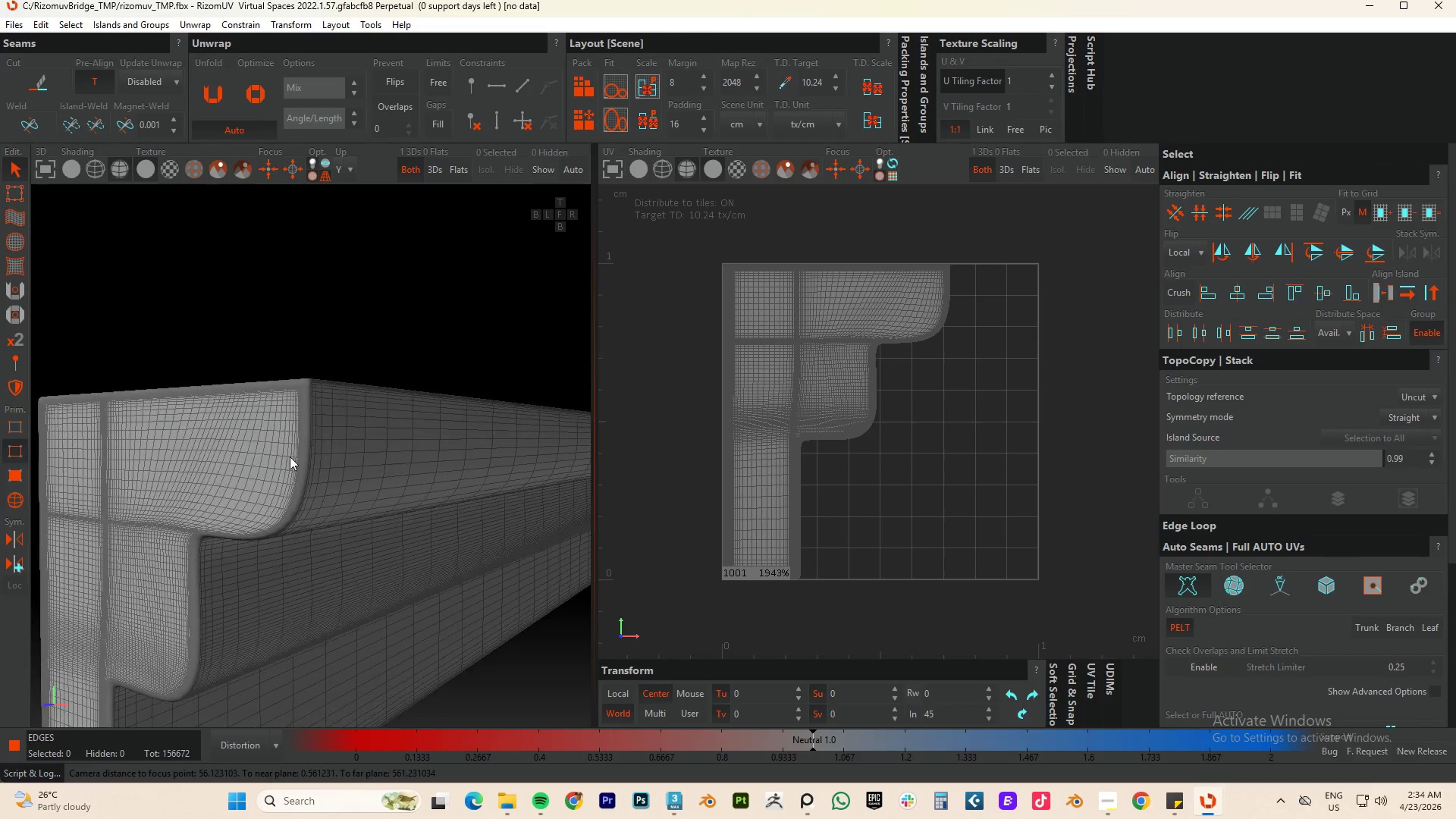 
hold_key(key=AltLeft, duration=0.52)
 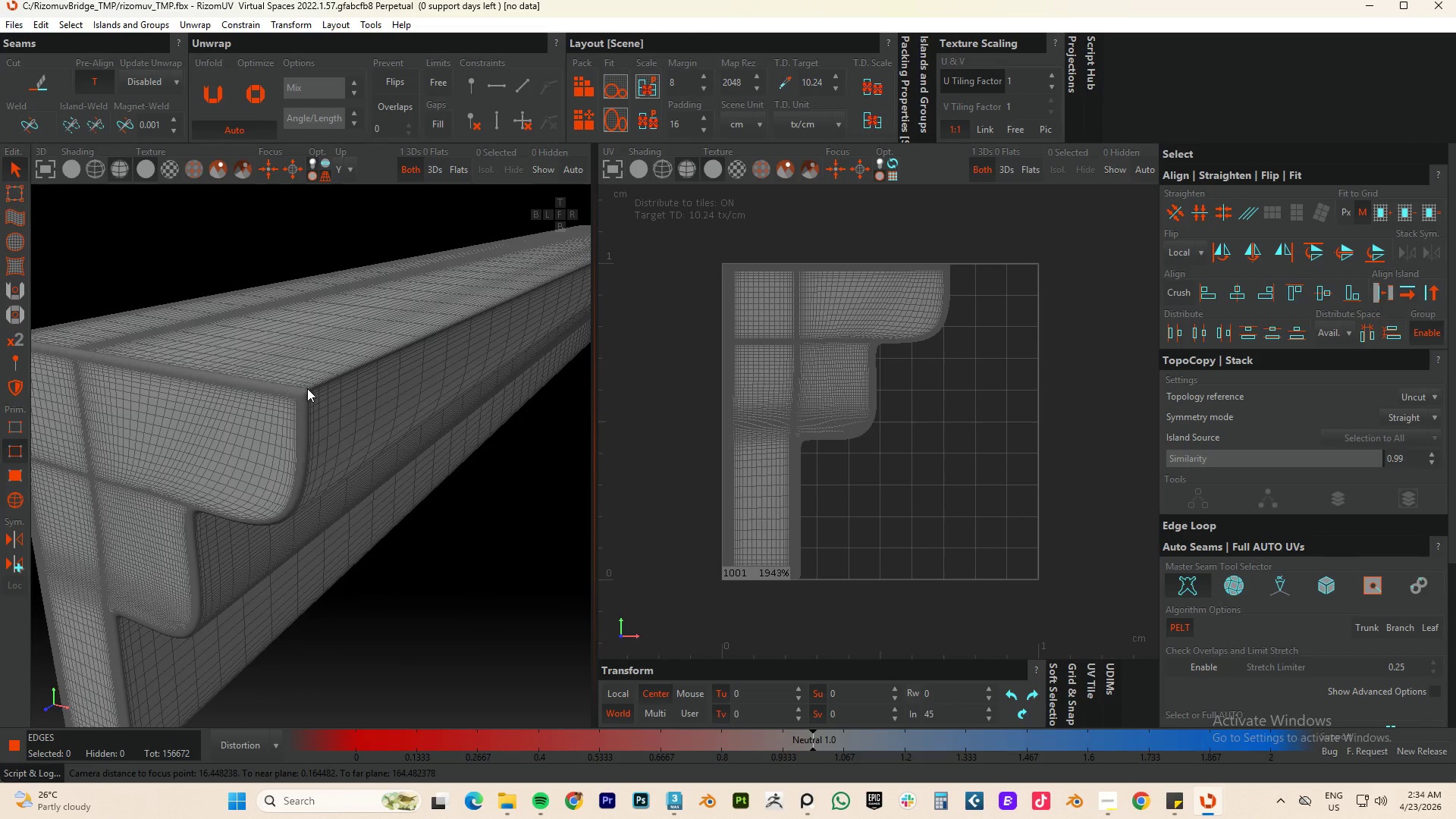 
scroll: coordinate [210, 532], scroll_direction: up, amount: 15.0
 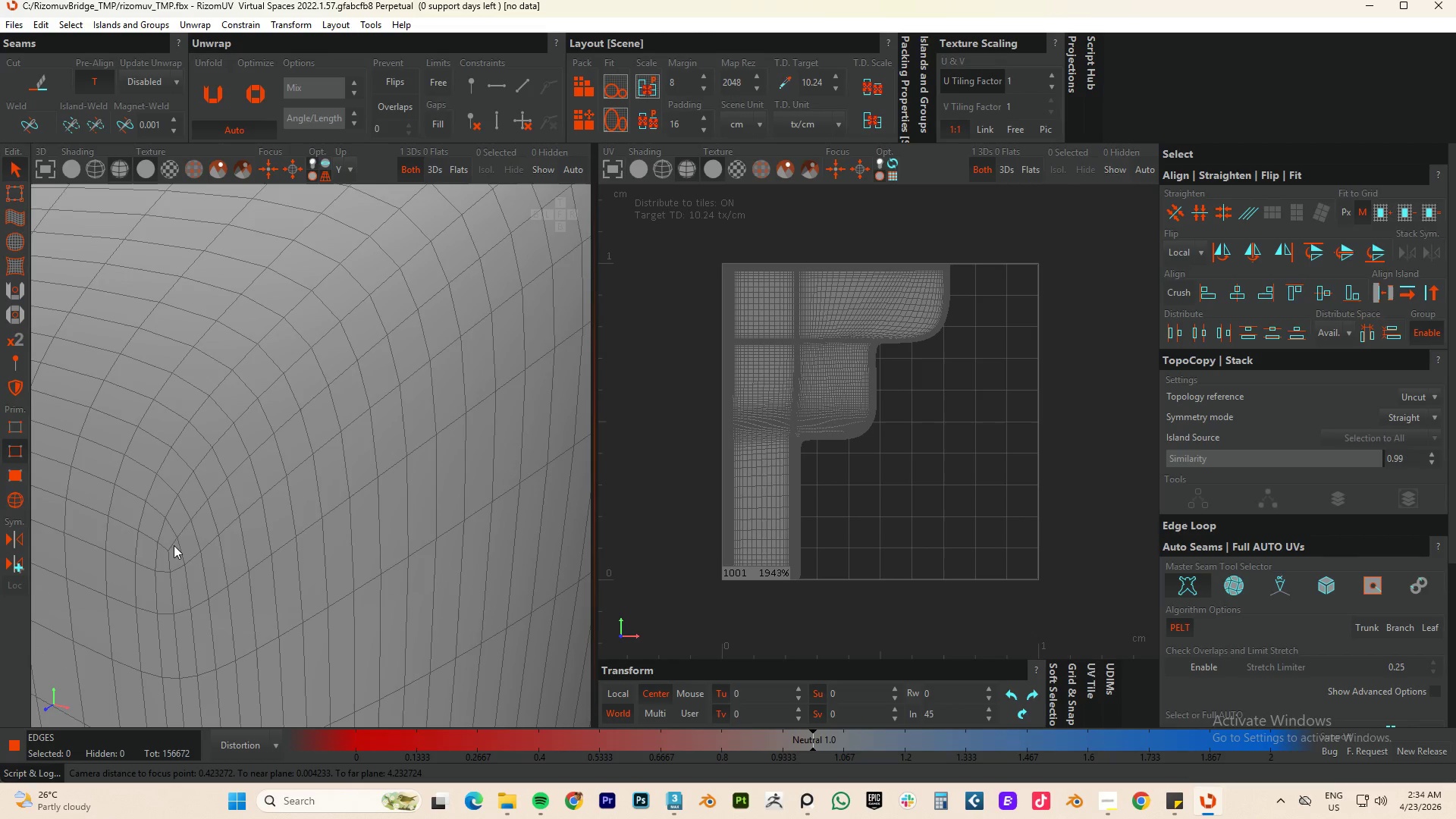 
double_click([174, 545])
 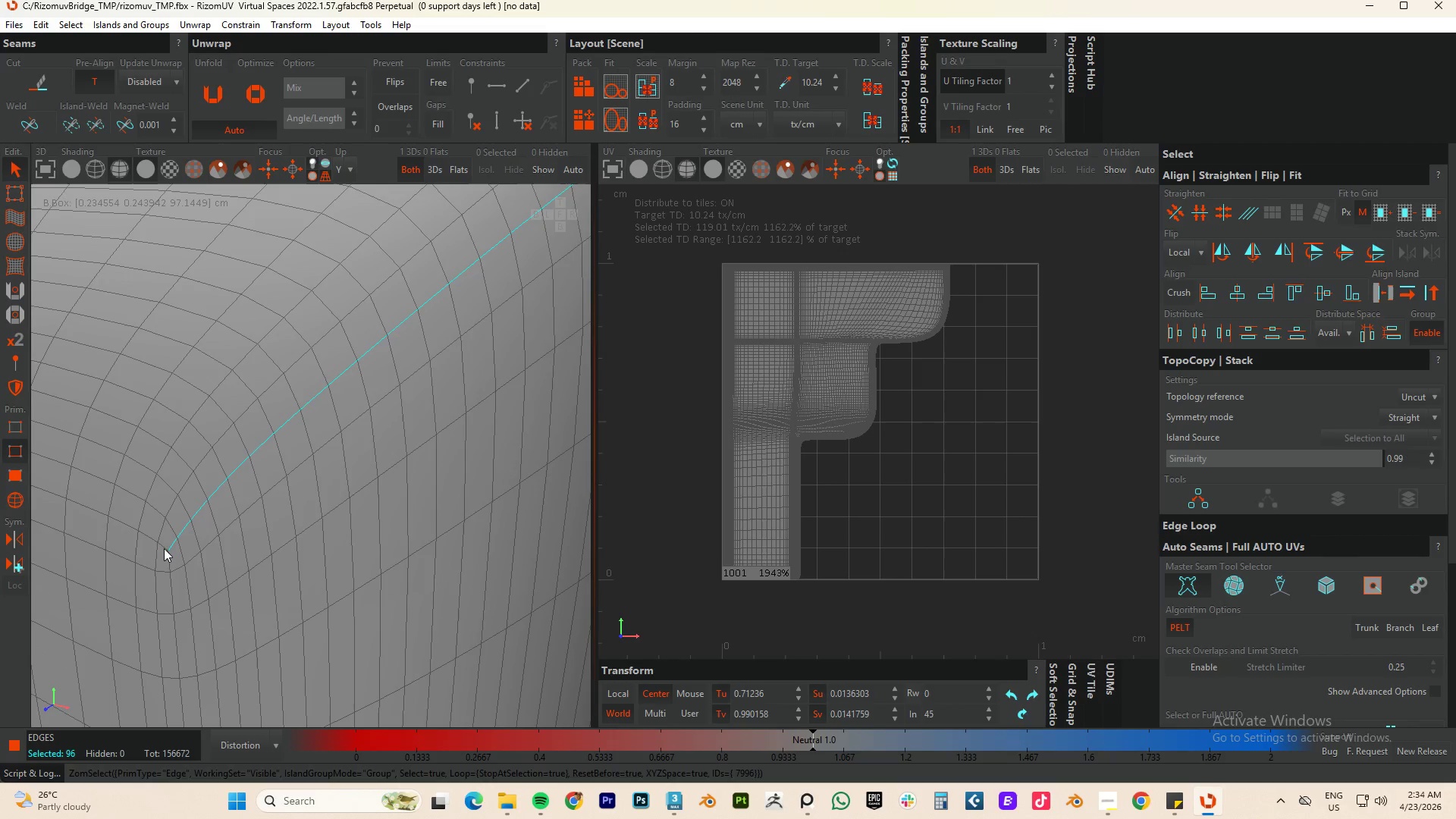 
hold_key(key=ControlLeft, duration=1.28)
double_click([165, 547])
 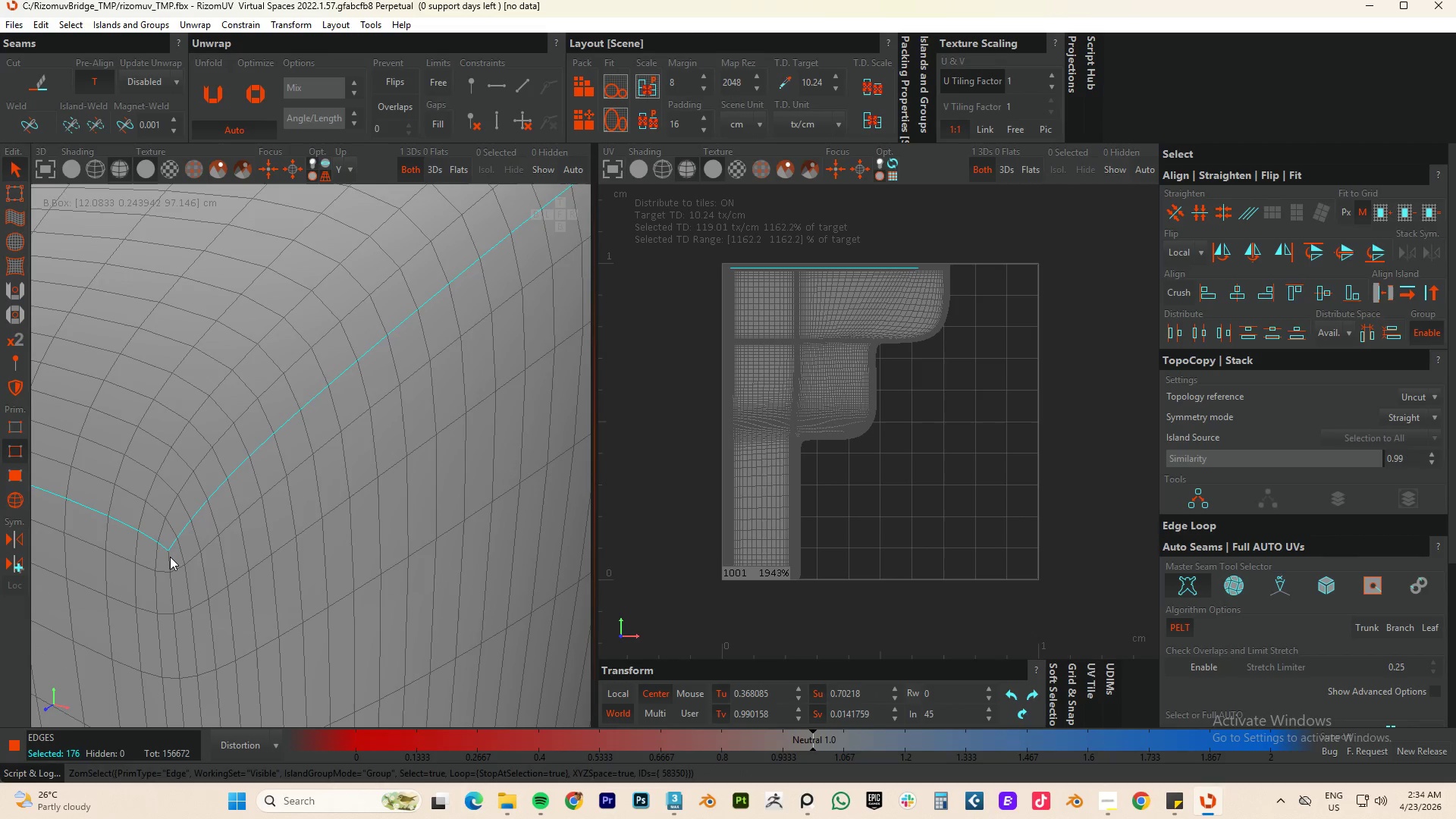 
double_click([170, 557])
 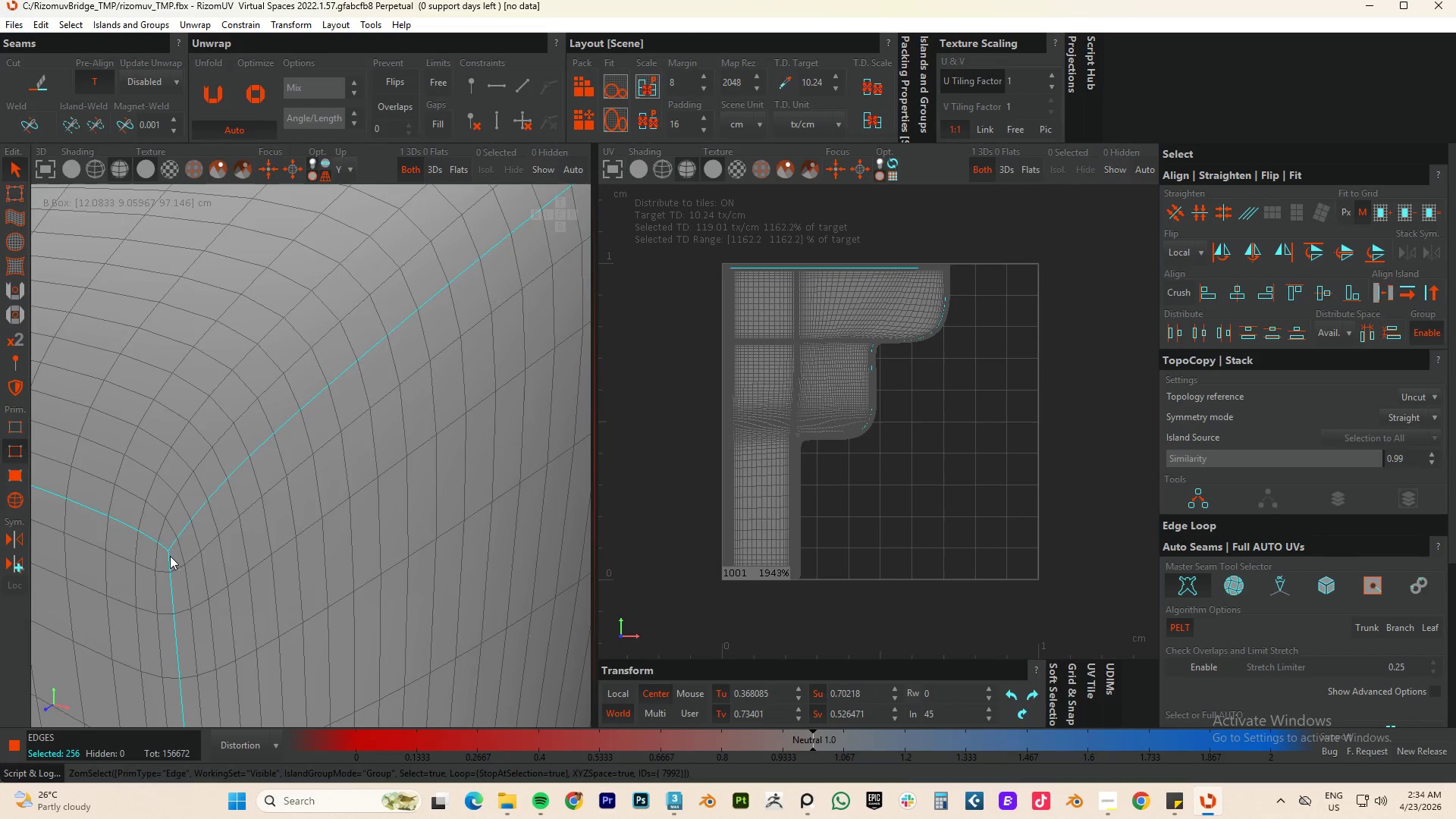 
scroll: coordinate [262, 536], scroll_direction: down, amount: 24.0
 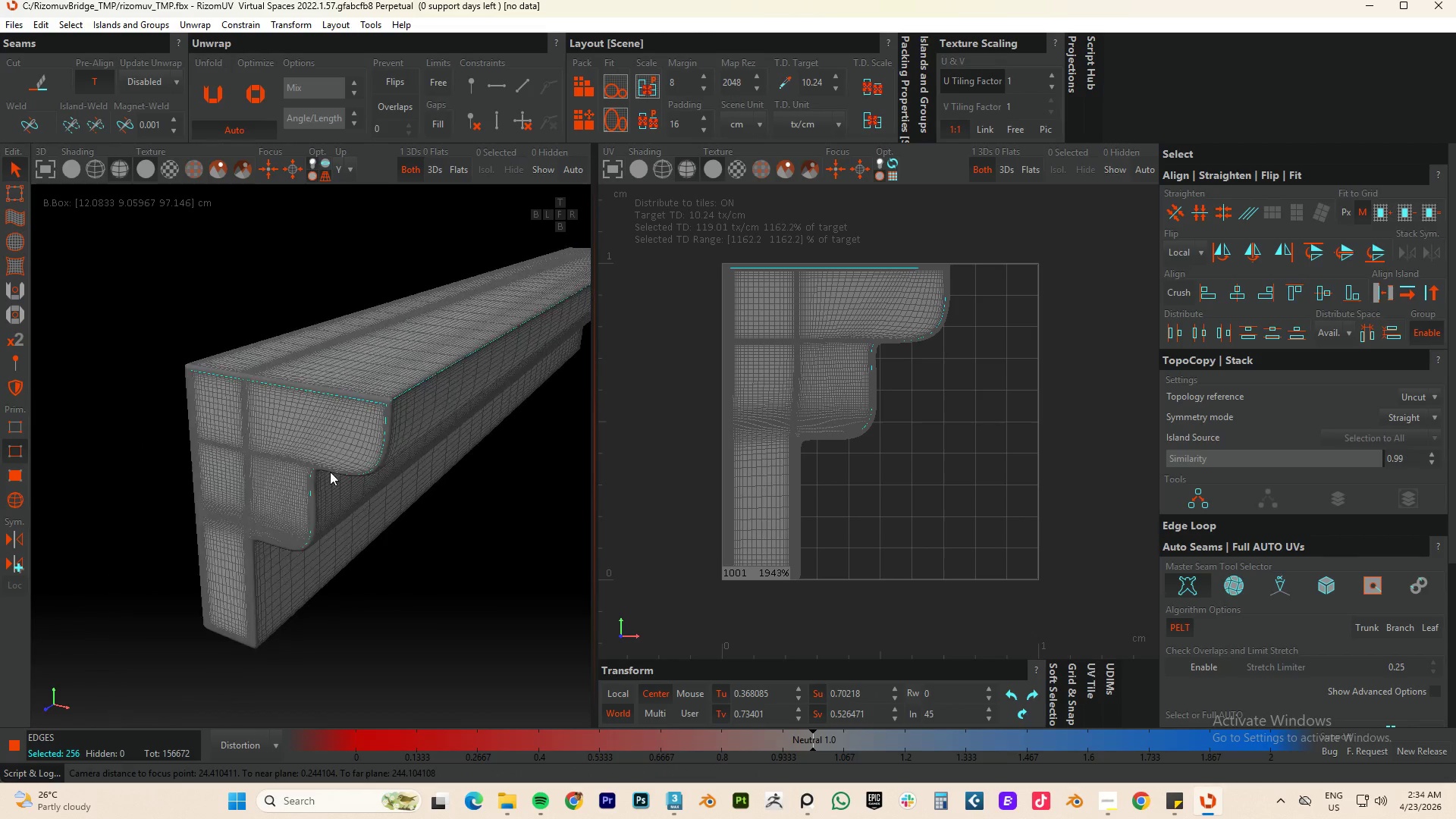 
hold_key(key=AltLeft, duration=0.69)
 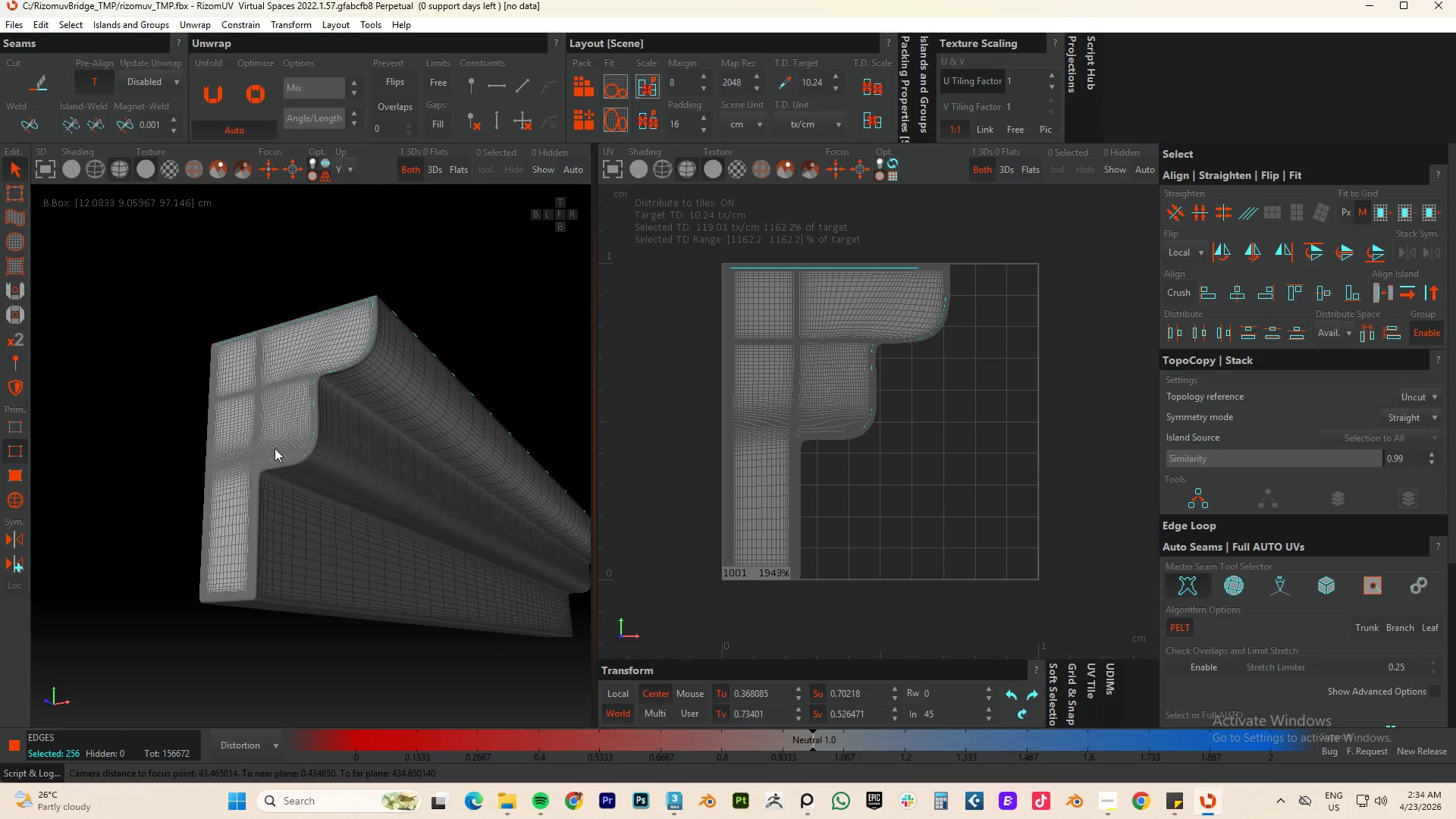 
scroll: coordinate [394, 487], scroll_direction: up, amount: 15.0
 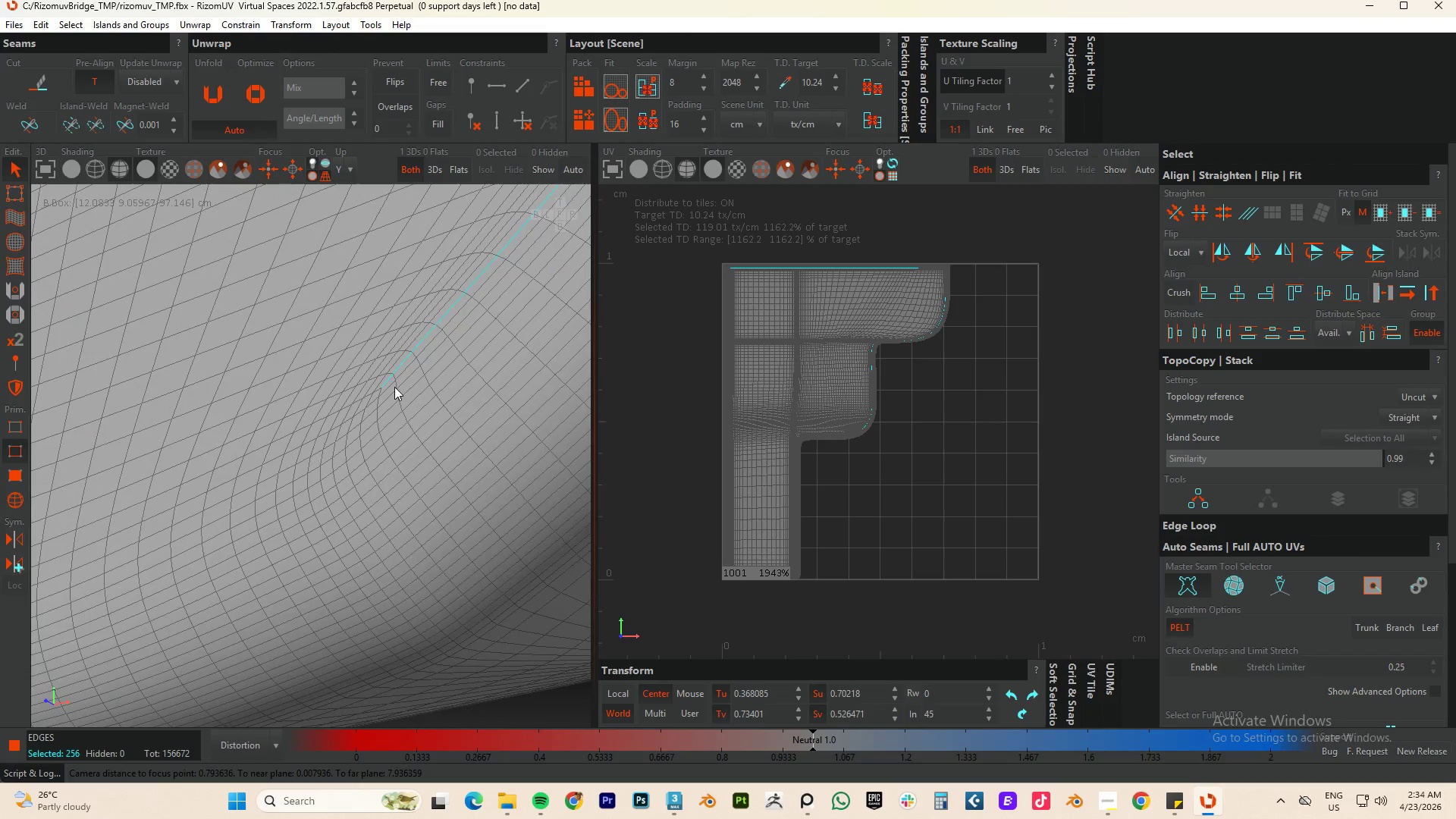 
left_click([378, 409])
 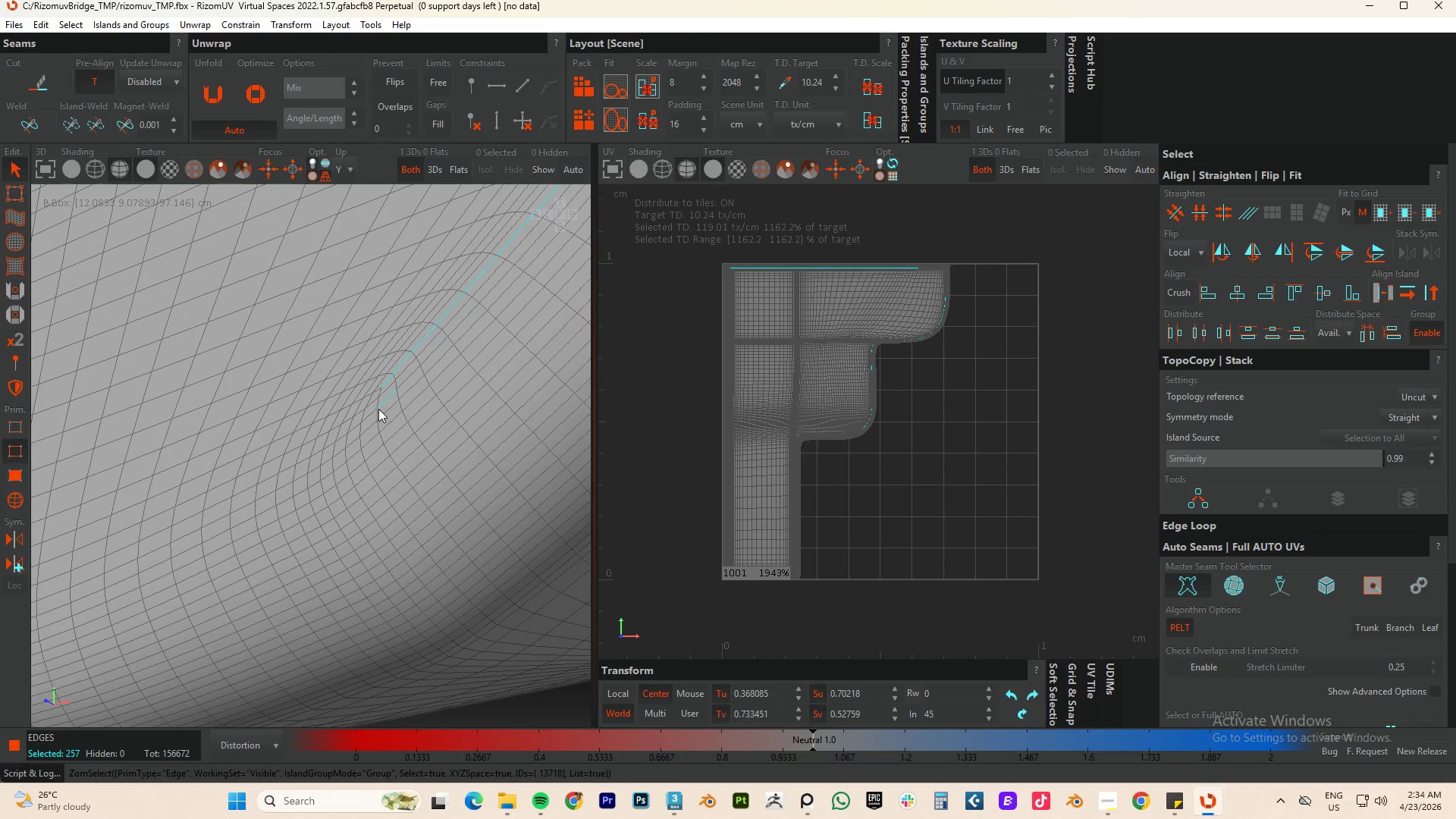 
key(Control+Z)
 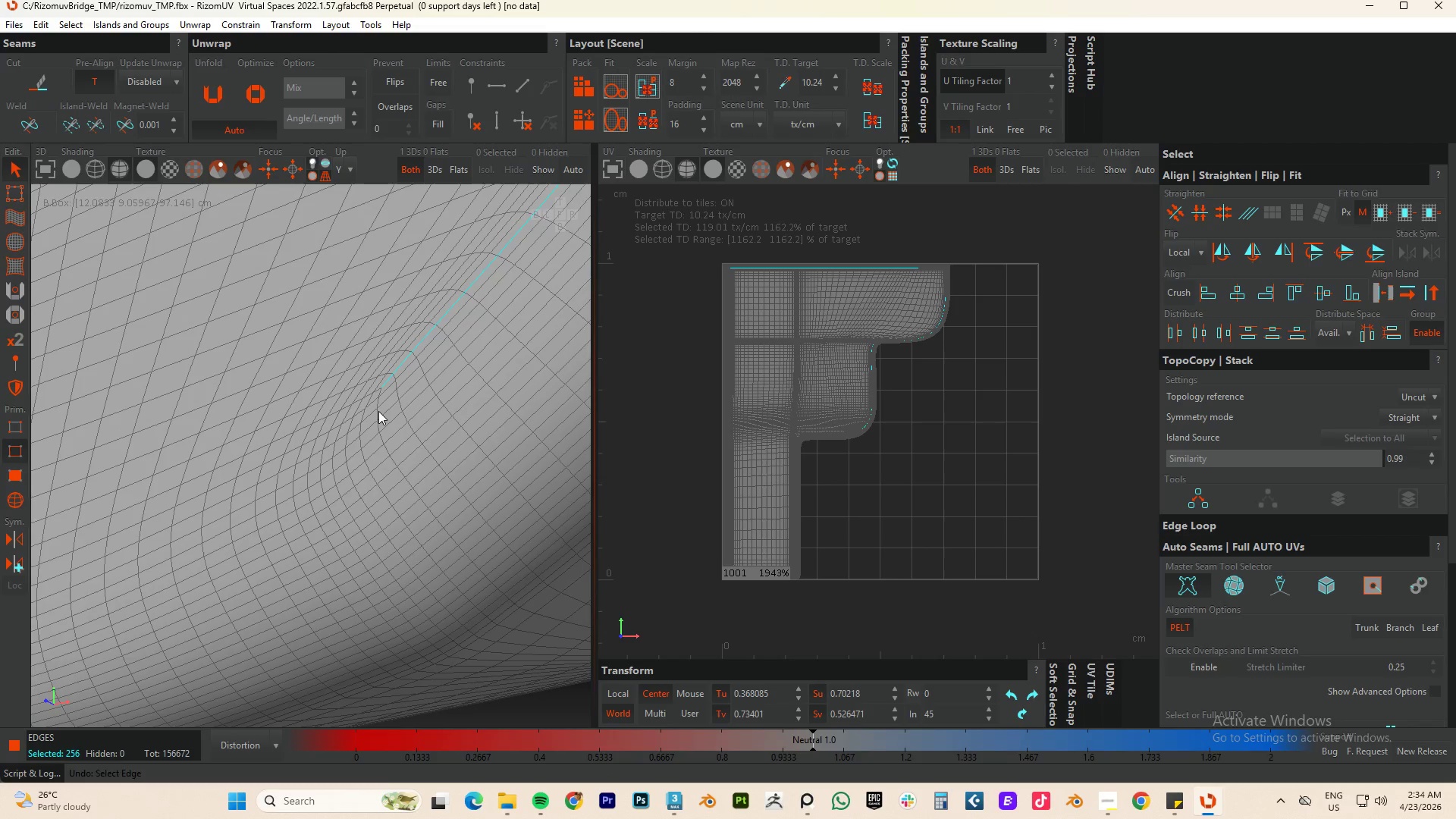 
double_click([378, 411])
 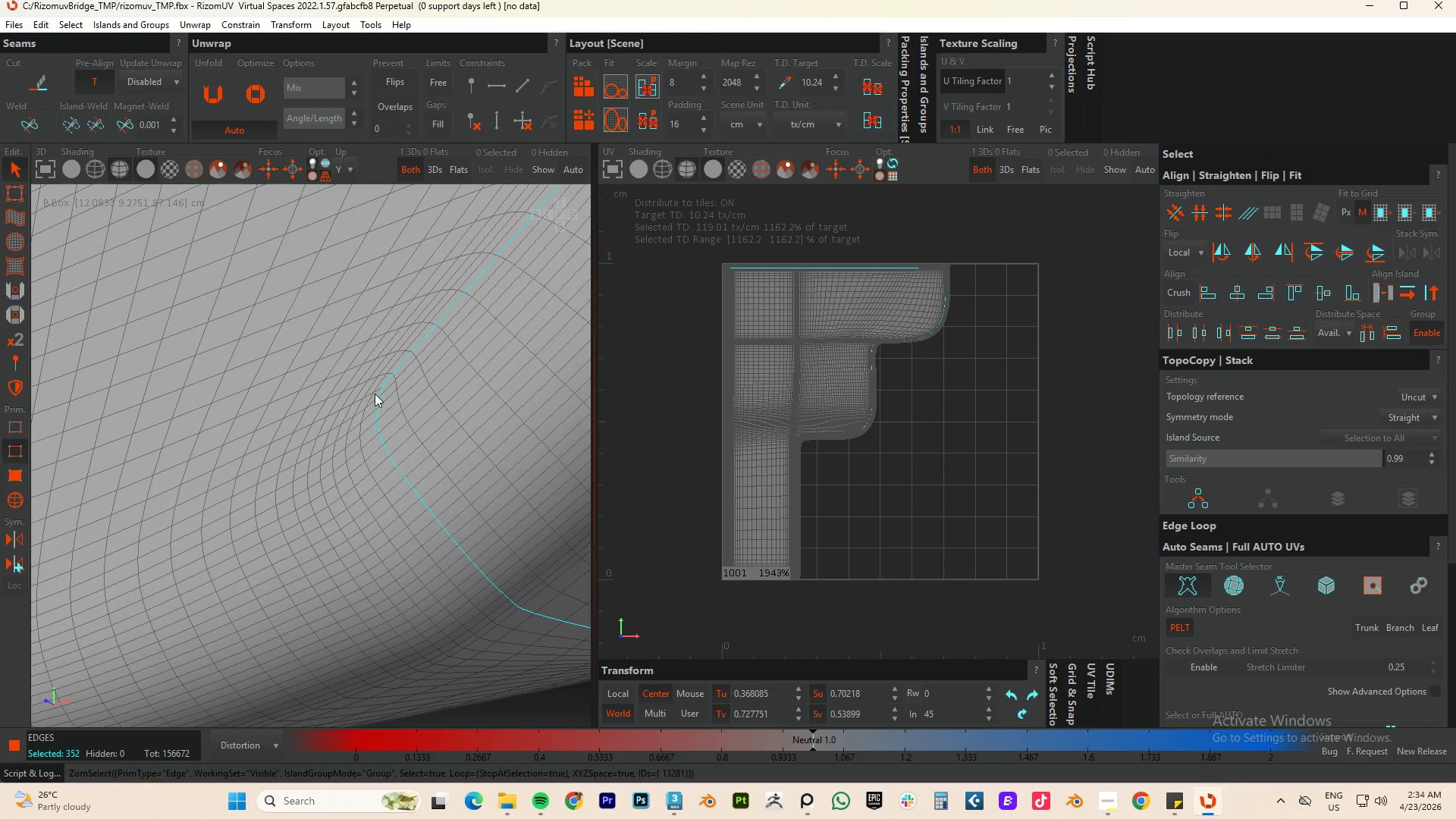 
double_click([375, 394])
 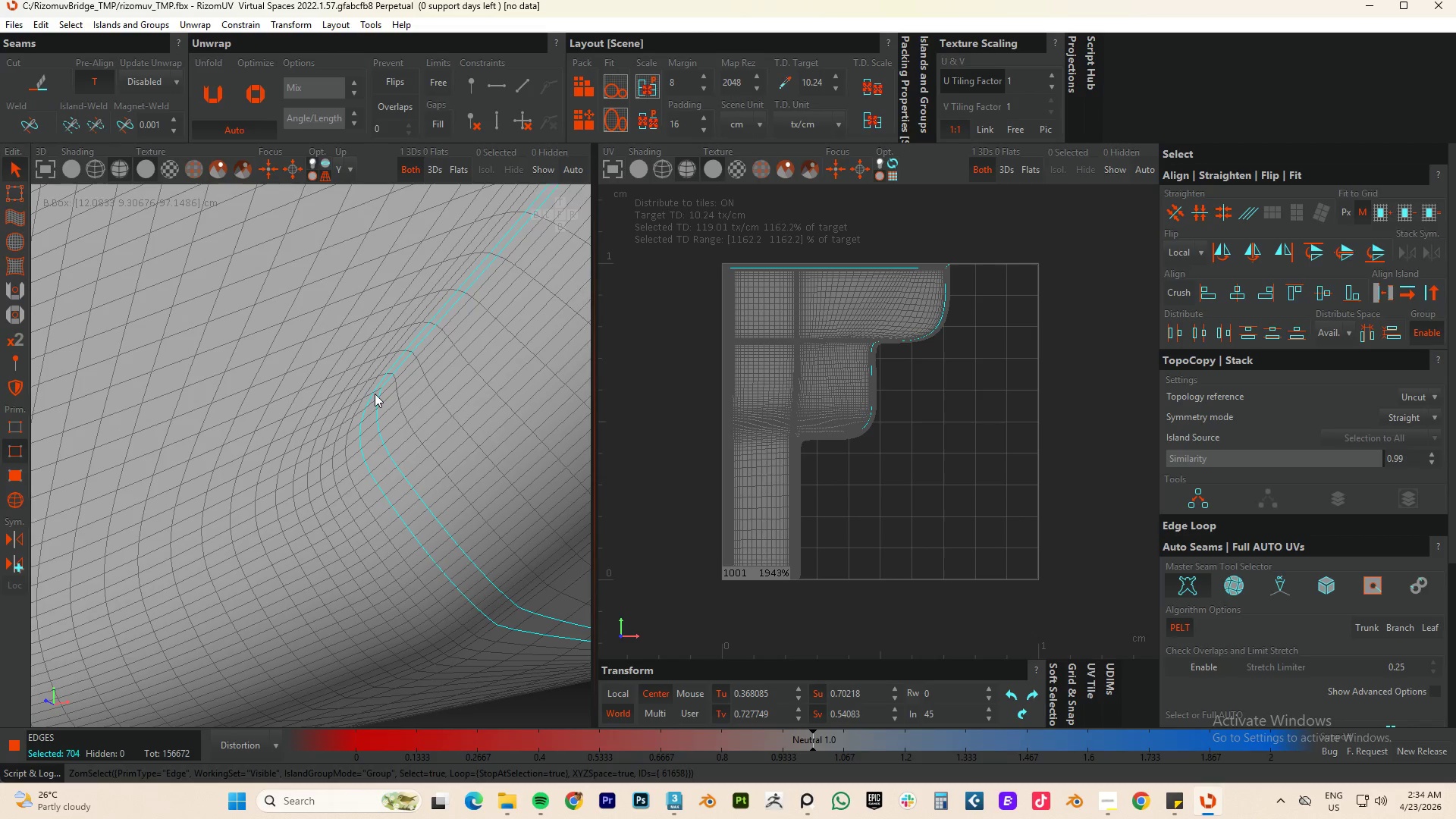 
key(Control+Z)
 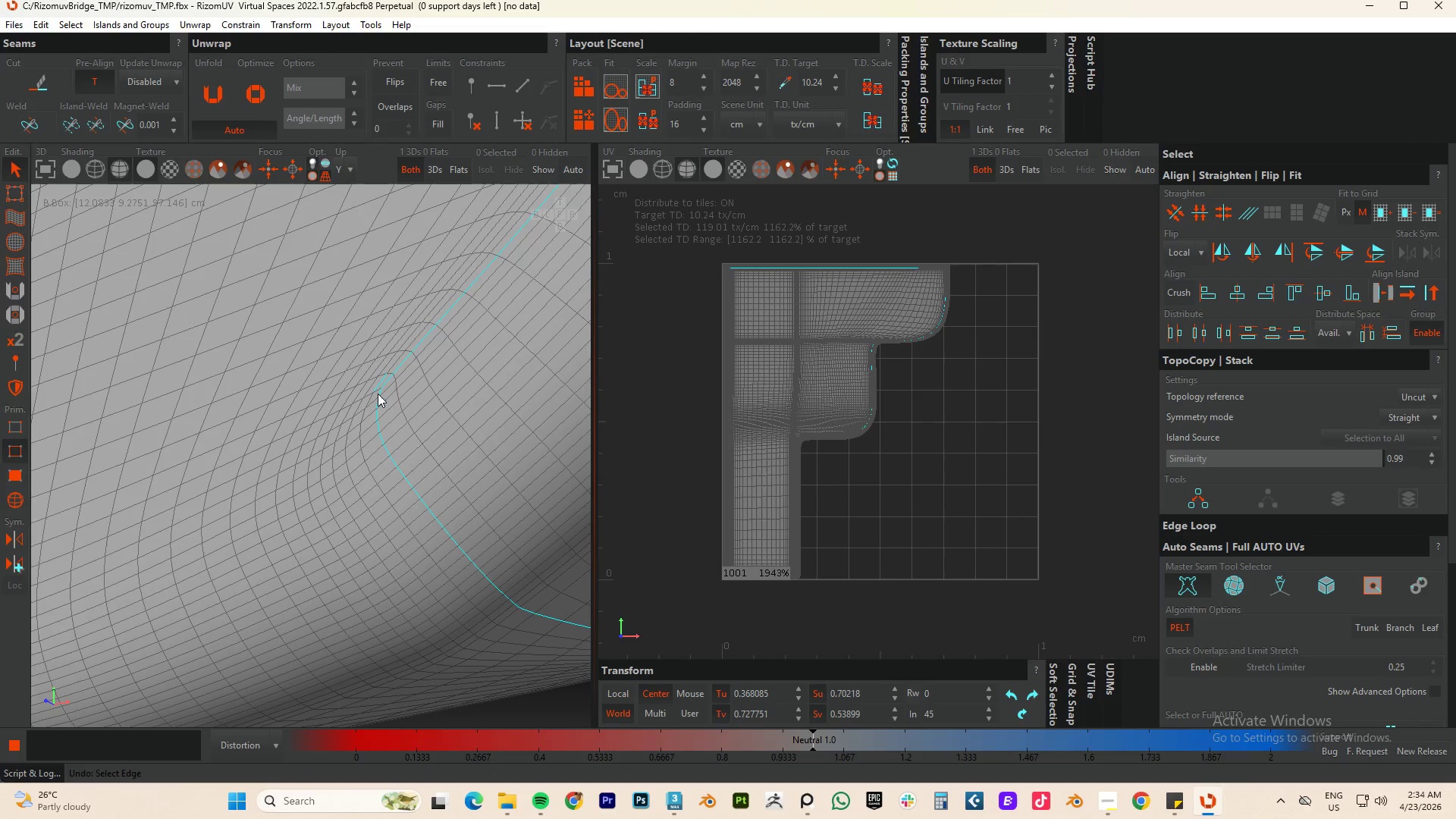 
key(Control+Z)
 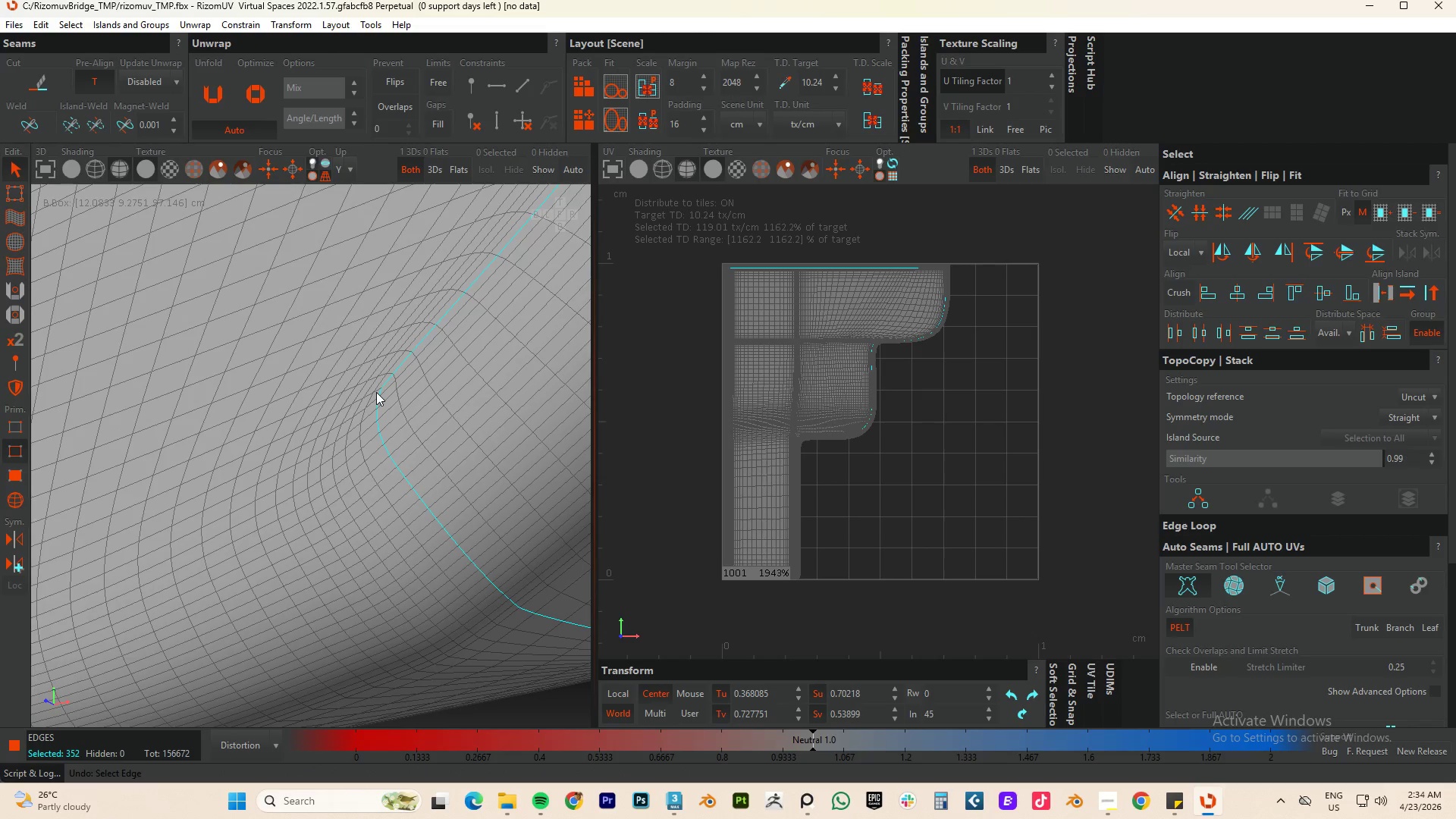 
double_click([376, 392])
 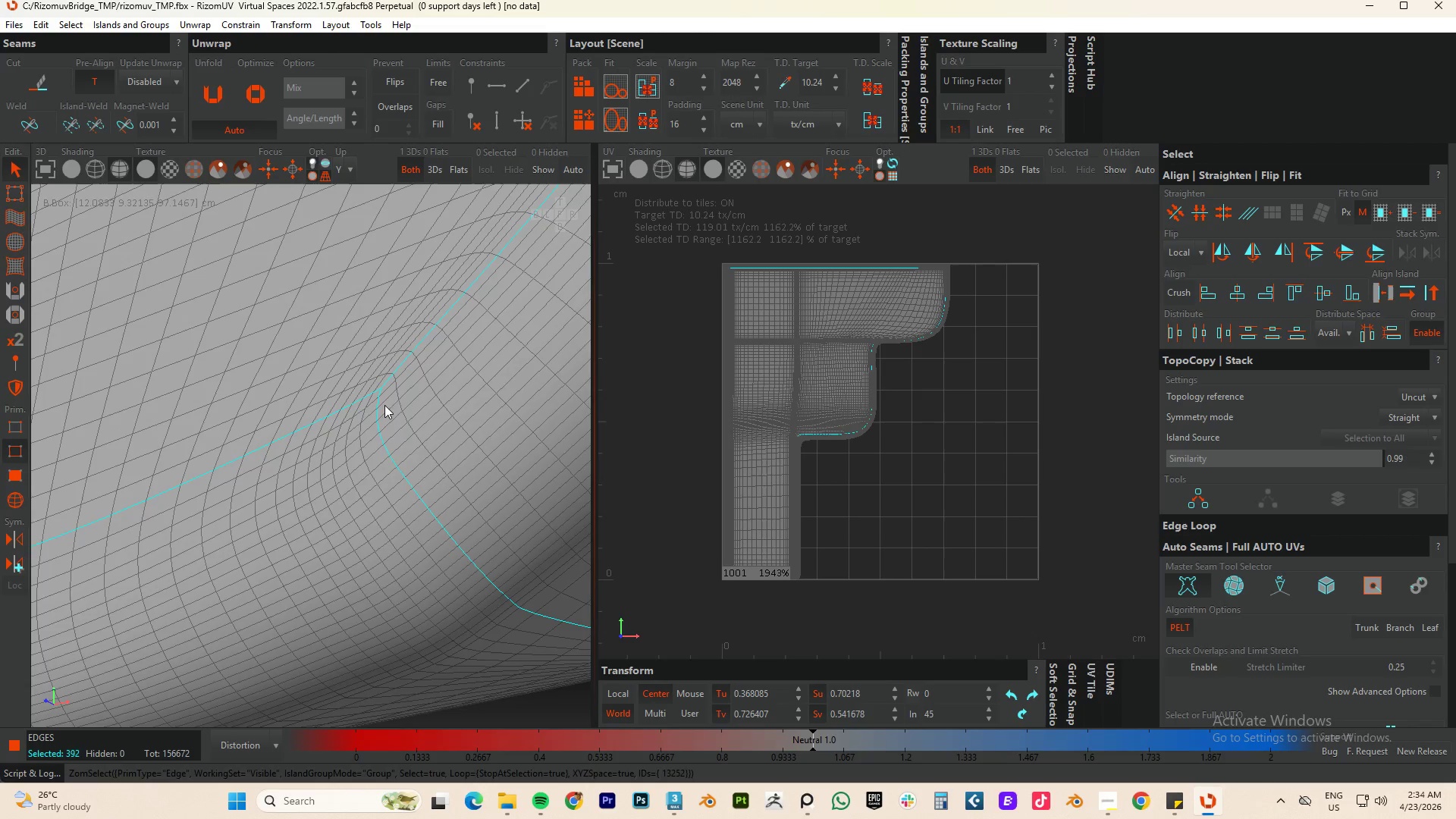 
hold_key(key=ControlLeft, duration=2.14)
 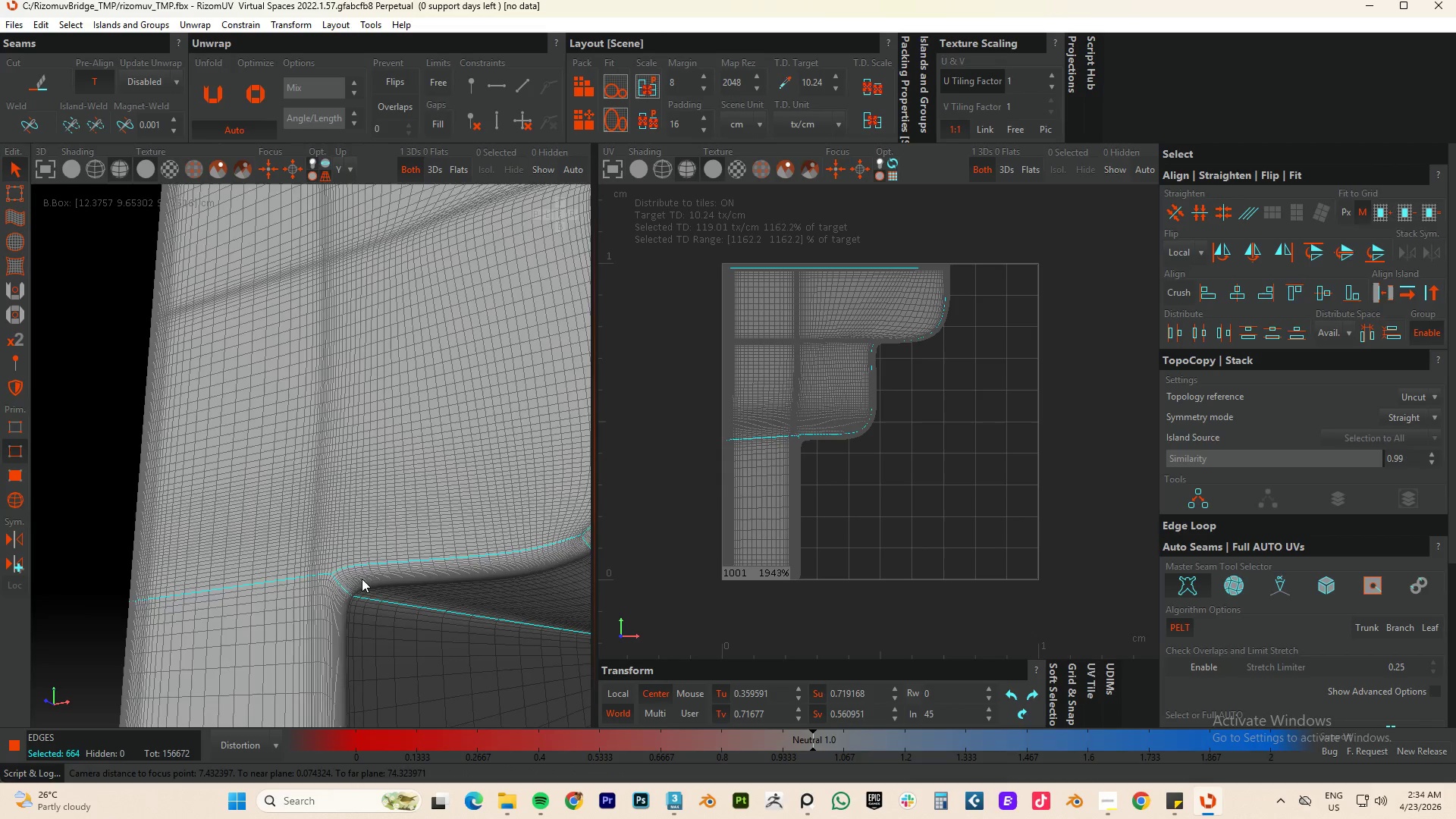 
scroll: coordinate [290, 557], scroll_direction: down, amount: 8.0
 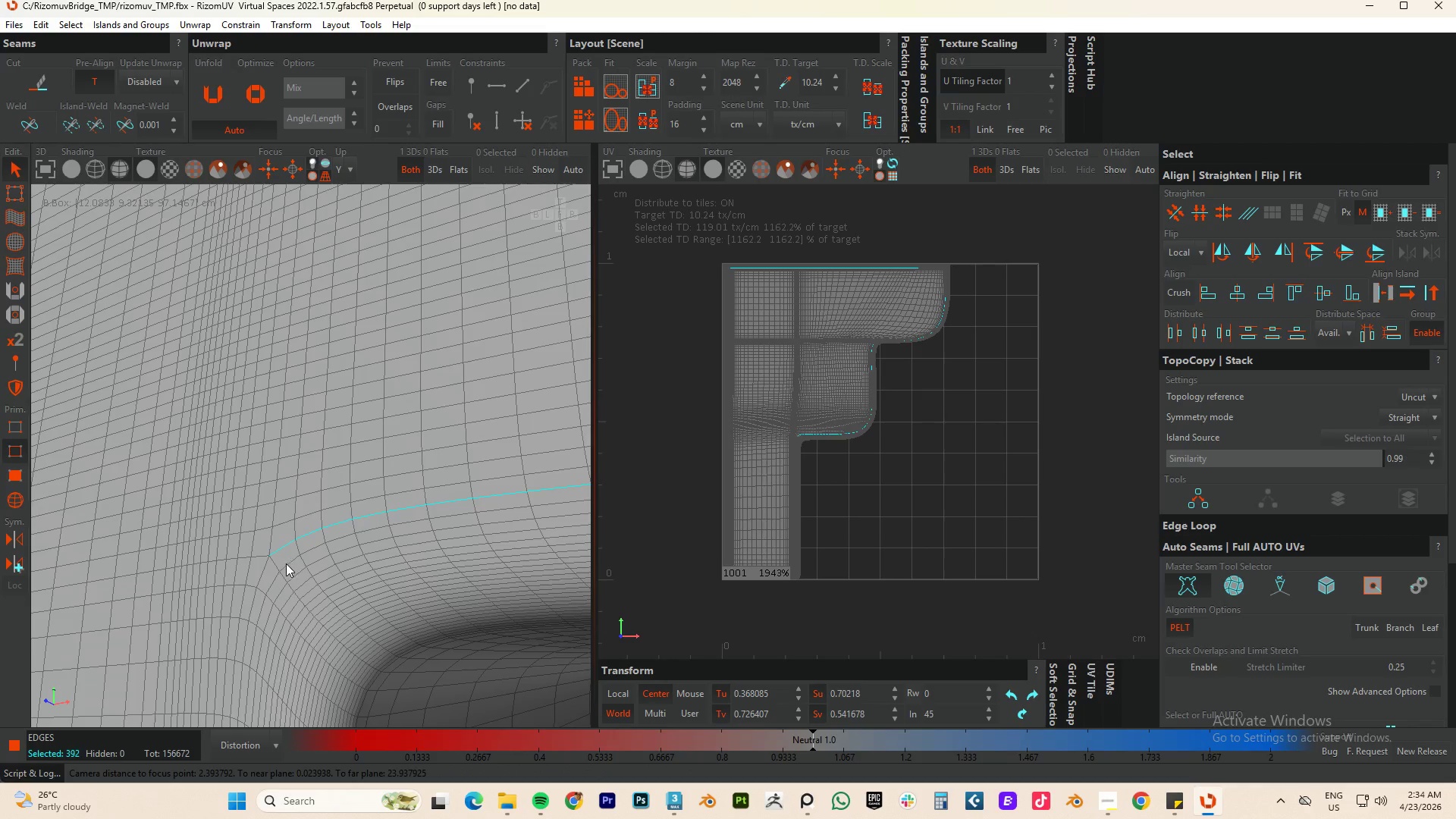 
double_click([275, 565])
 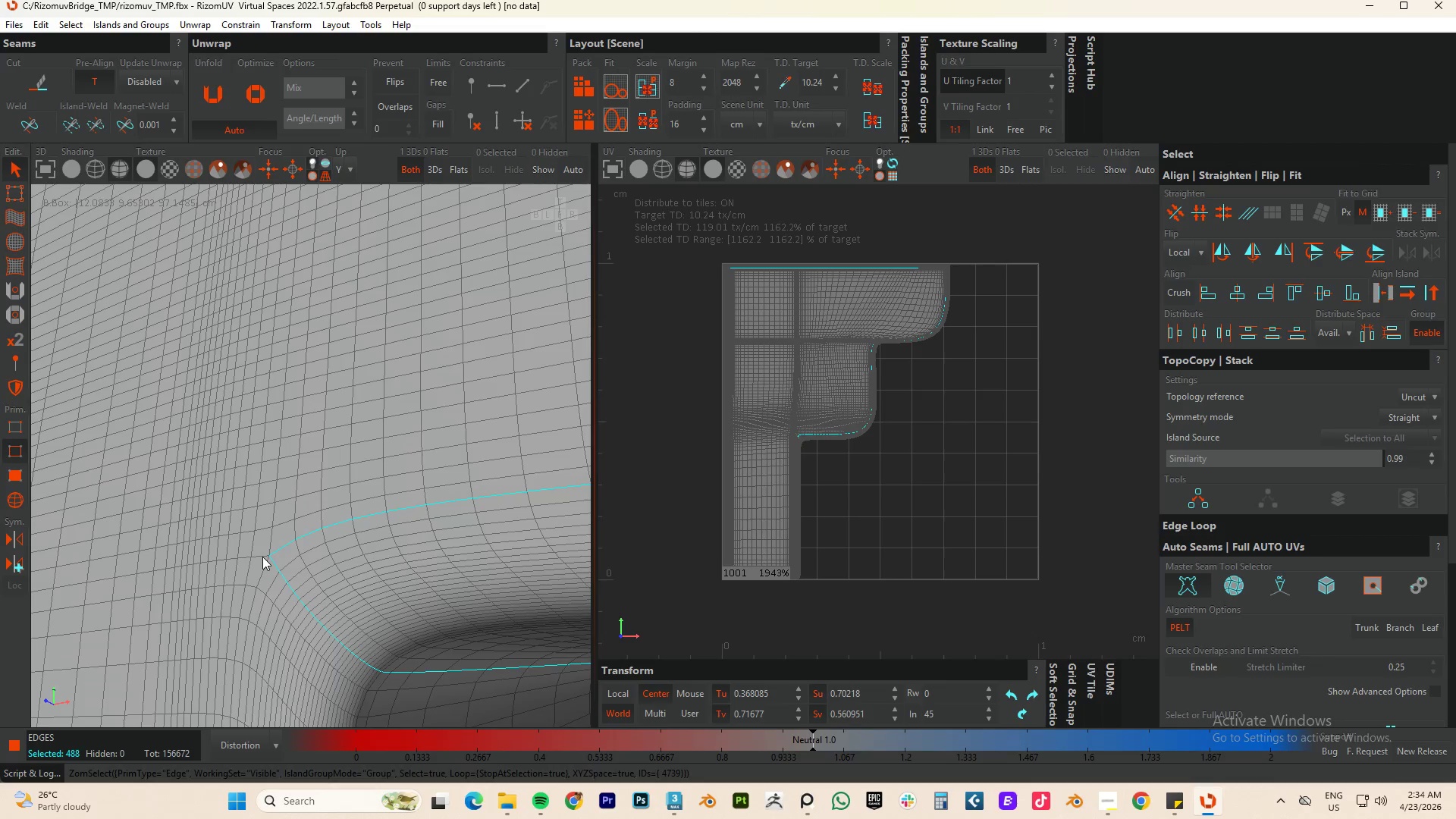 
double_click([262, 557])
 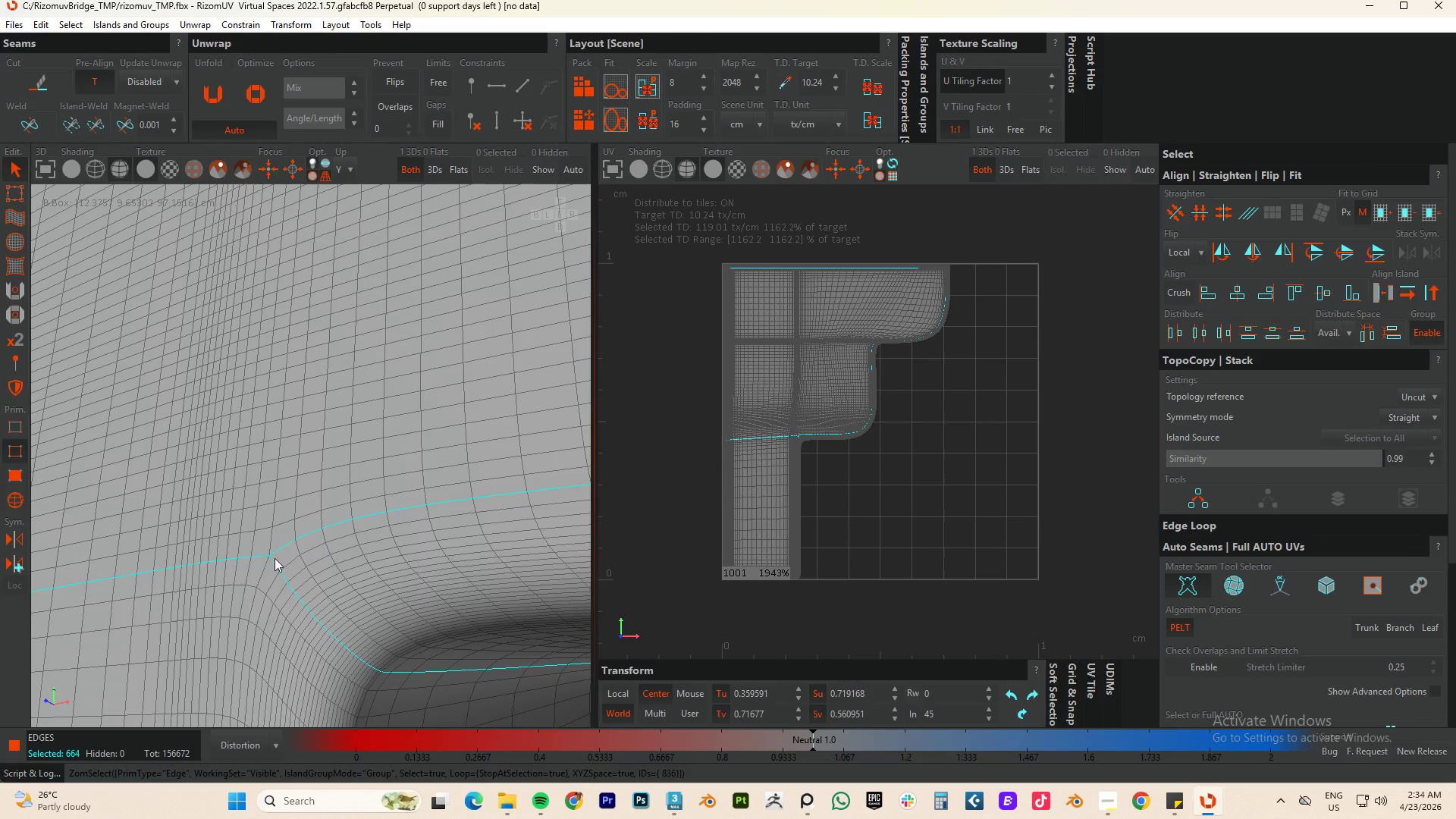 
hold_key(key=AltLeft, duration=0.73)
 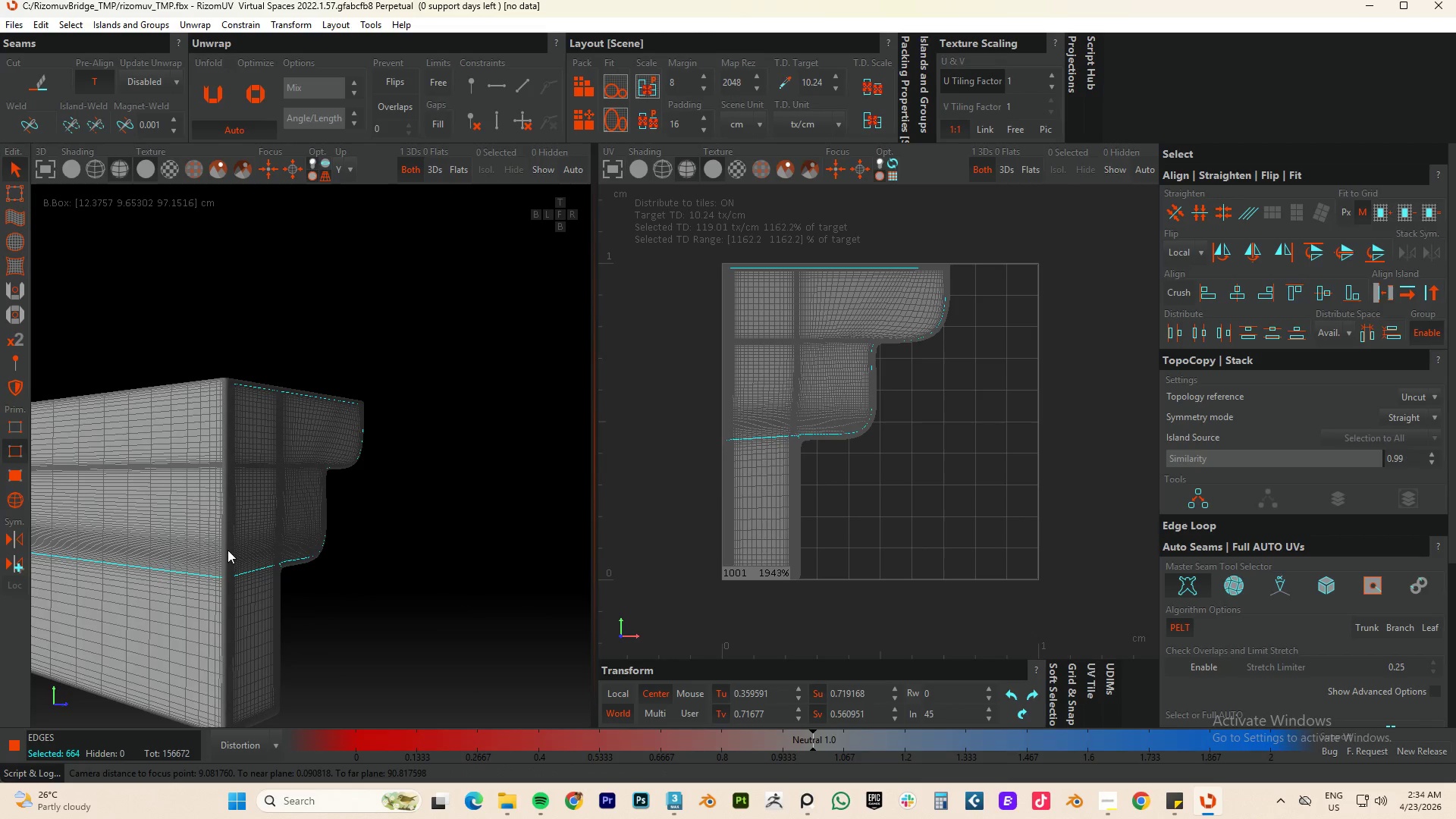 
scroll: coordinate [394, 579], scroll_direction: down, amount: 14.0
 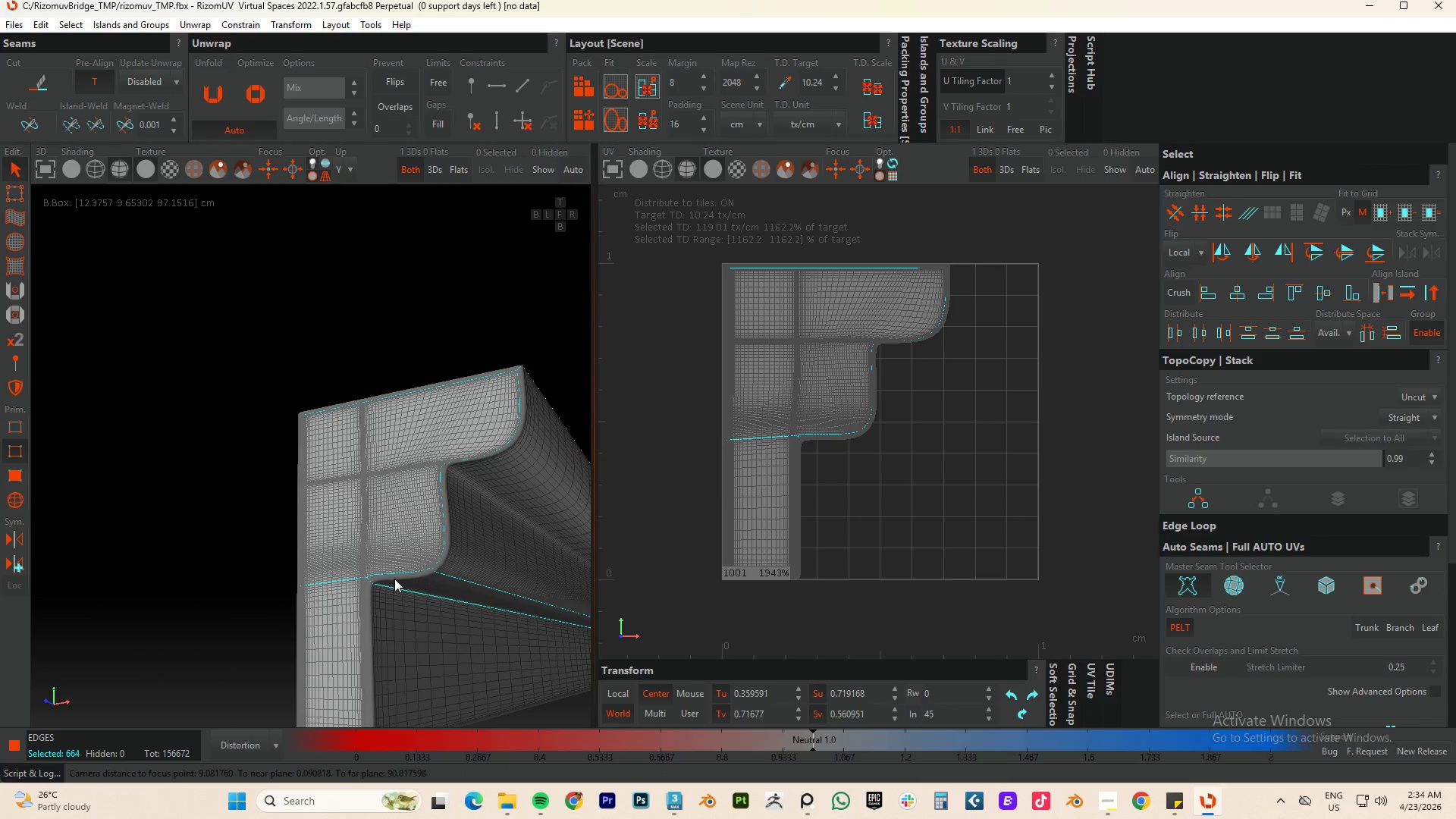 
scroll: coordinate [229, 550], scroll_direction: up, amount: 2.0
 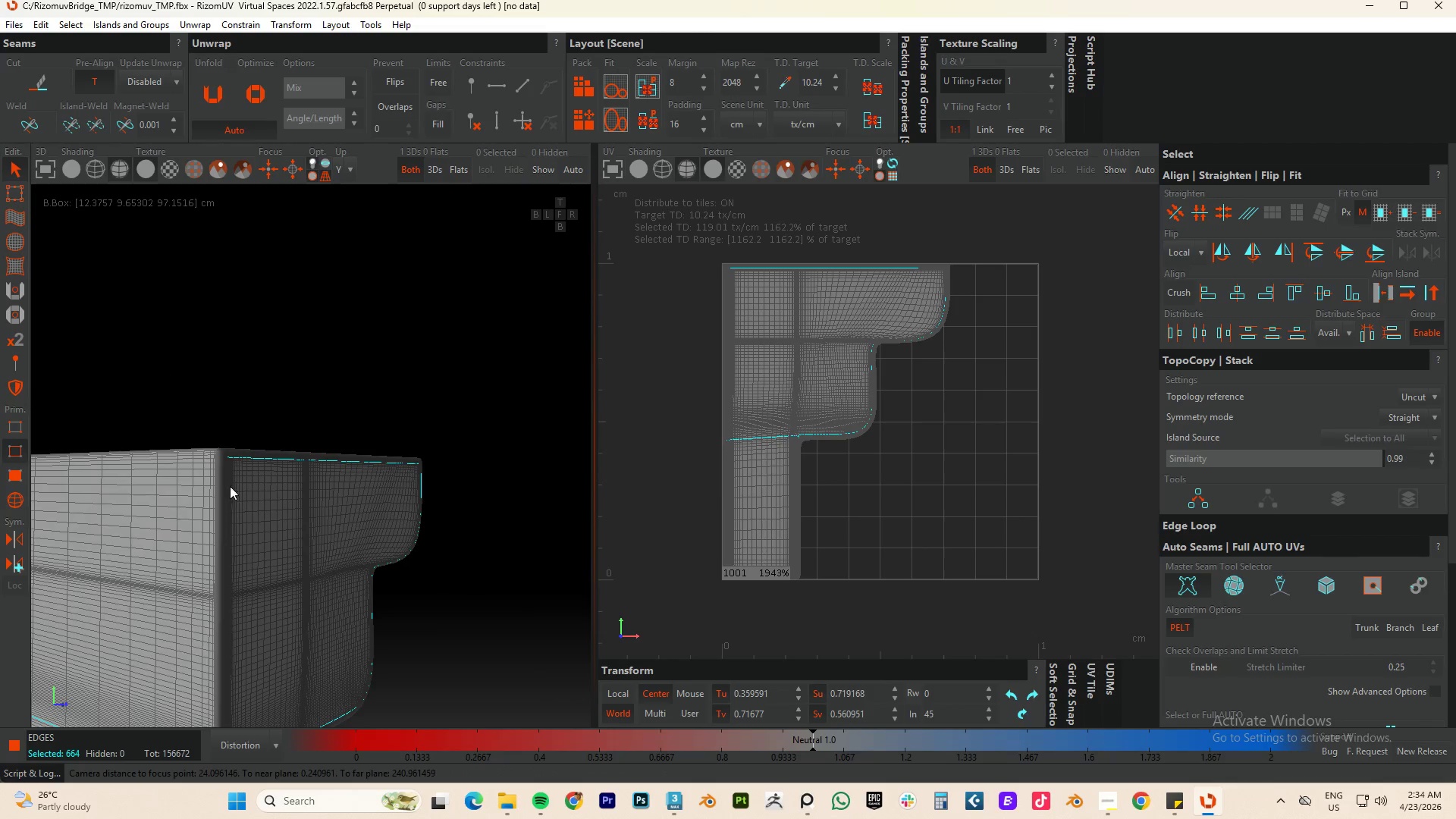 
hold_key(key=ControlLeft, duration=1.95)
 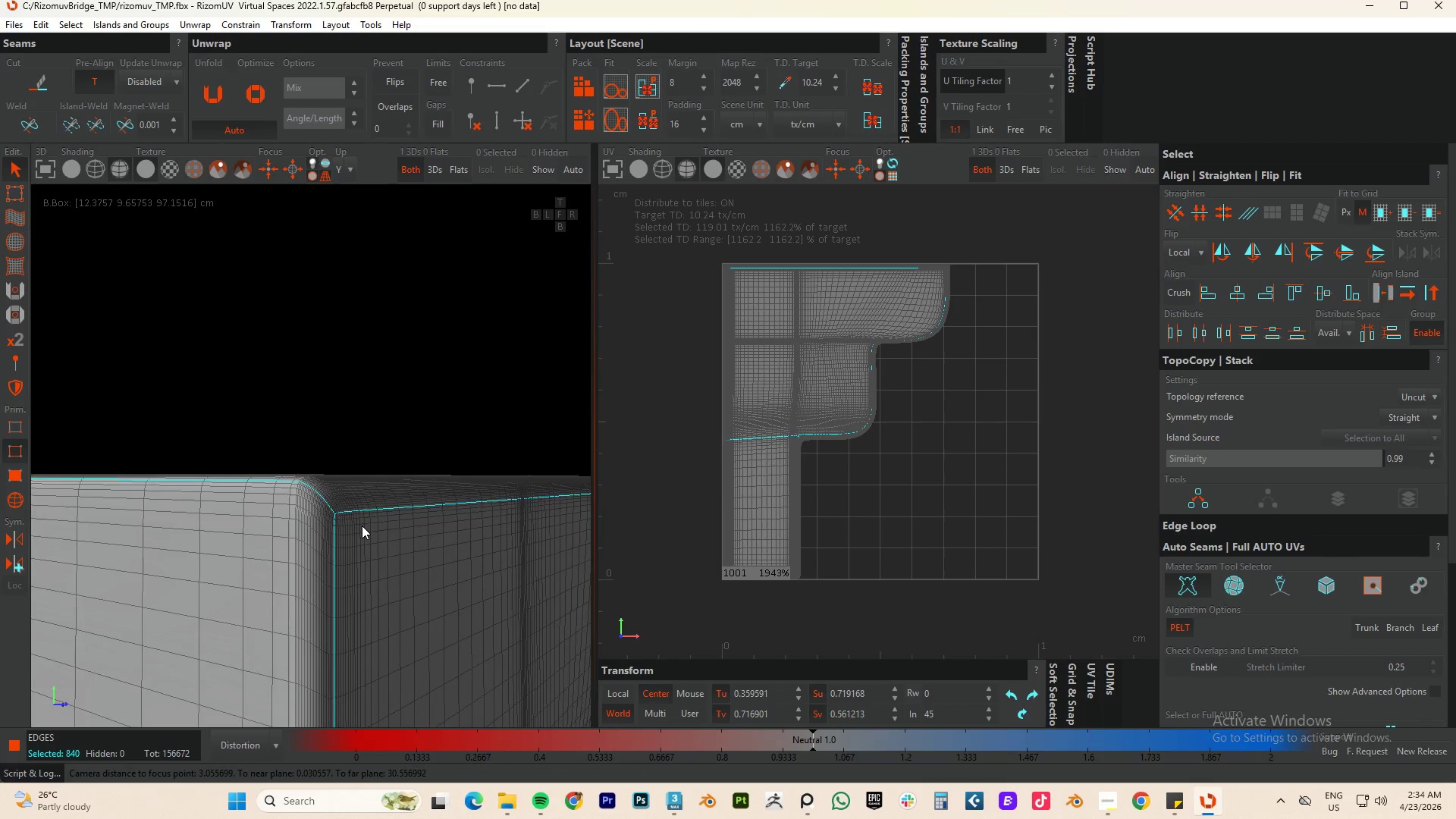 
scroll: coordinate [262, 509], scroll_direction: up, amount: 14.0
 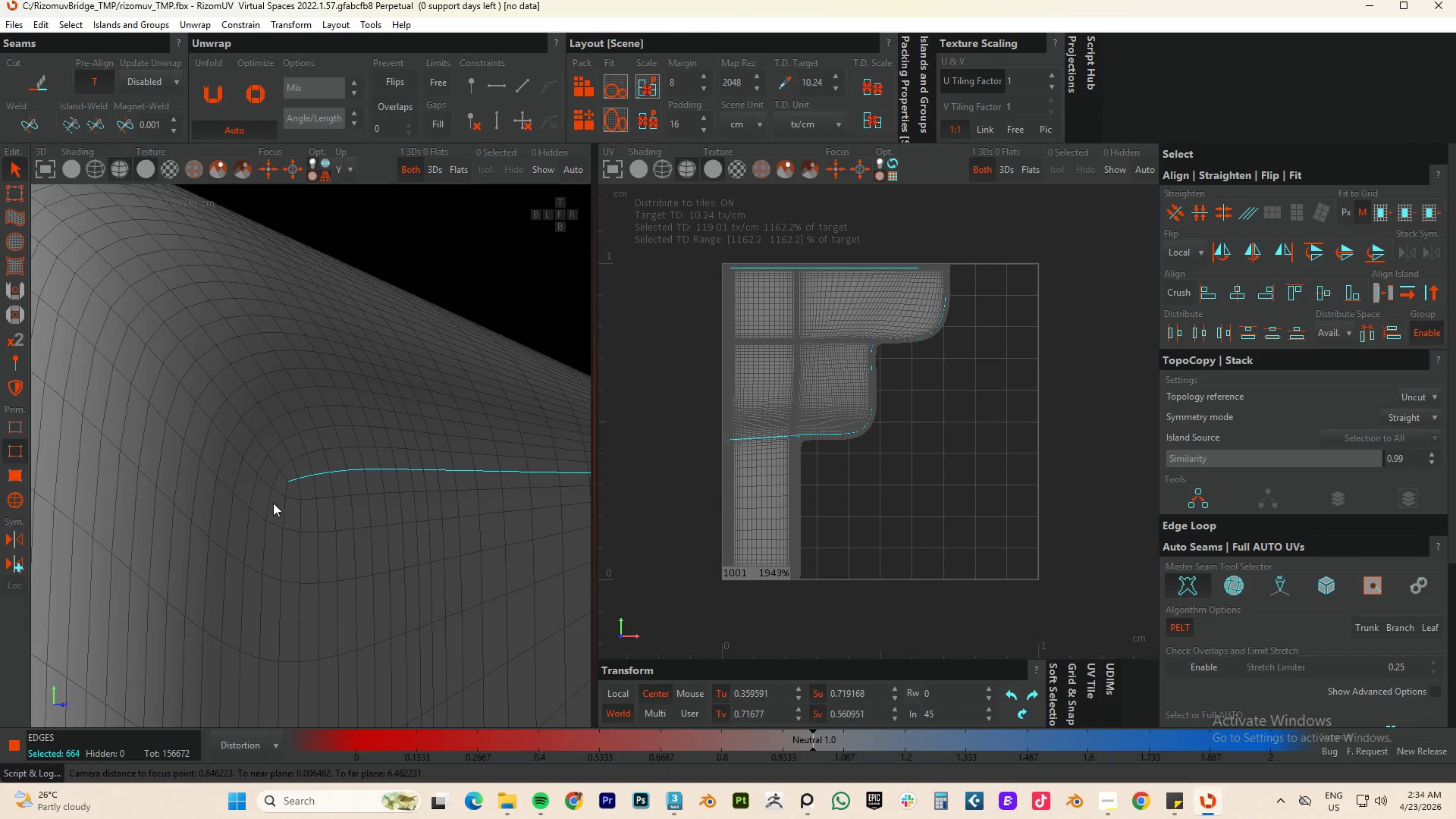 
double_click([282, 512])
 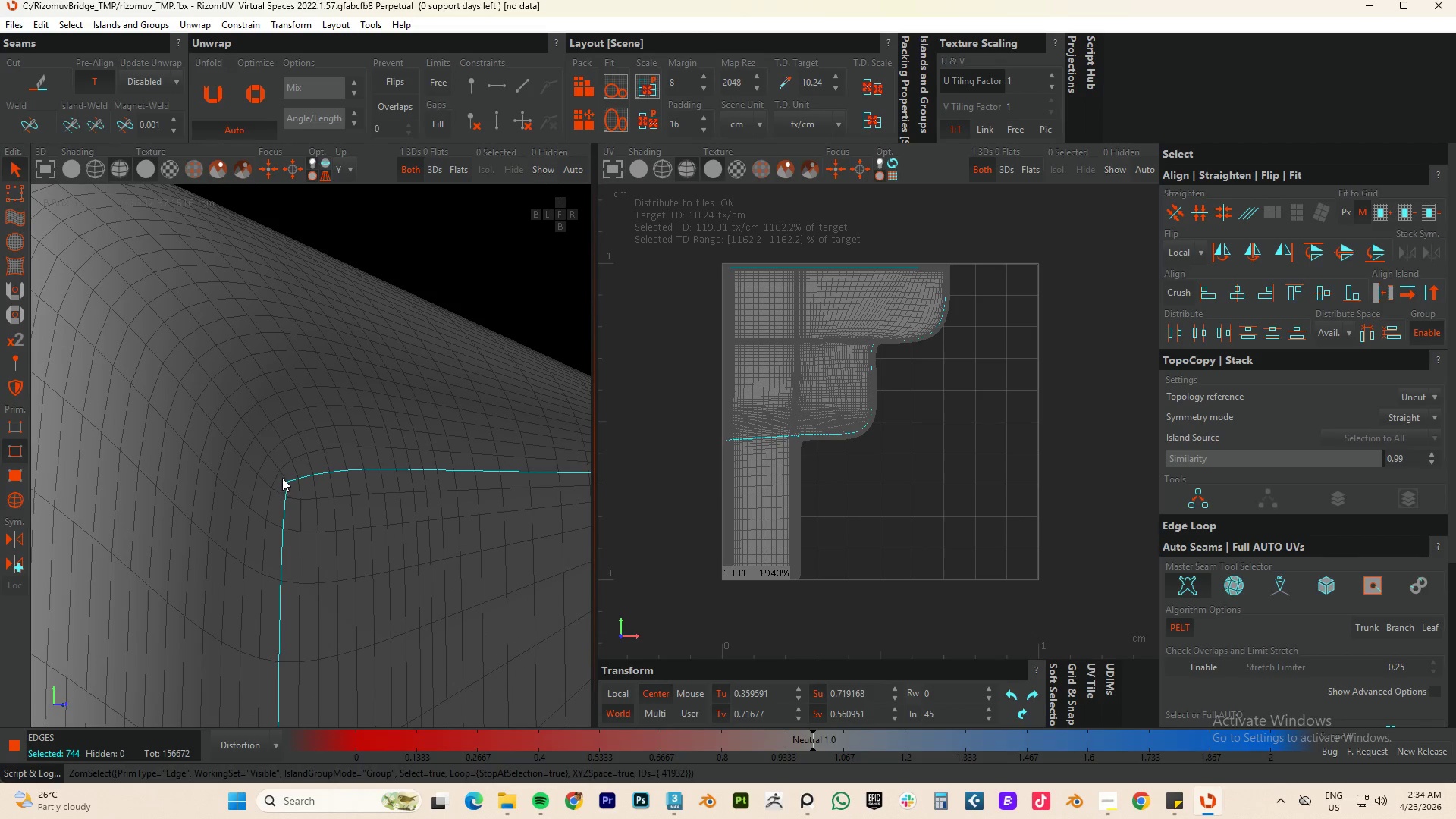 
double_click([282, 478])
 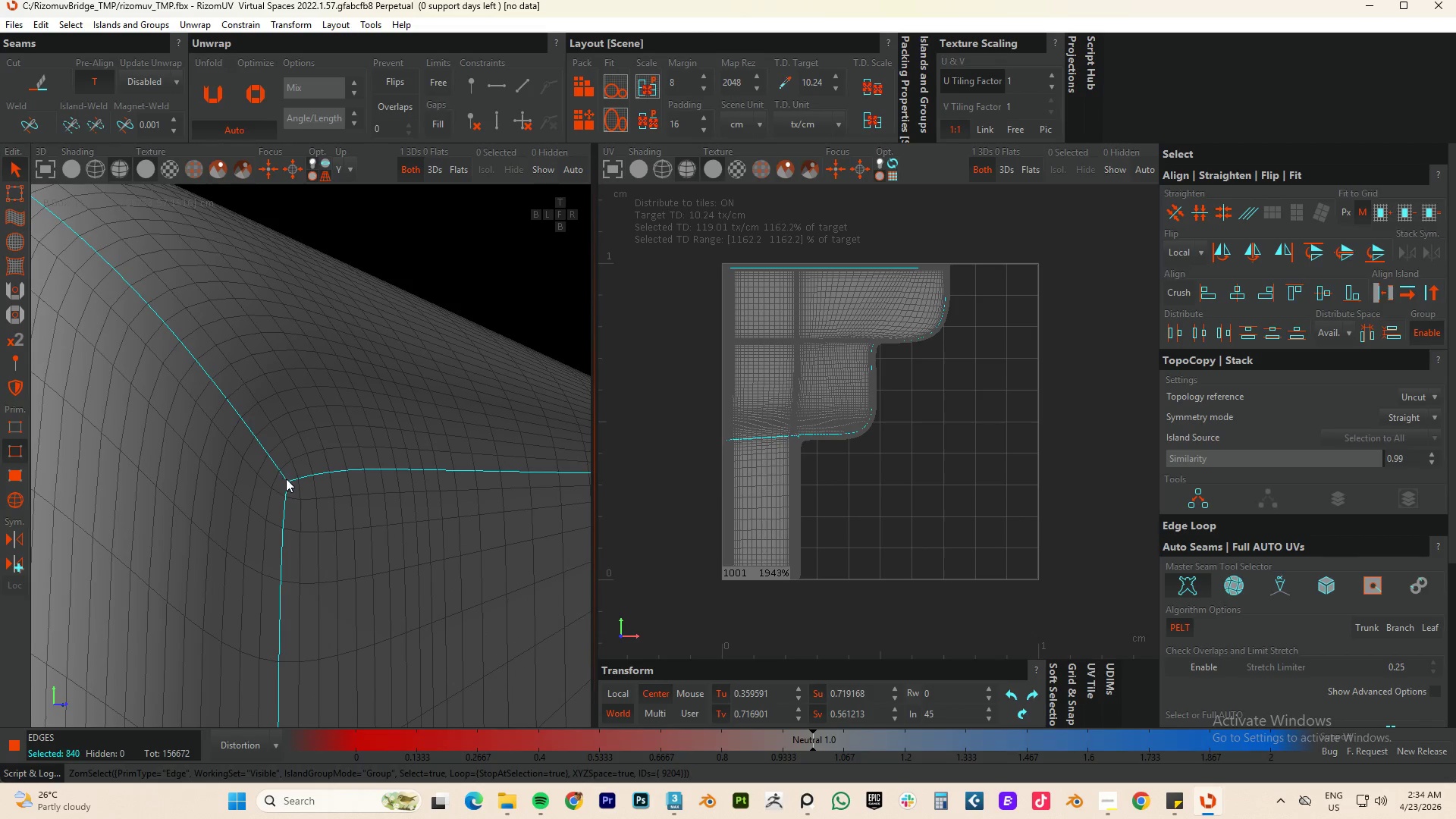 
scroll: coordinate [364, 526], scroll_direction: down, amount: 23.0
 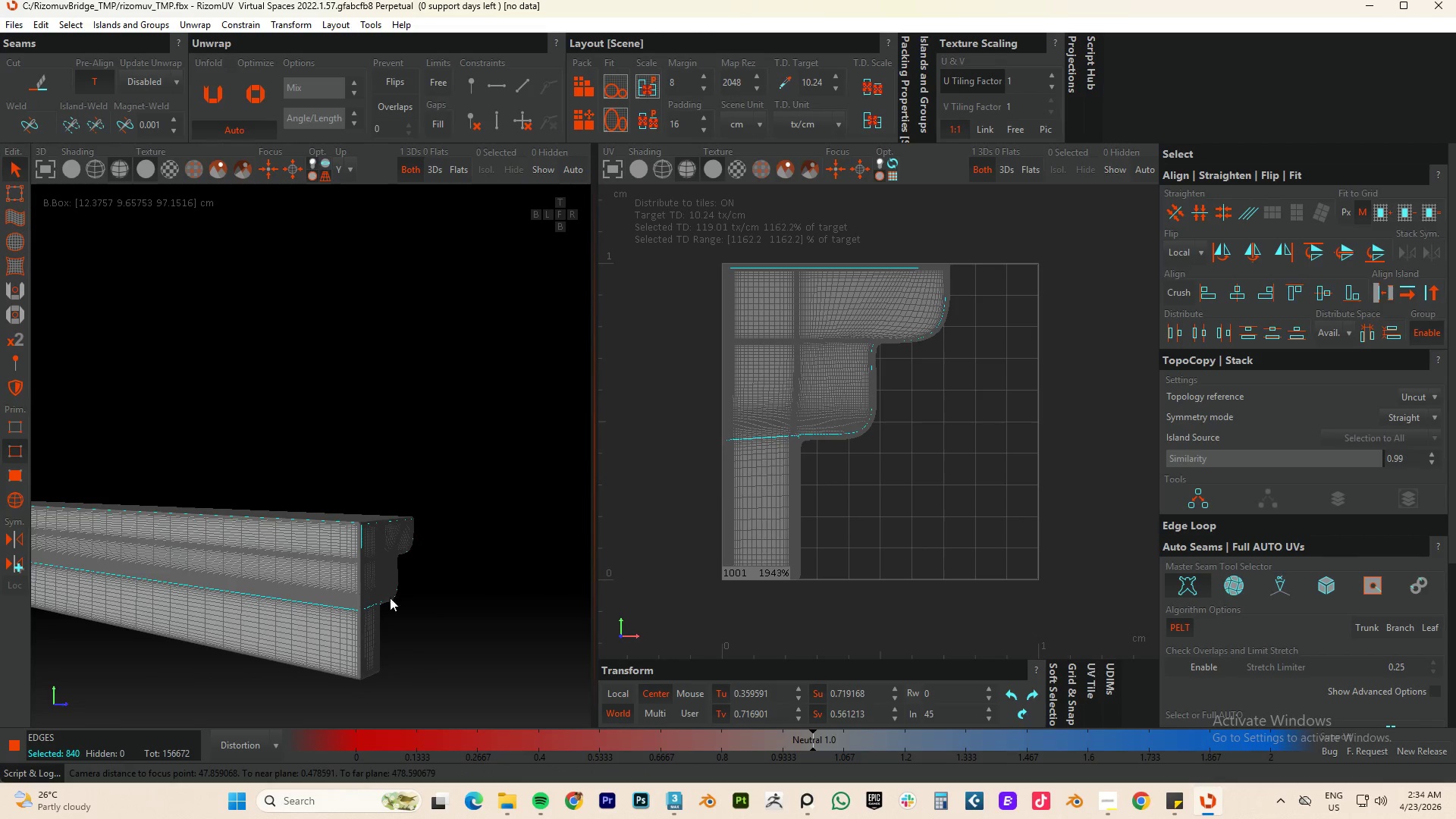 
hold_key(key=ControlLeft, duration=0.62)
left_click([372, 456])
 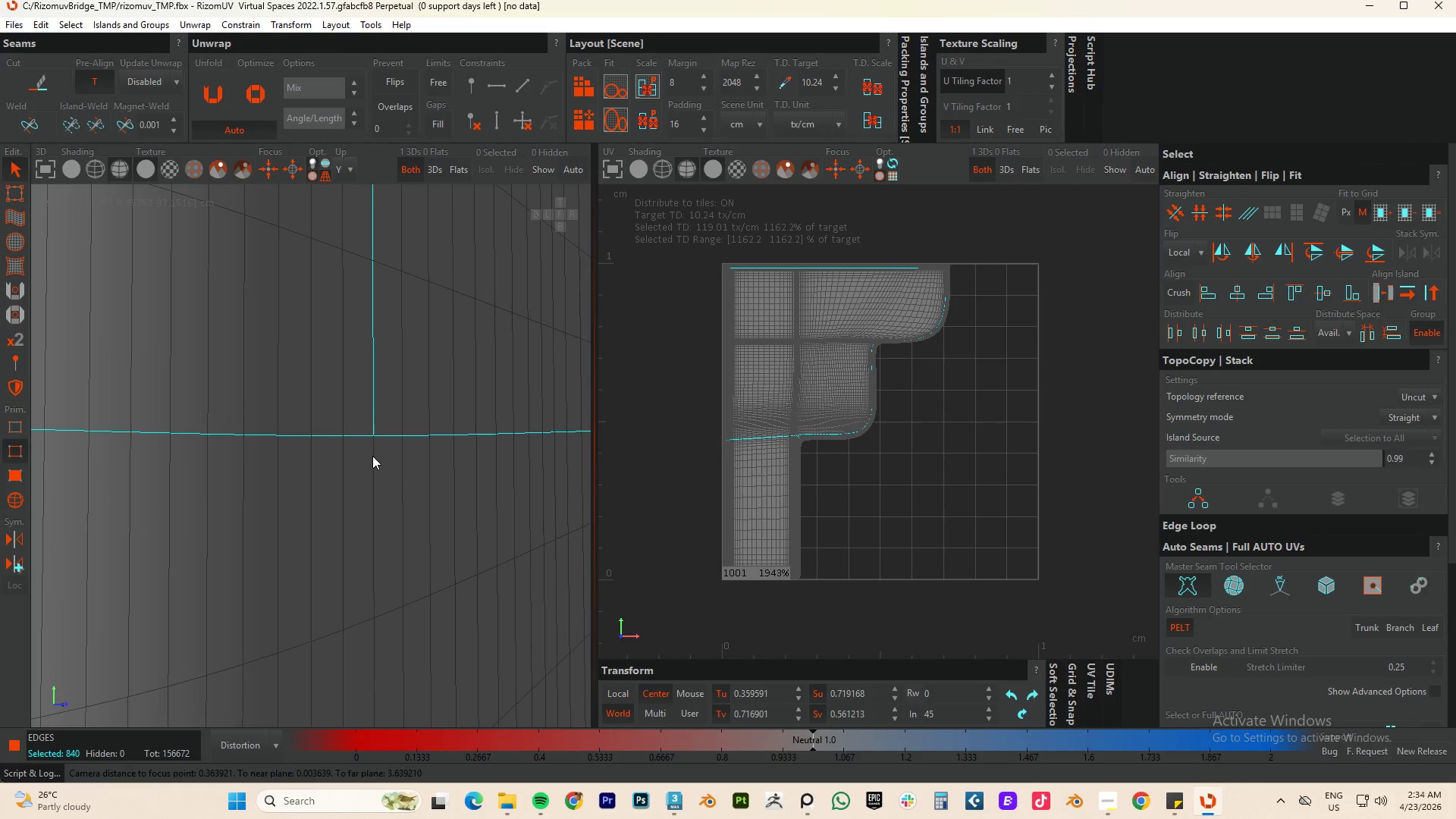 
scroll: coordinate [372, 453], scroll_direction: up, amount: 21.0
 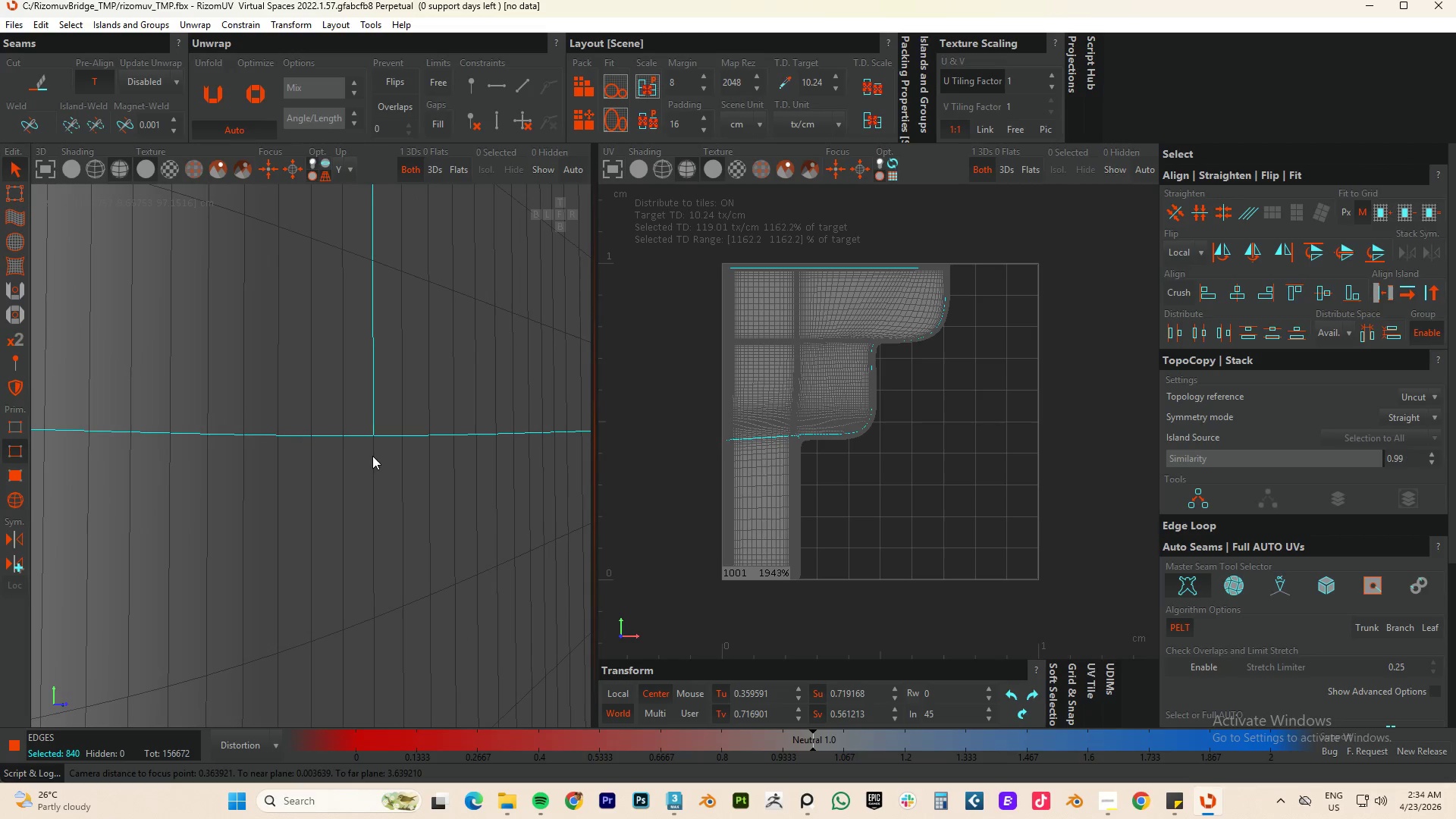 
double_click([372, 456])
 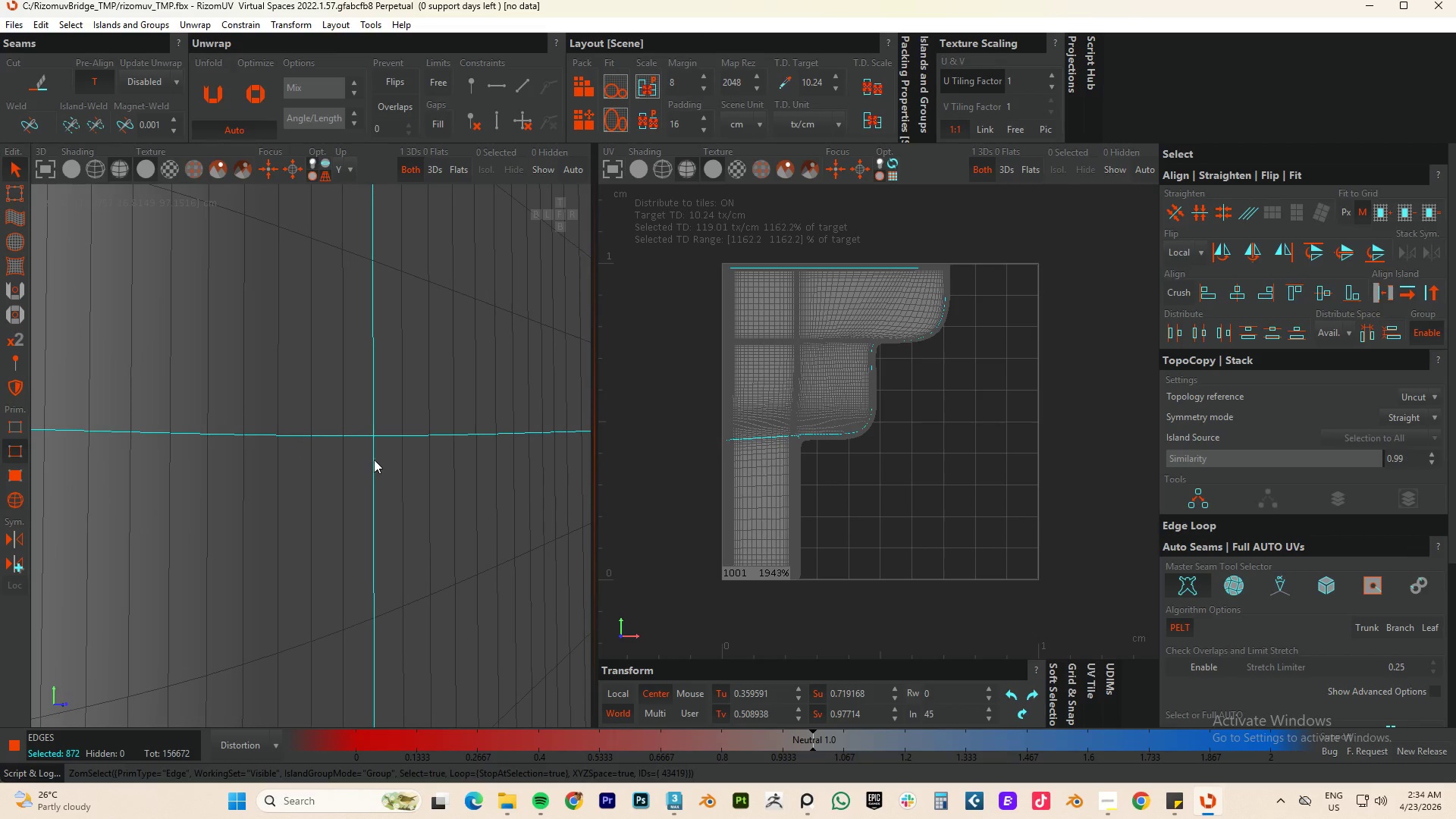 
scroll: coordinate [391, 521], scroll_direction: down, amount: 13.0
 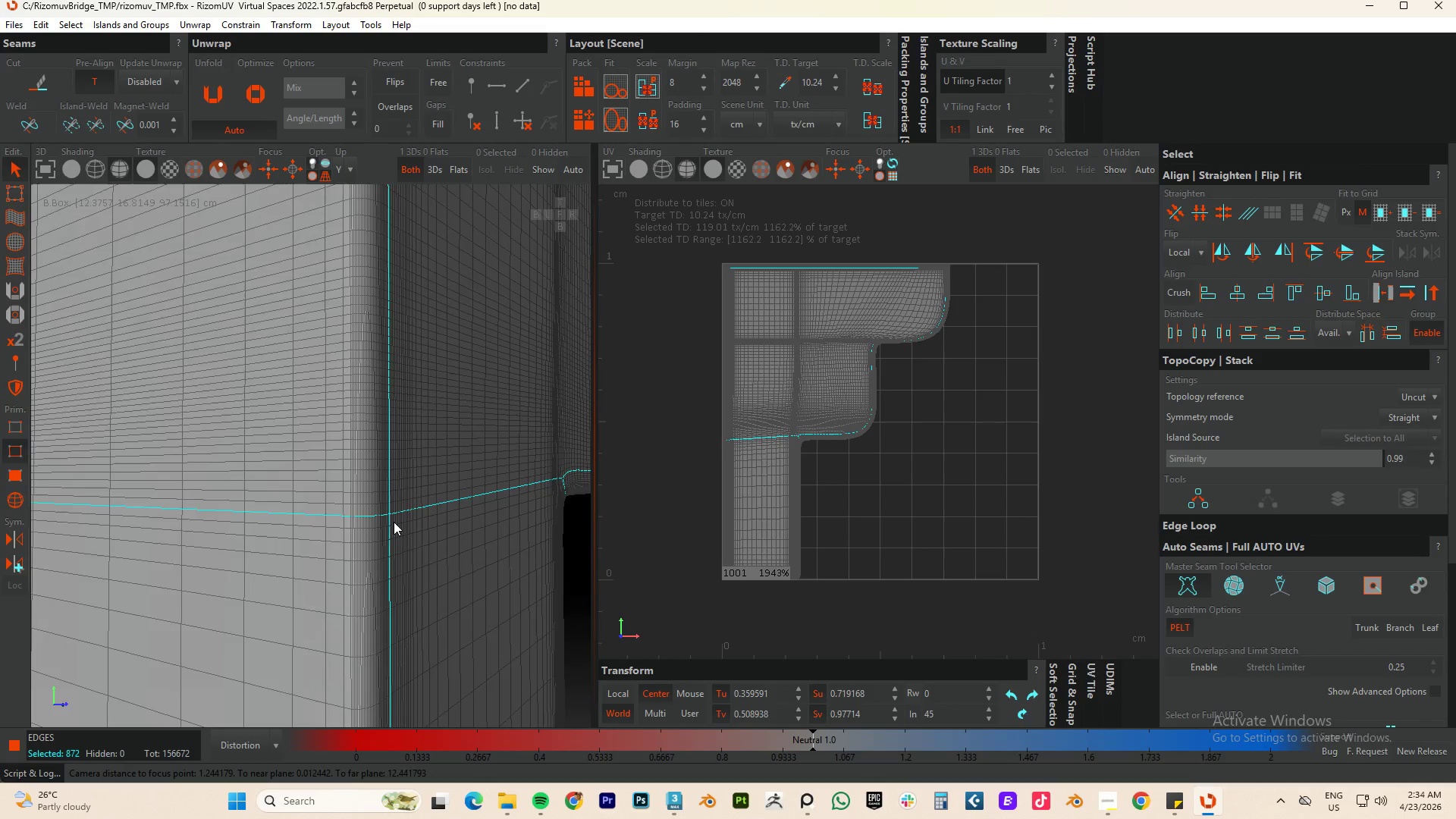 
hold_key(key=AltLeft, duration=0.5)
 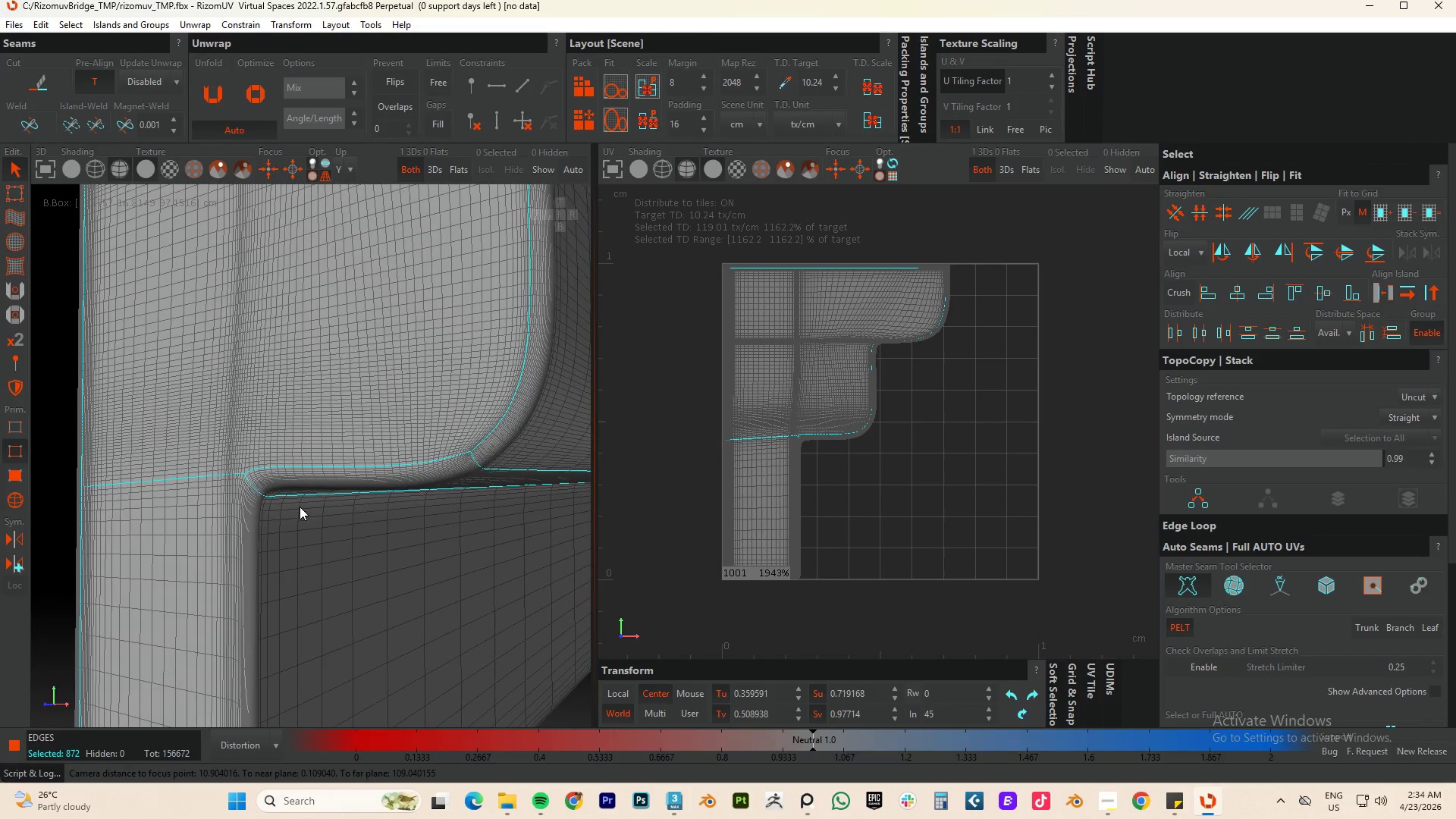 
scroll: coordinate [394, 522], scroll_direction: down, amount: 4.0
 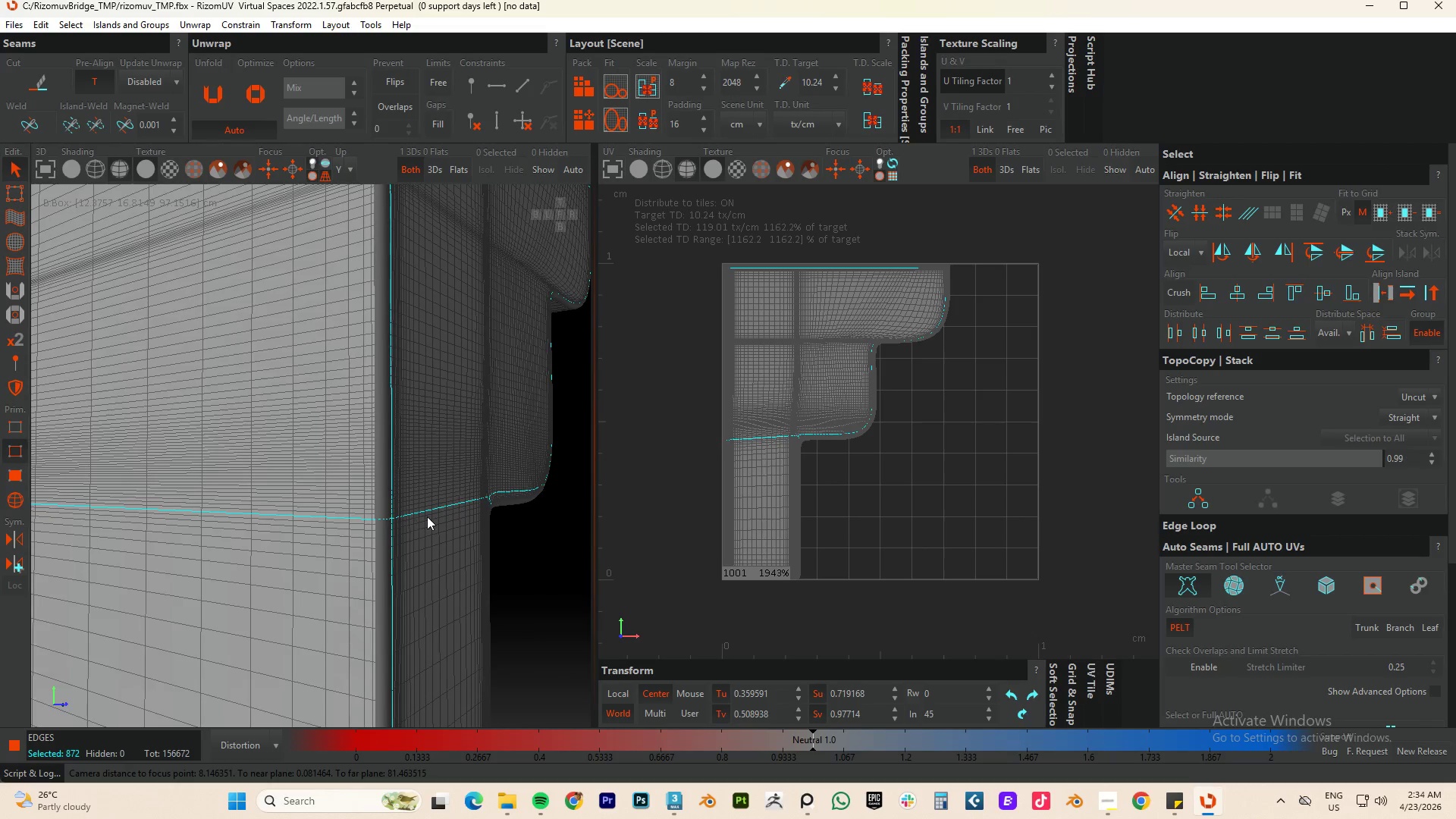 
scroll: coordinate [246, 490], scroll_direction: up, amount: 7.0
 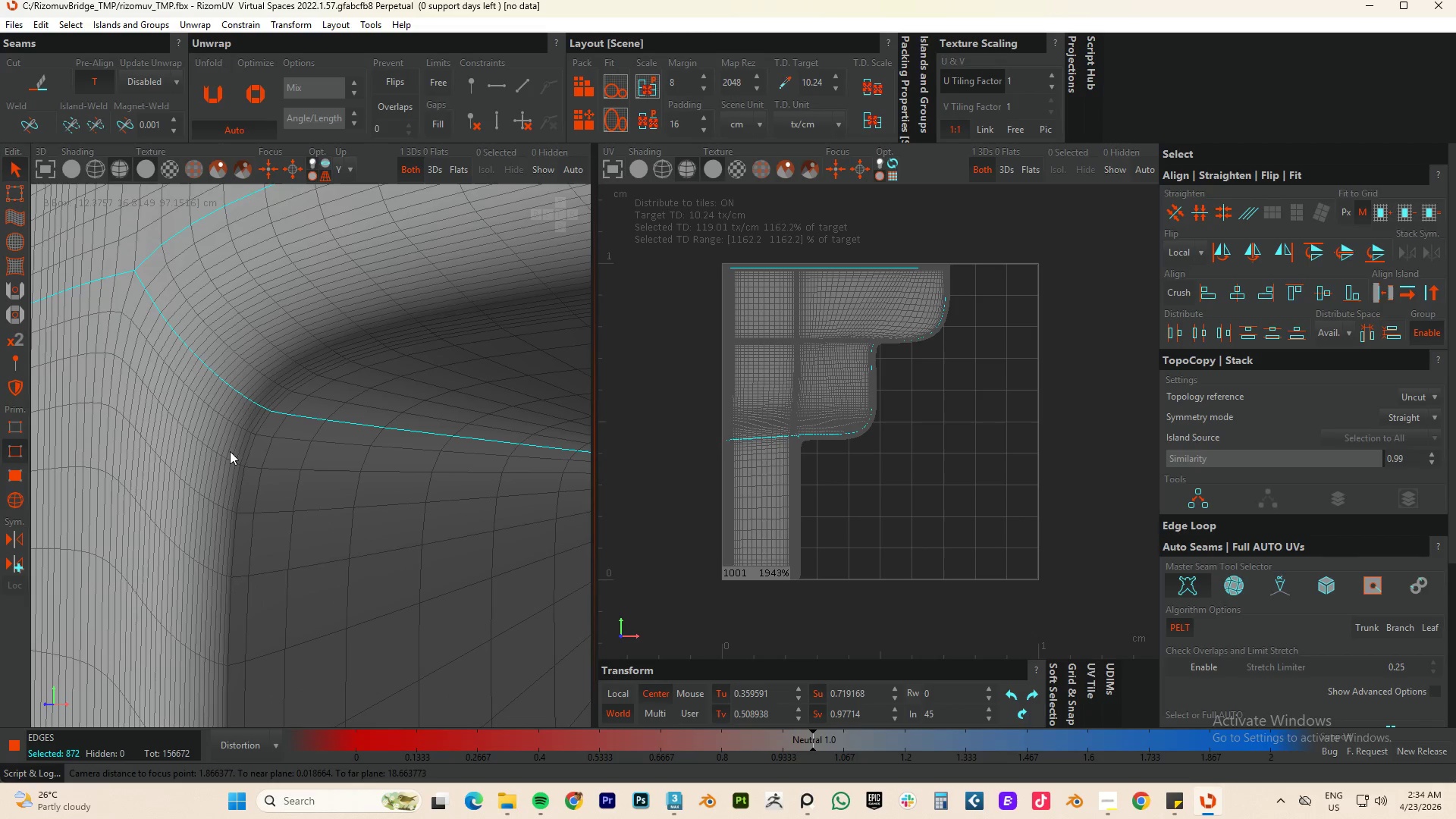 
hold_key(key=ControlLeft, duration=1.02)
double_click([125, 298])
 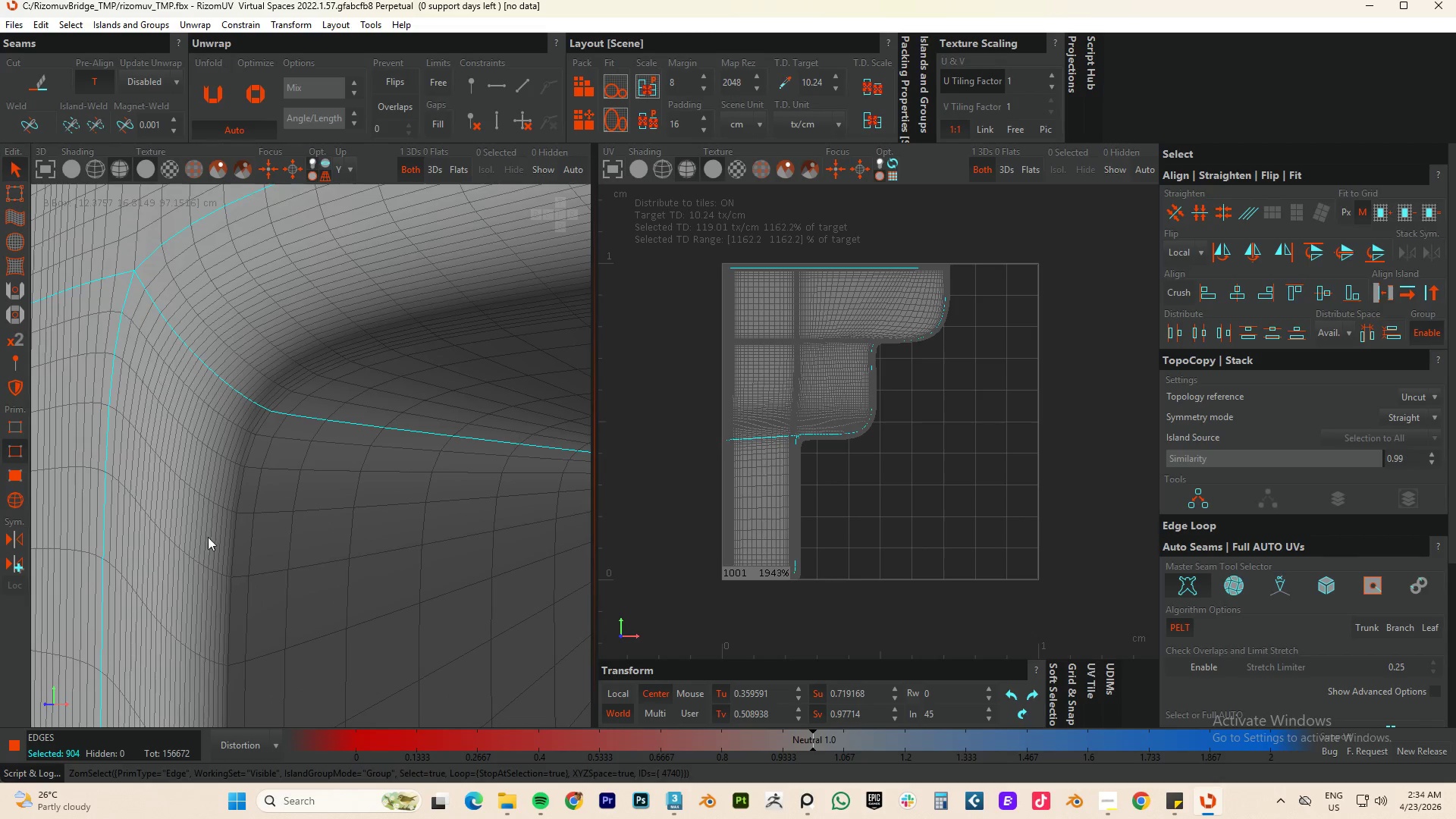 
scroll: coordinate [212, 561], scroll_direction: down, amount: 12.0
 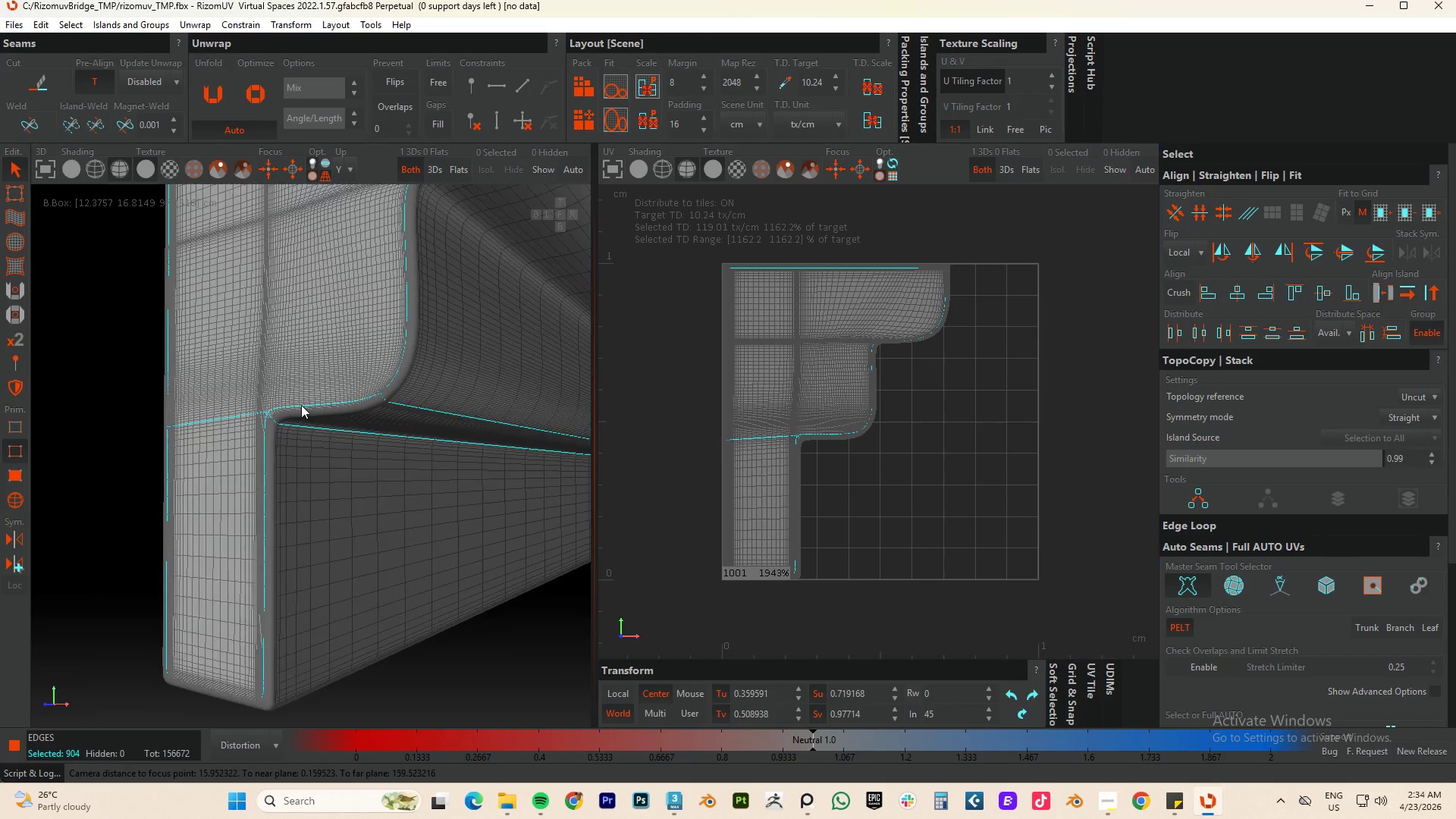 
hold_key(key=AltLeft, duration=0.52)
 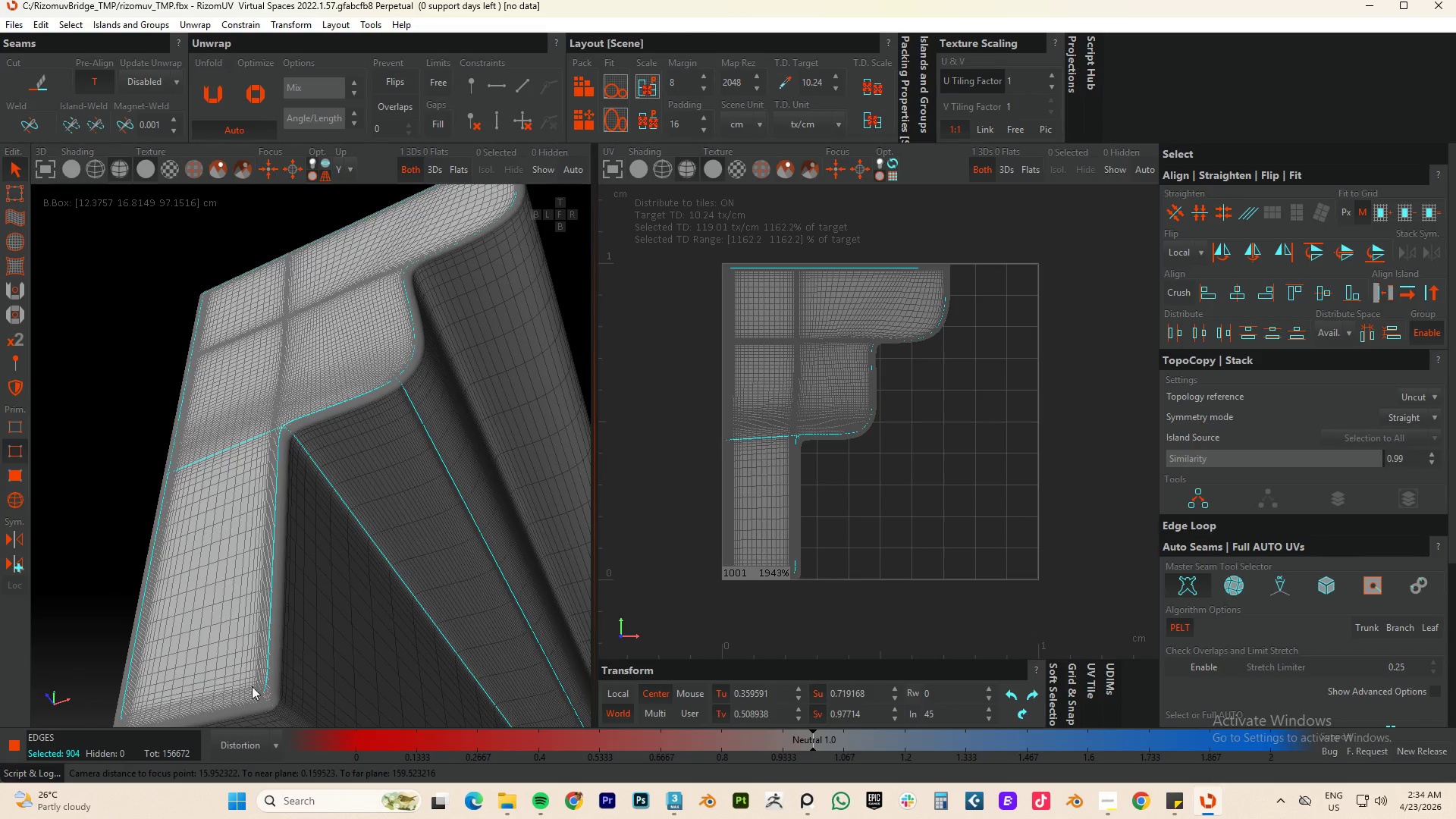 
scroll: coordinate [374, 664], scroll_direction: up, amount: 8.0
 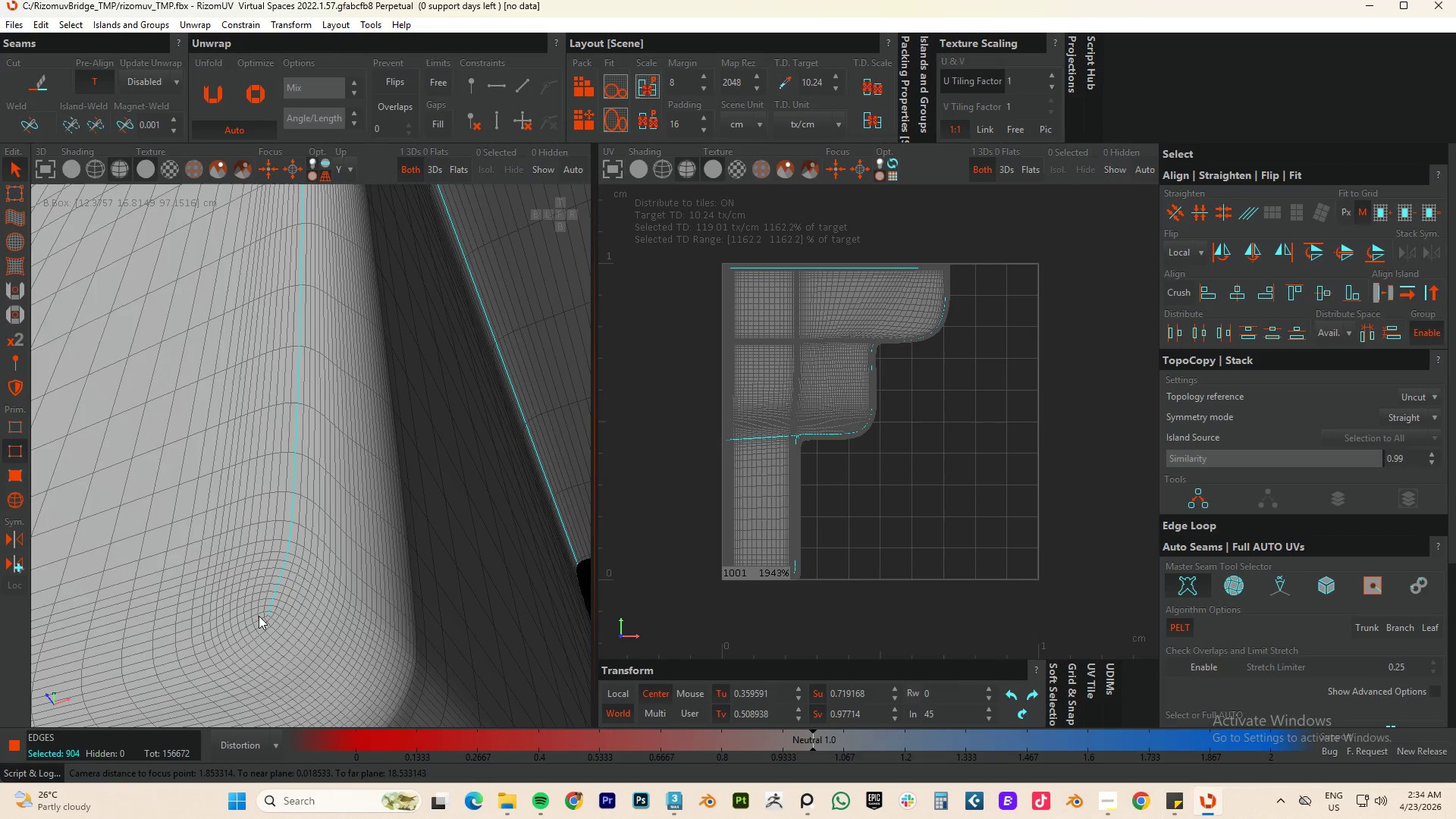 
hold_key(key=ControlLeft, duration=1.34)
left_click([267, 617])
 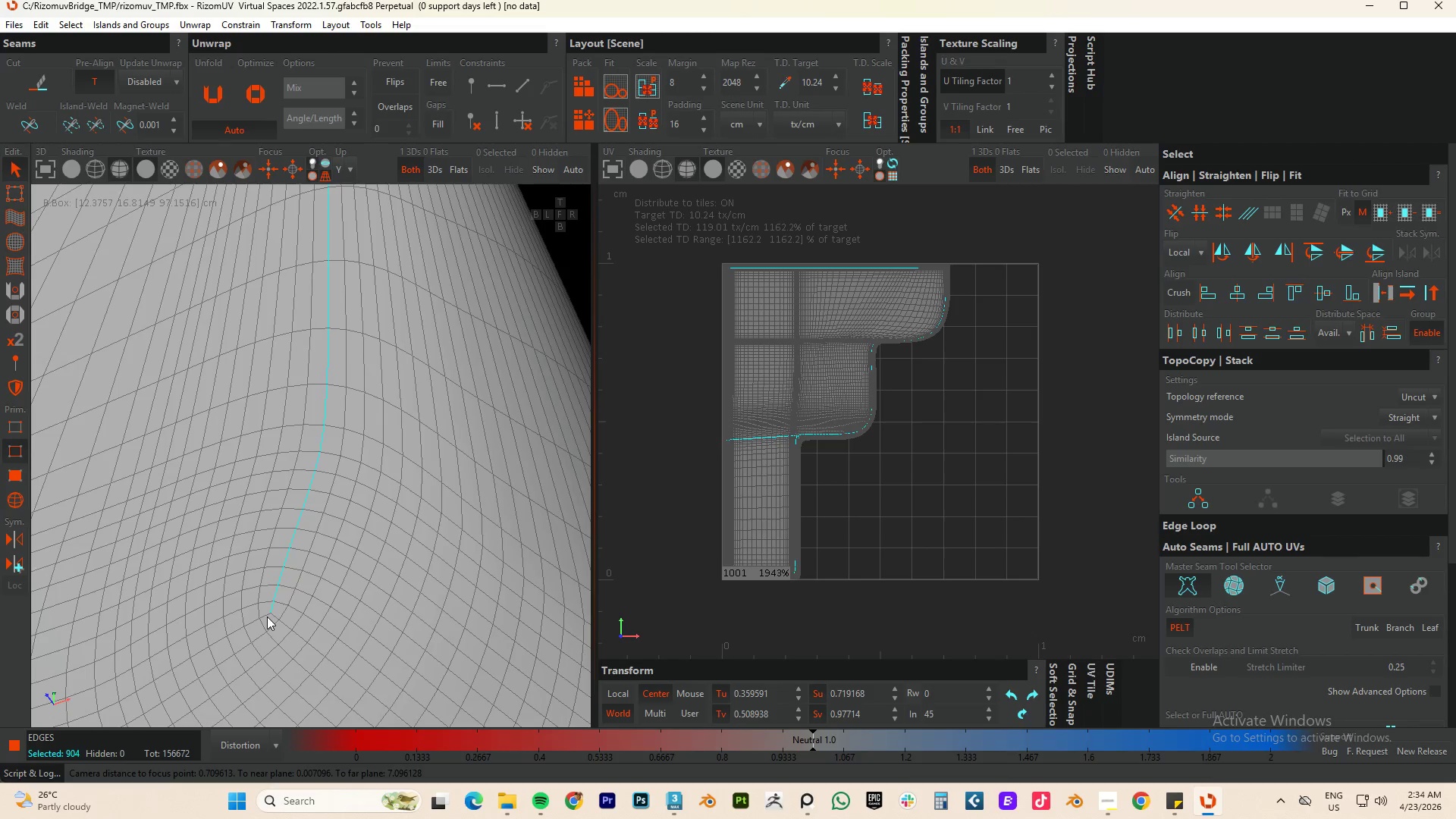 
scroll: coordinate [267, 617], scroll_direction: up, amount: 4.0
 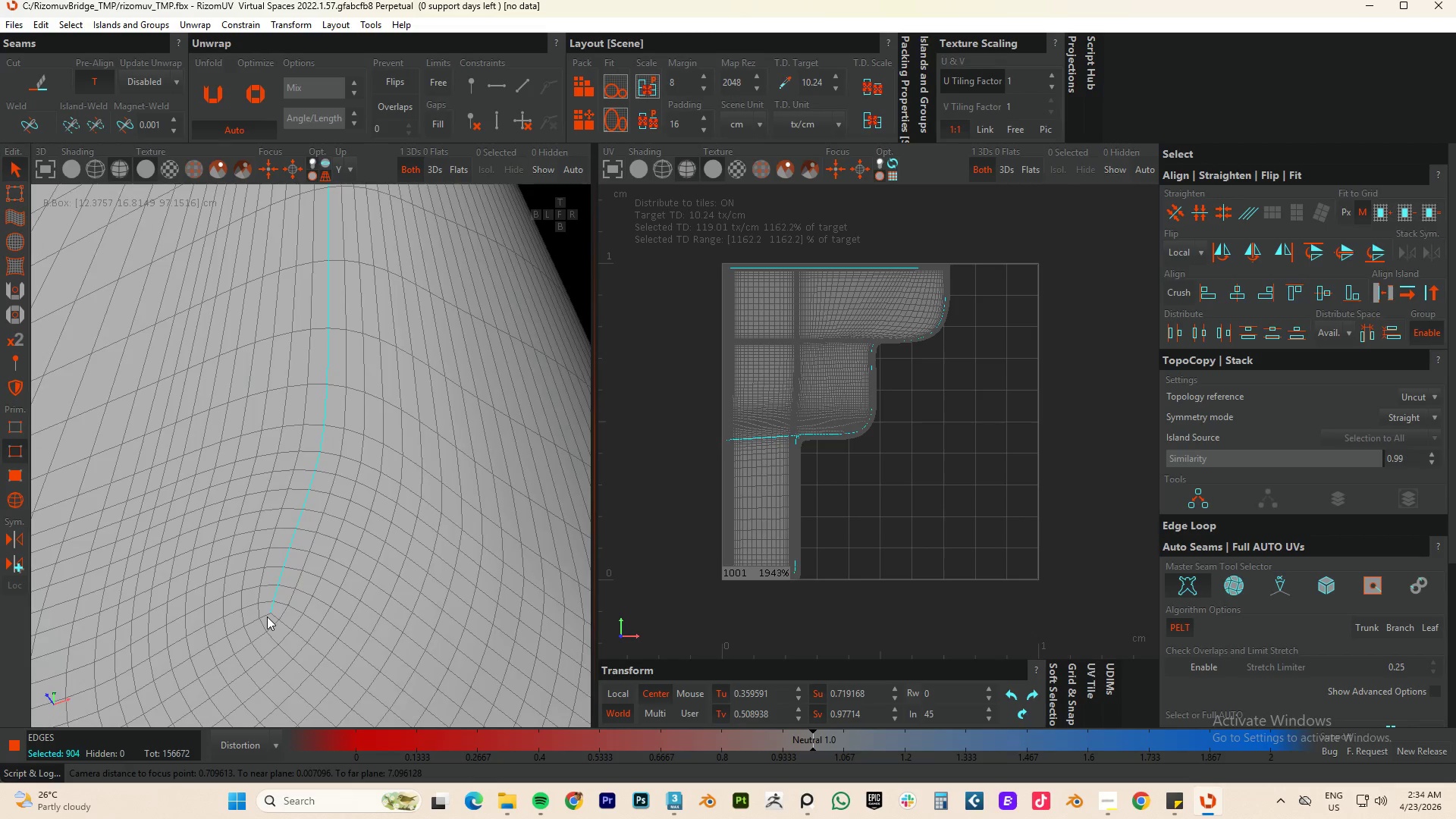 
double_click([267, 617])
 